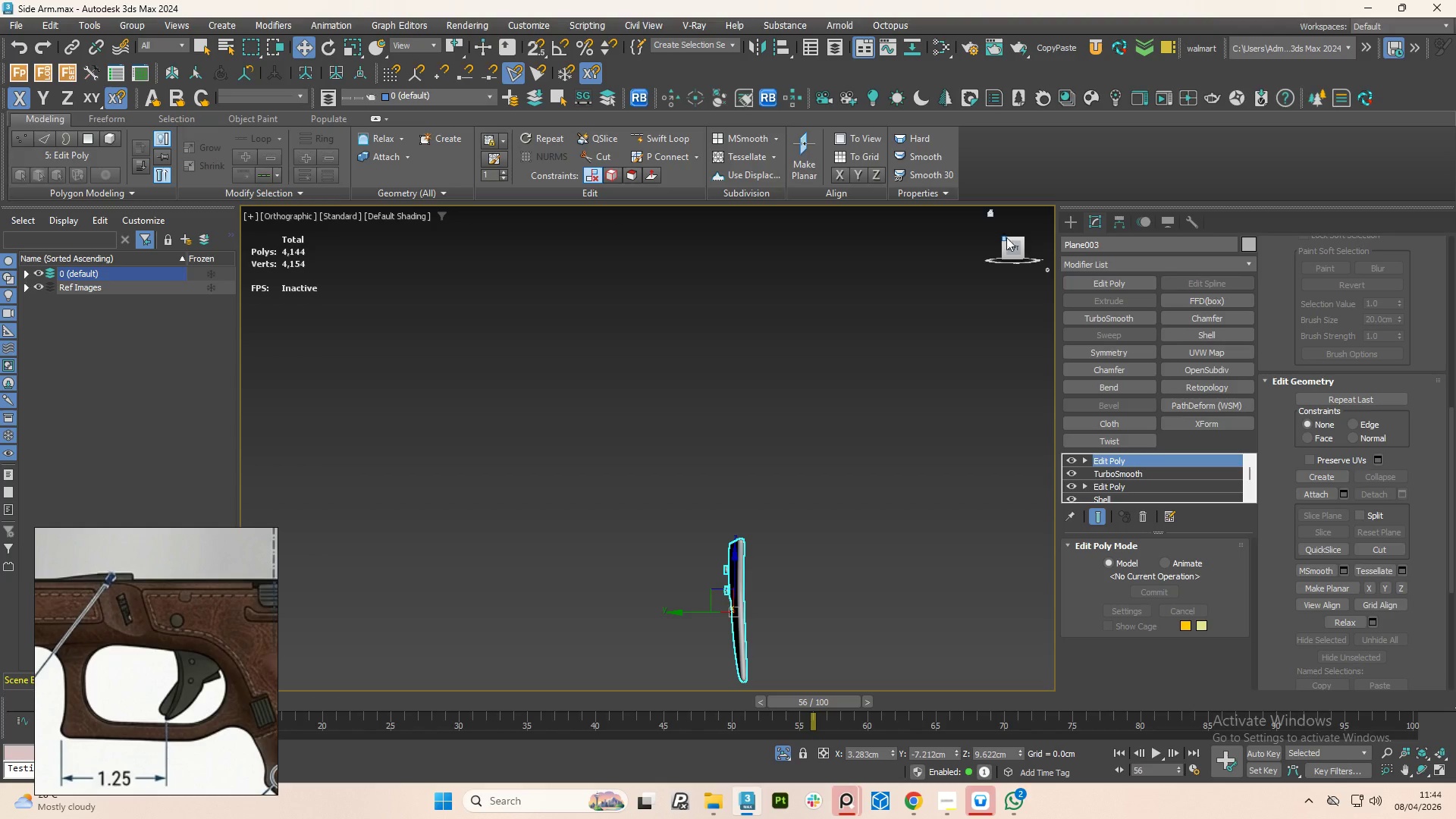 
left_click([1016, 243])
 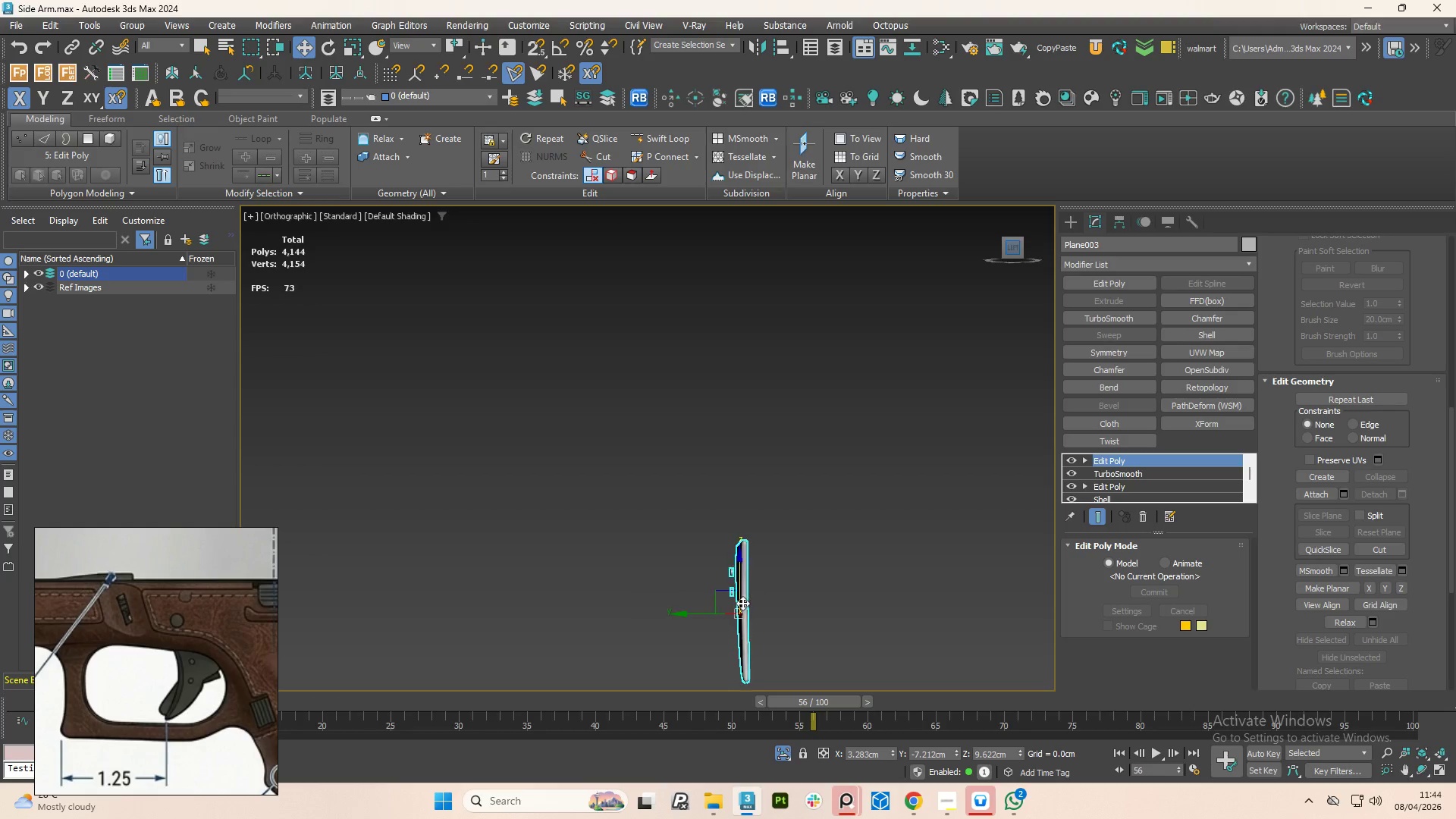 
hold_key(key=AltLeft, duration=1.5)
 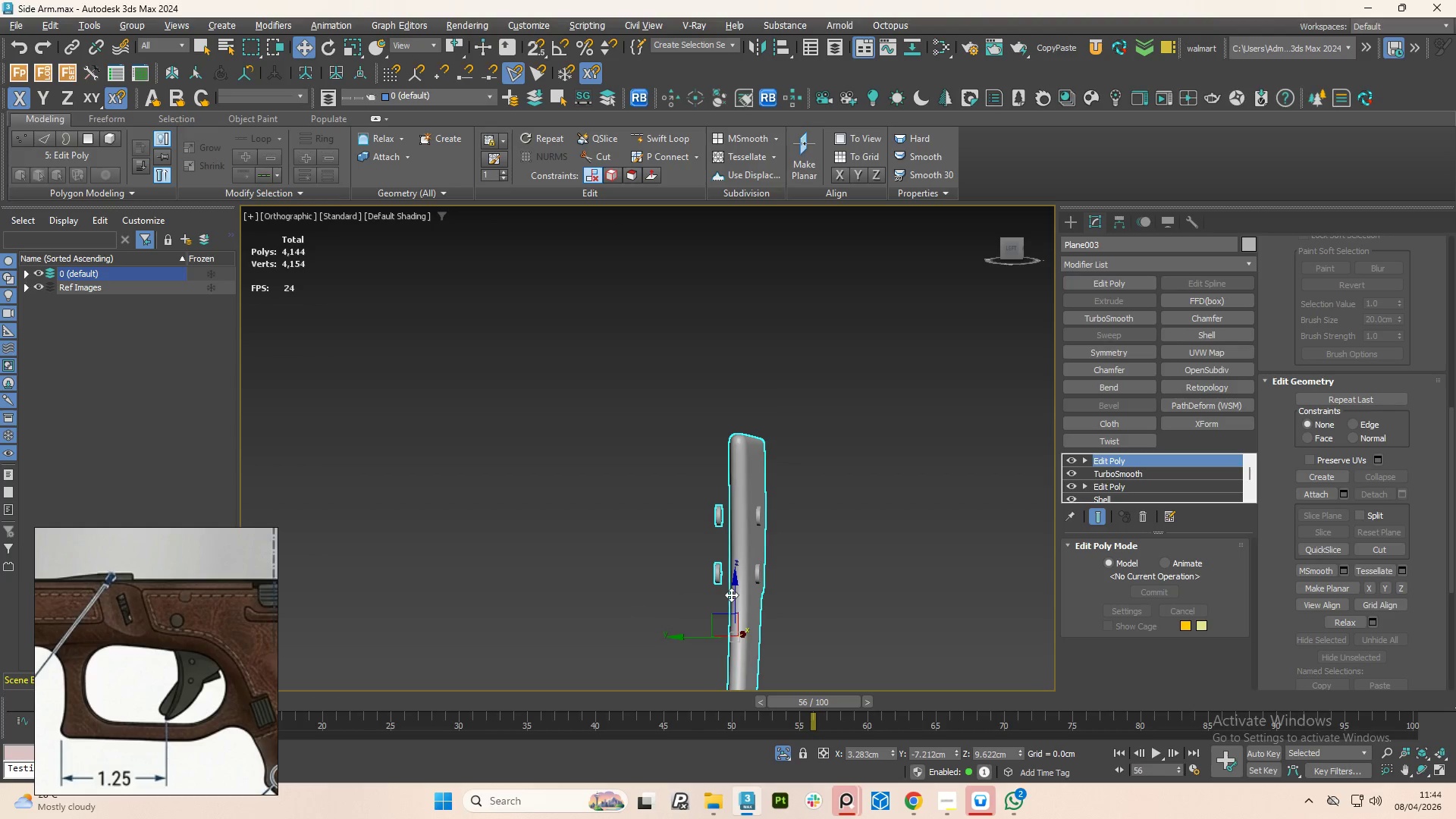 
scroll: coordinate [742, 601], scroll_direction: up, amount: 3.0
 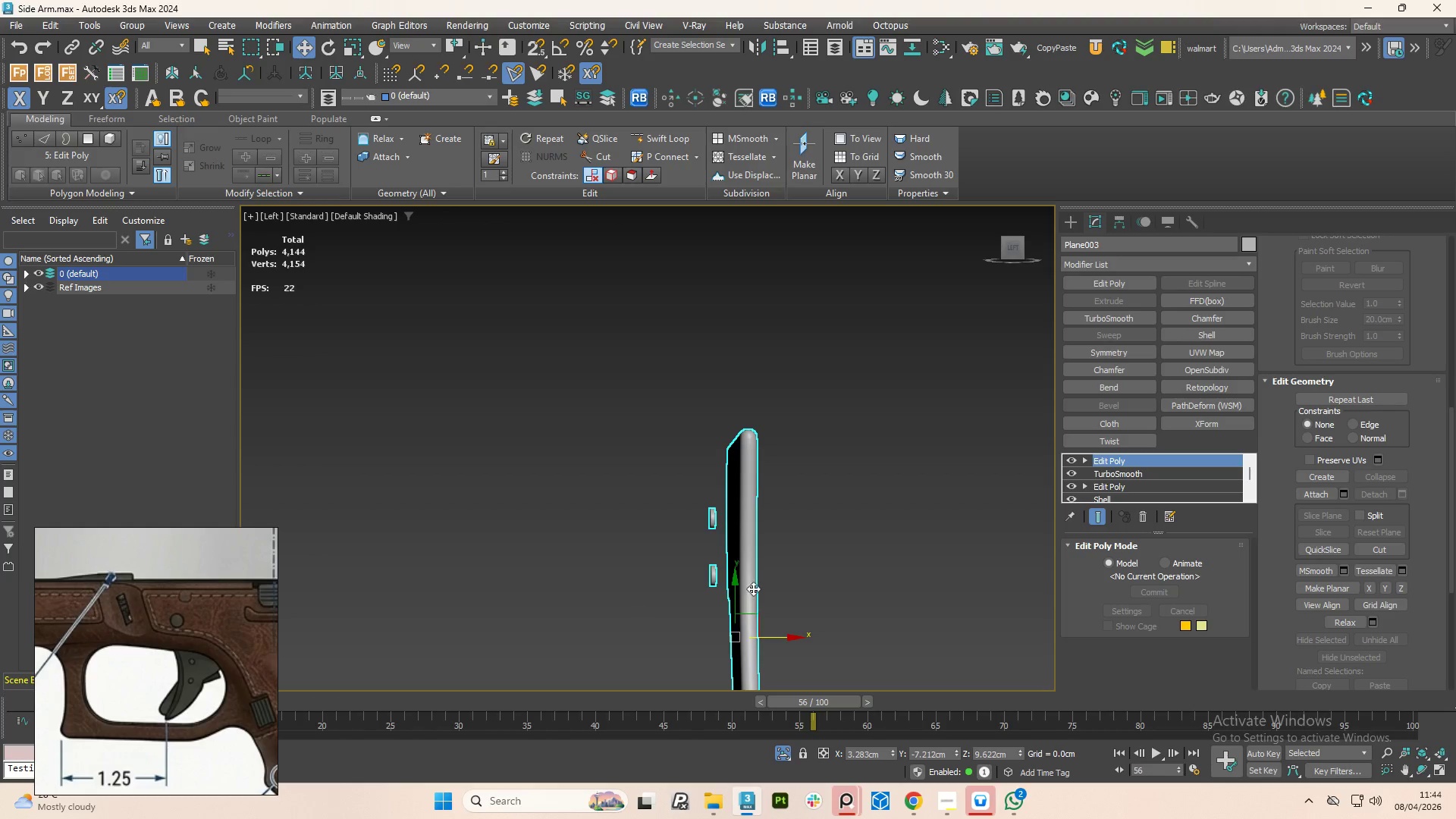 
key(Alt+AltLeft)
 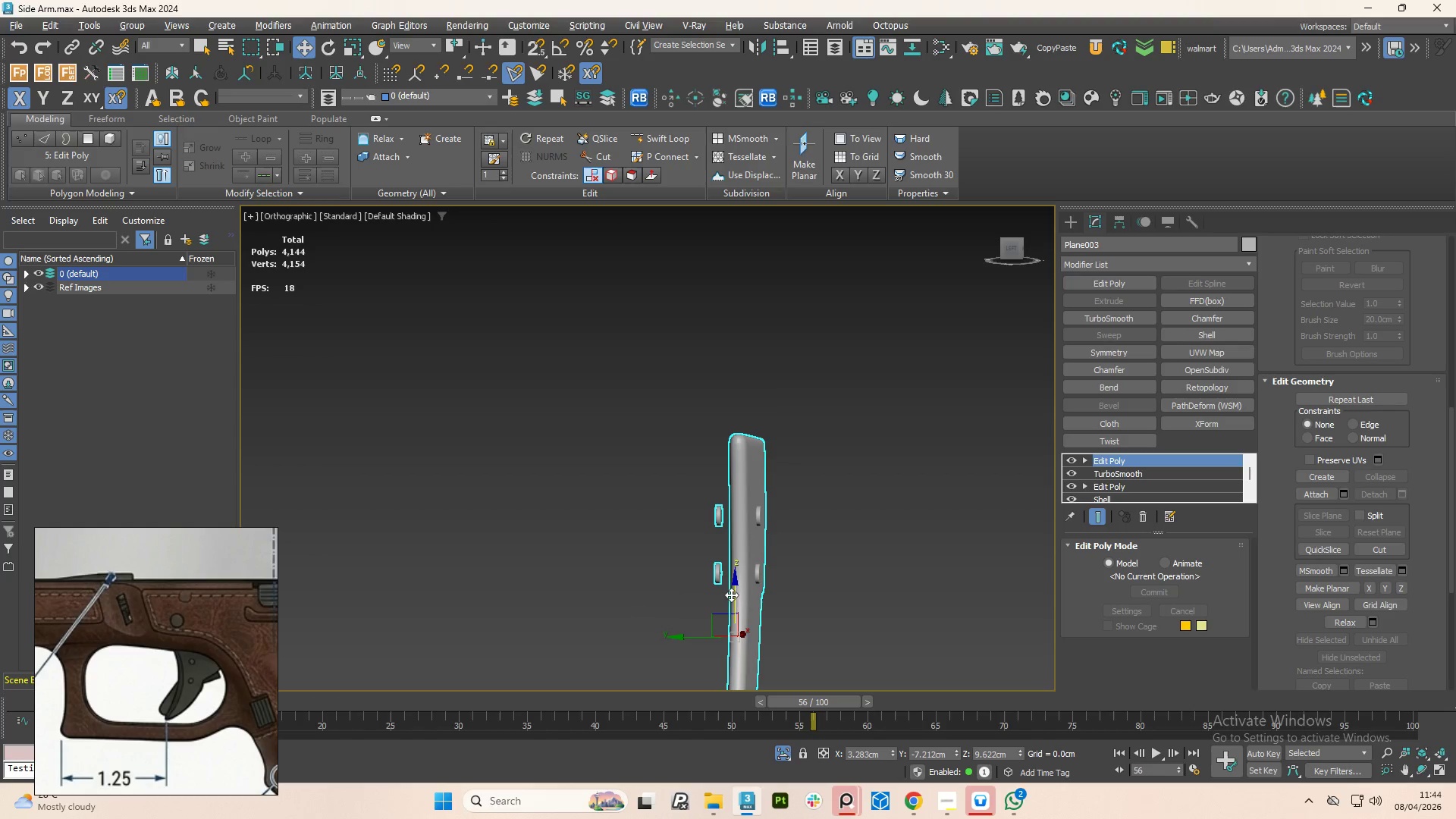 
key(Alt+AltLeft)
 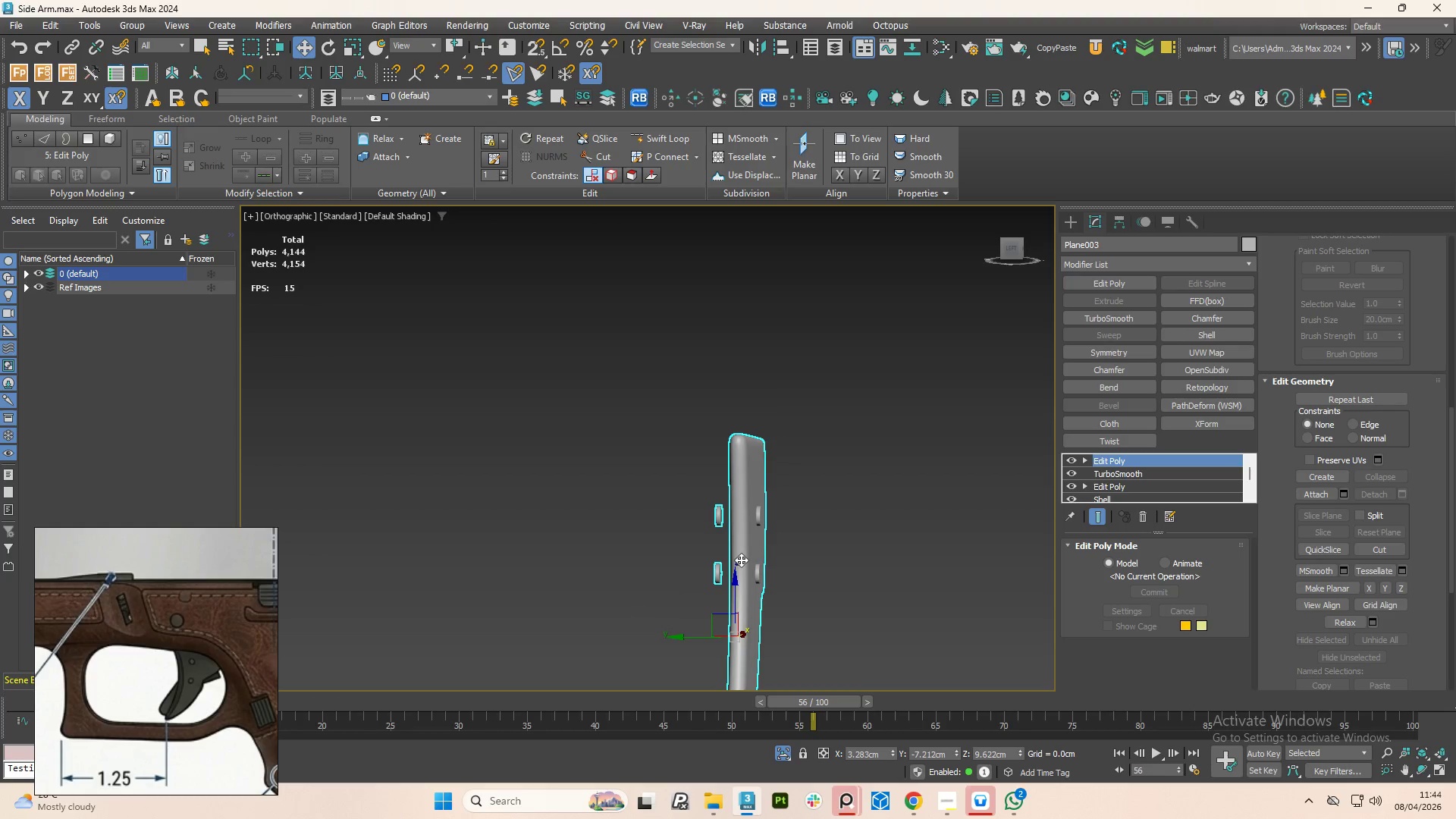 
left_click([741, 560])
 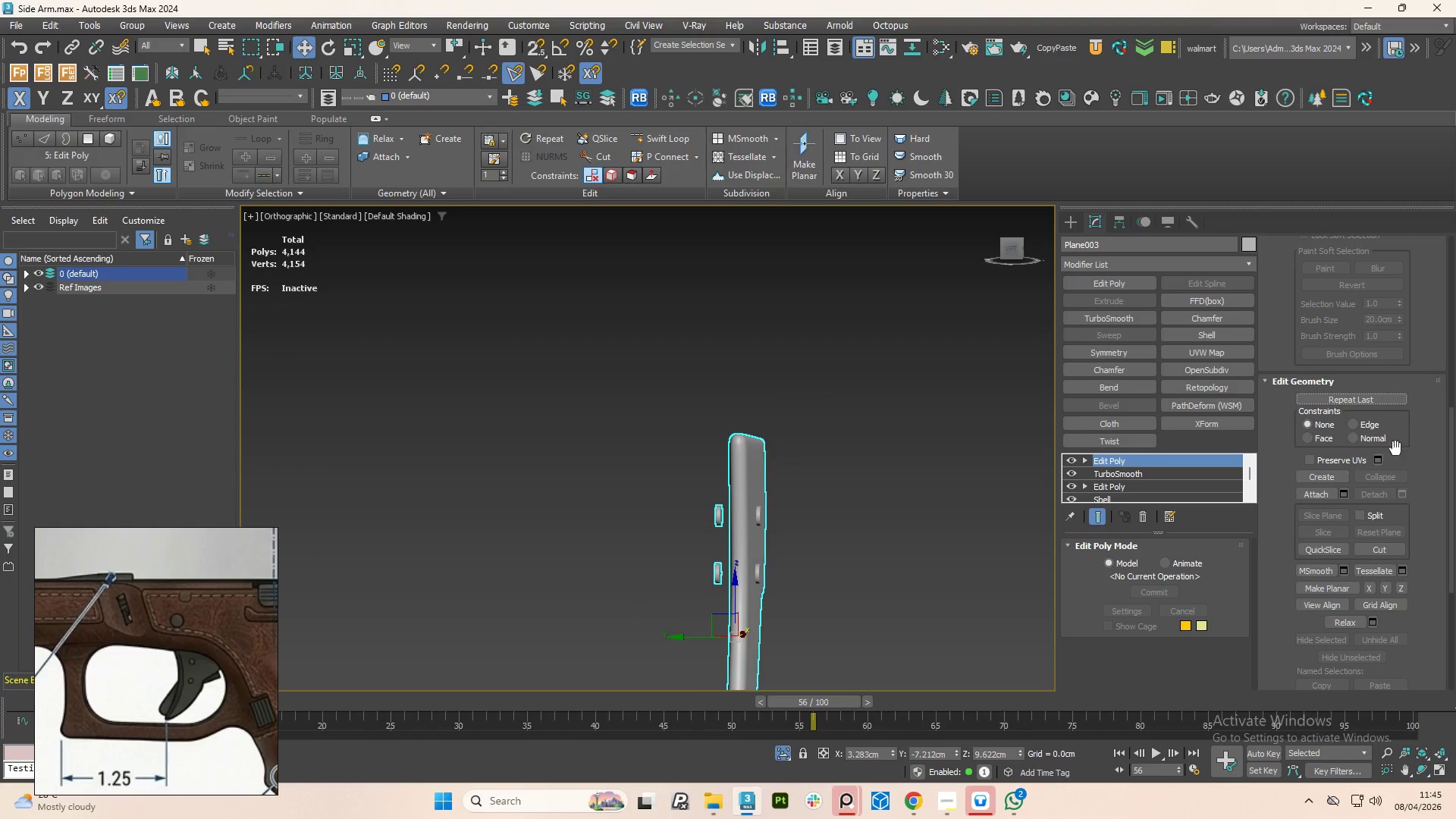 
left_click_drag(start_coordinate=[1451, 436], to_coordinate=[1455, 526])
 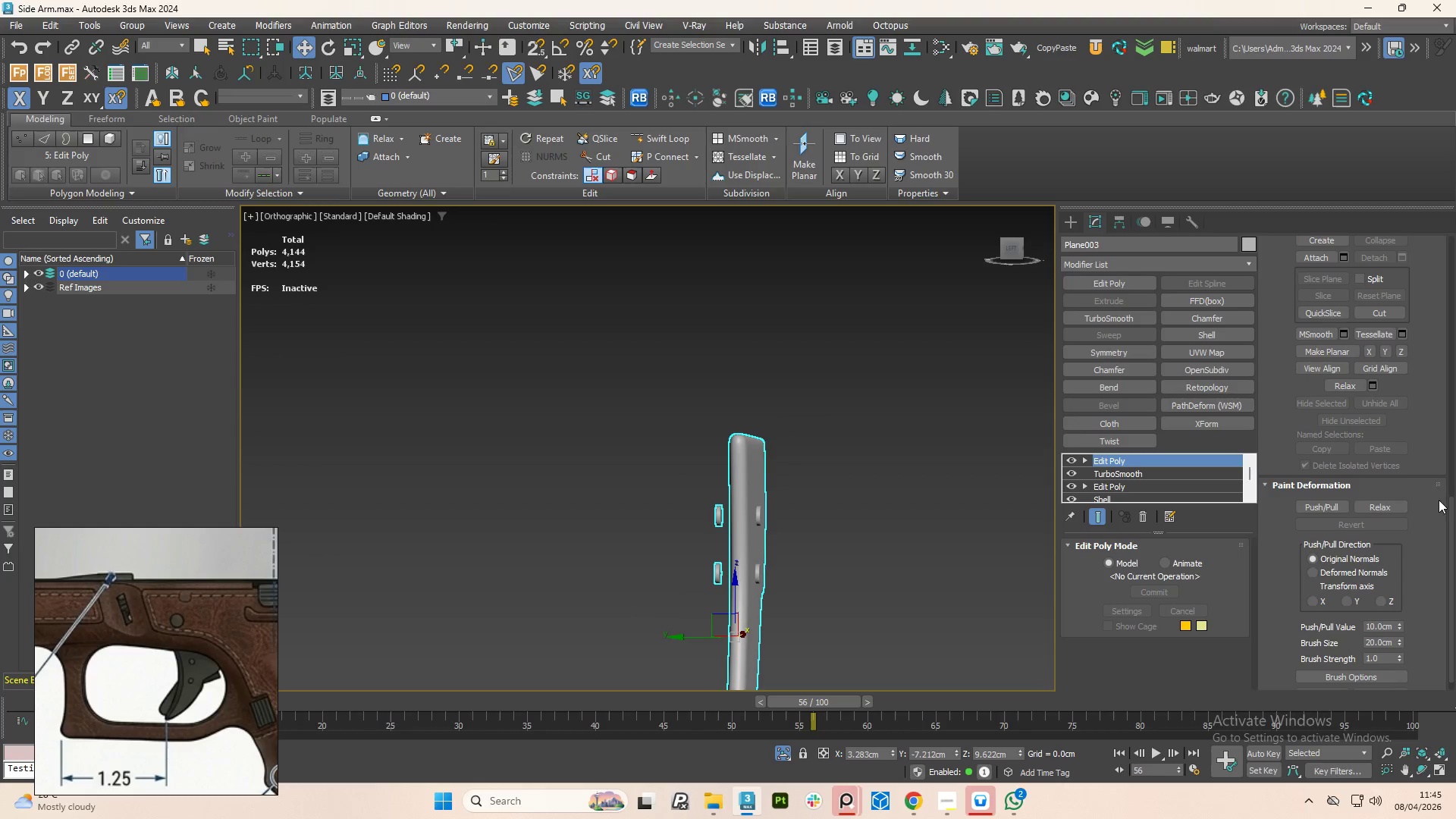 
left_click_drag(start_coordinate=[1455, 520], to_coordinate=[1451, 528])
 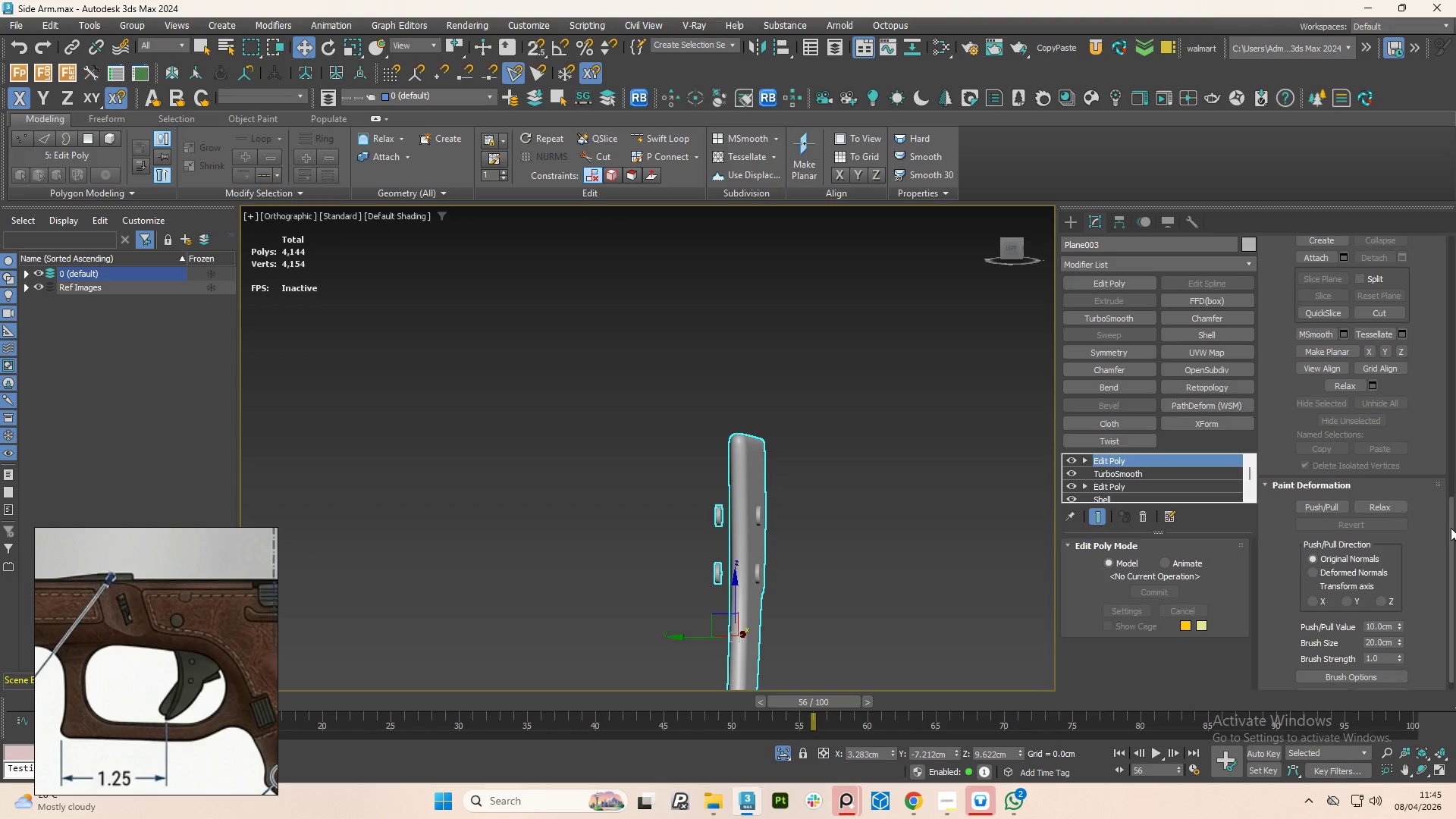 
left_click_drag(start_coordinate=[1451, 528], to_coordinate=[1448, 375])
 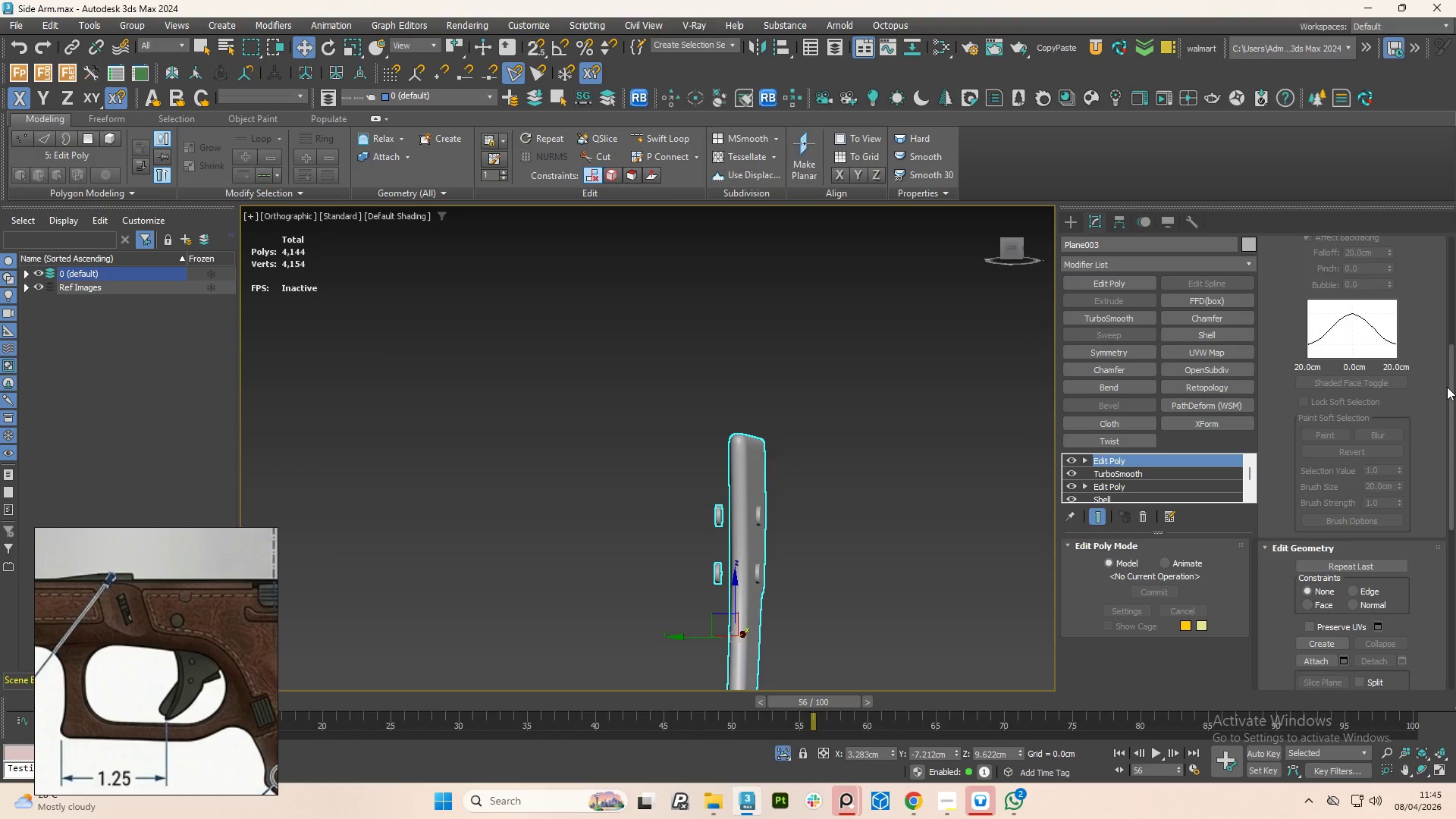 
key(5)
 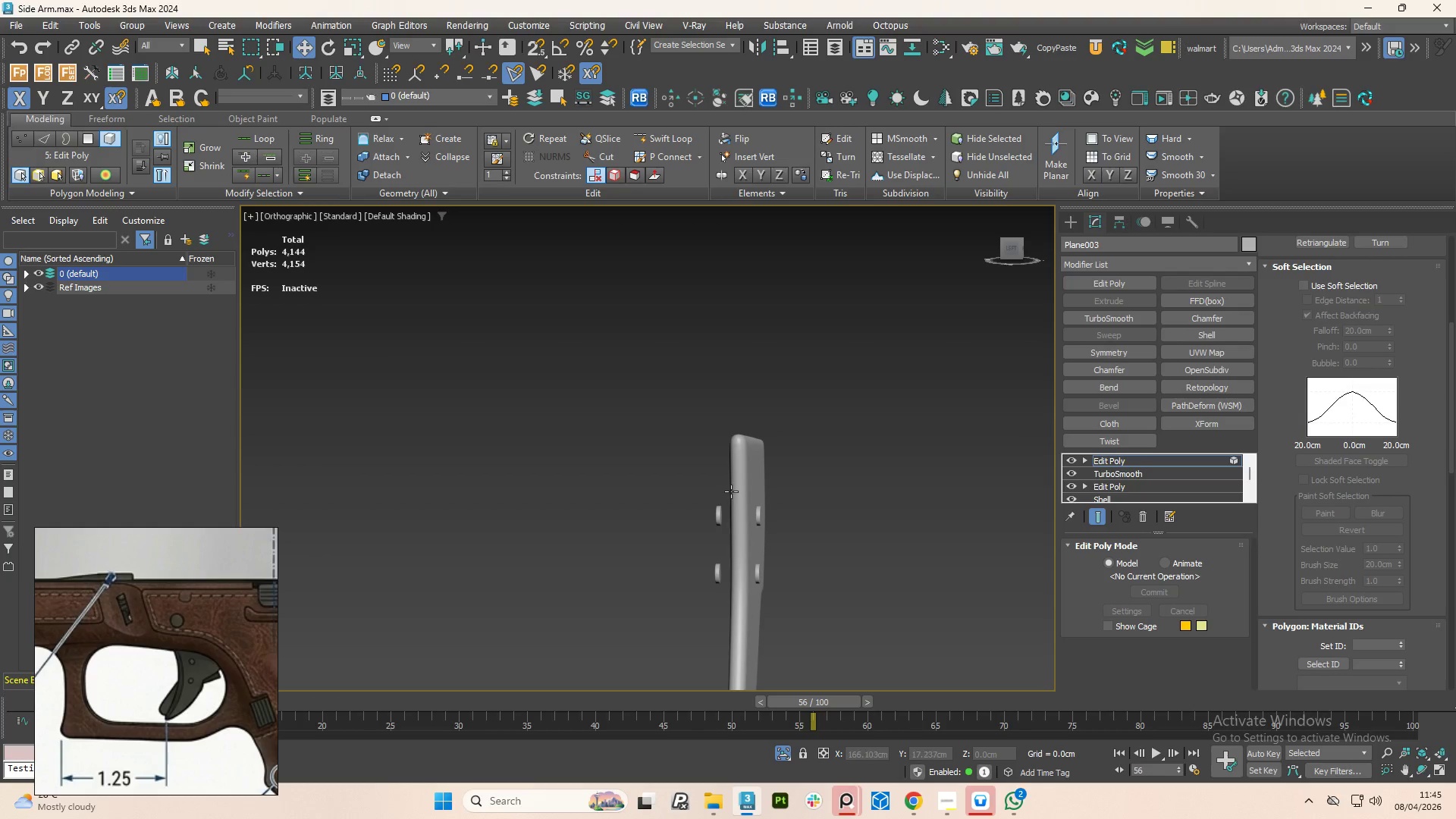 
left_click([731, 489])
 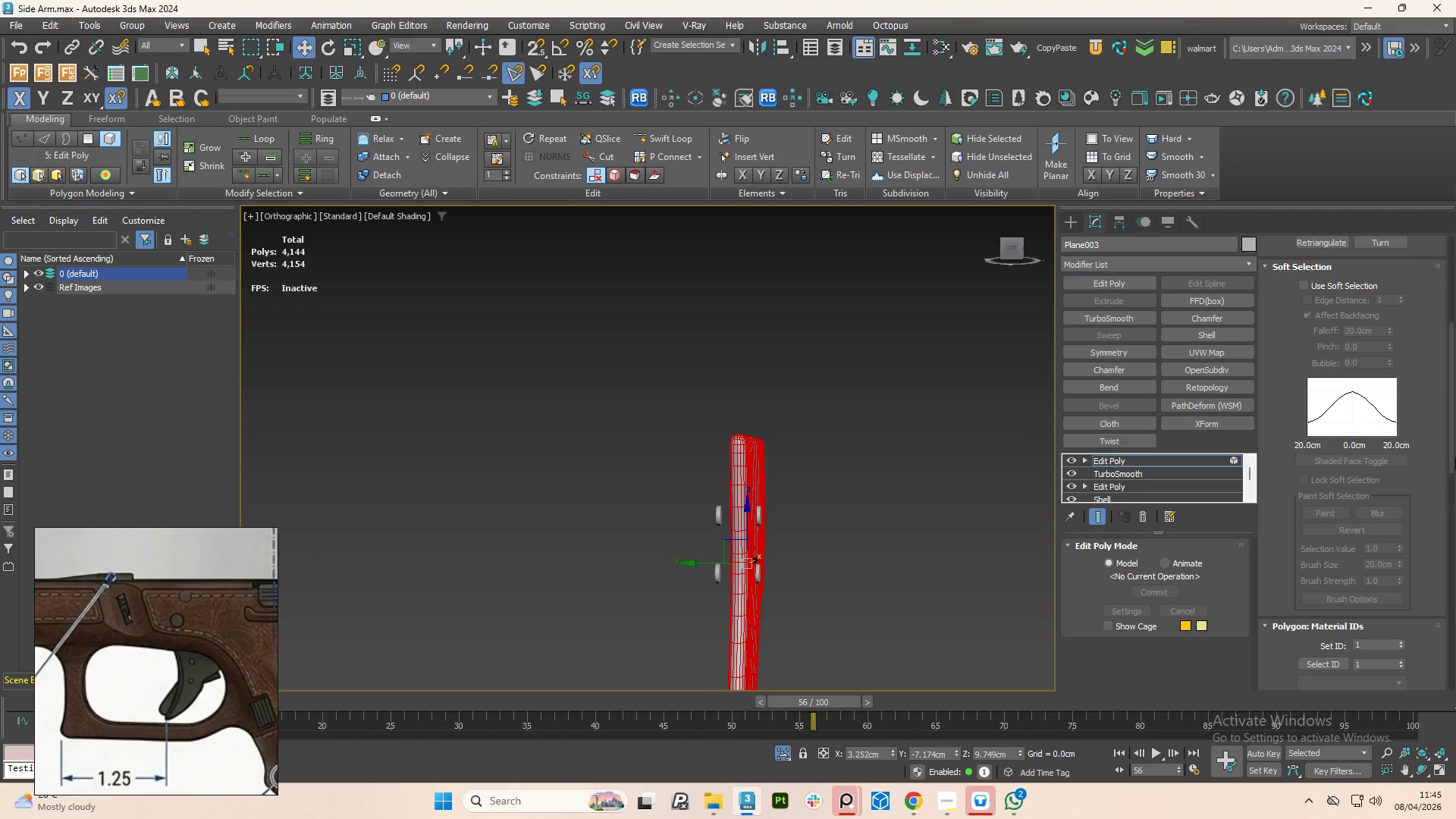 
left_click_drag(start_coordinate=[1452, 438], to_coordinate=[1455, 511])
 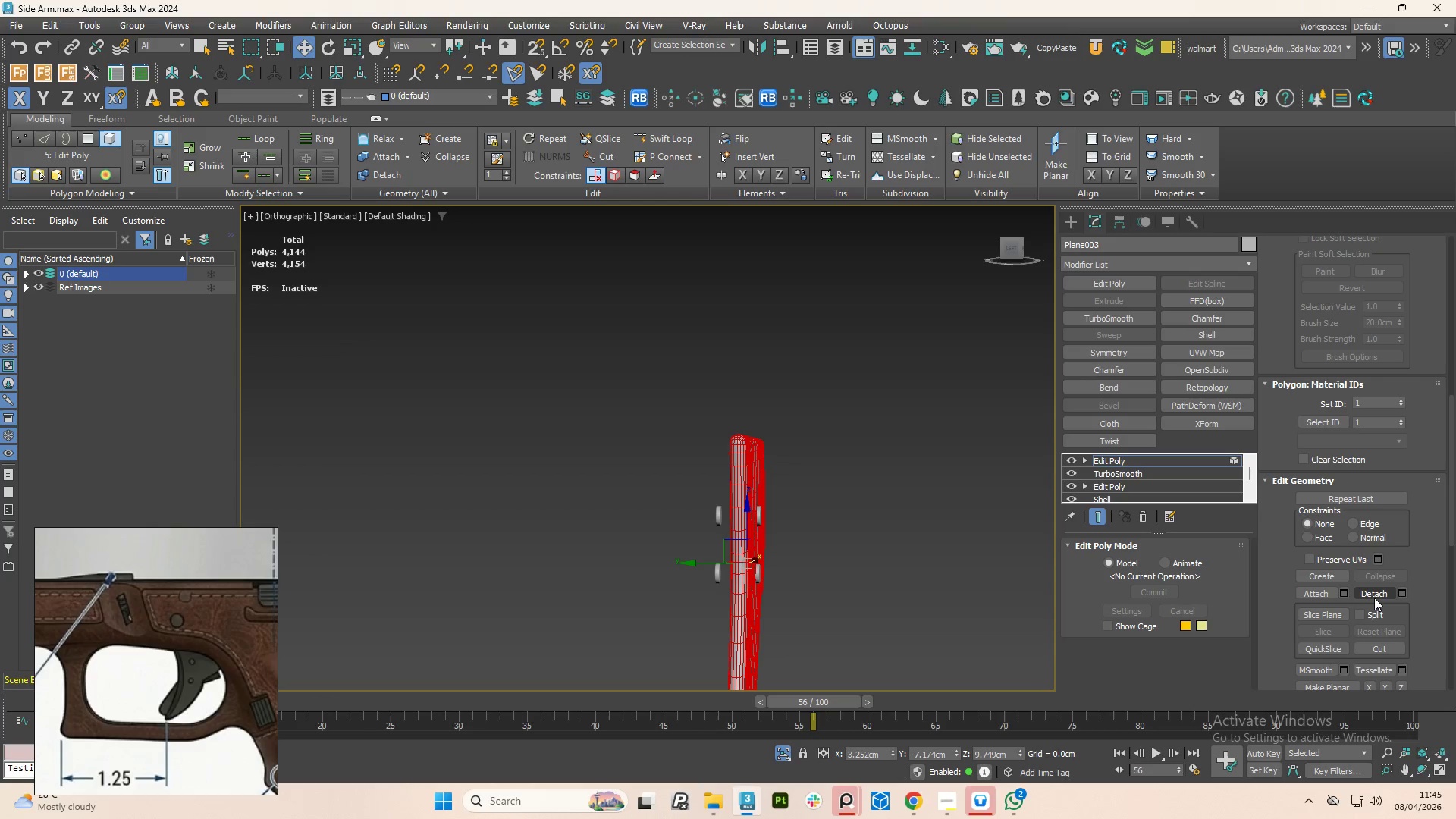 
left_click([1373, 595])
 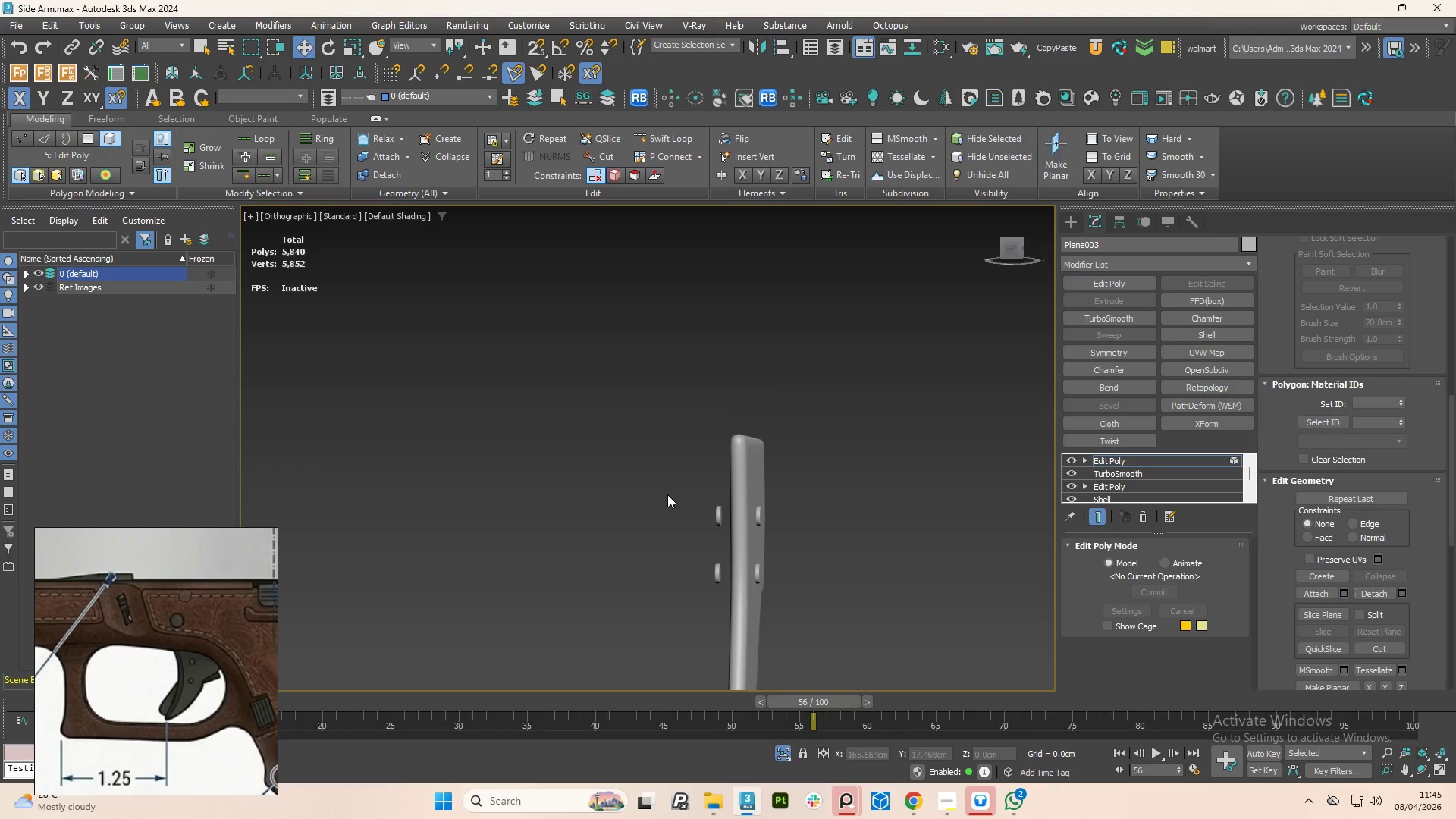 
hold_key(key=AltLeft, duration=0.81)
 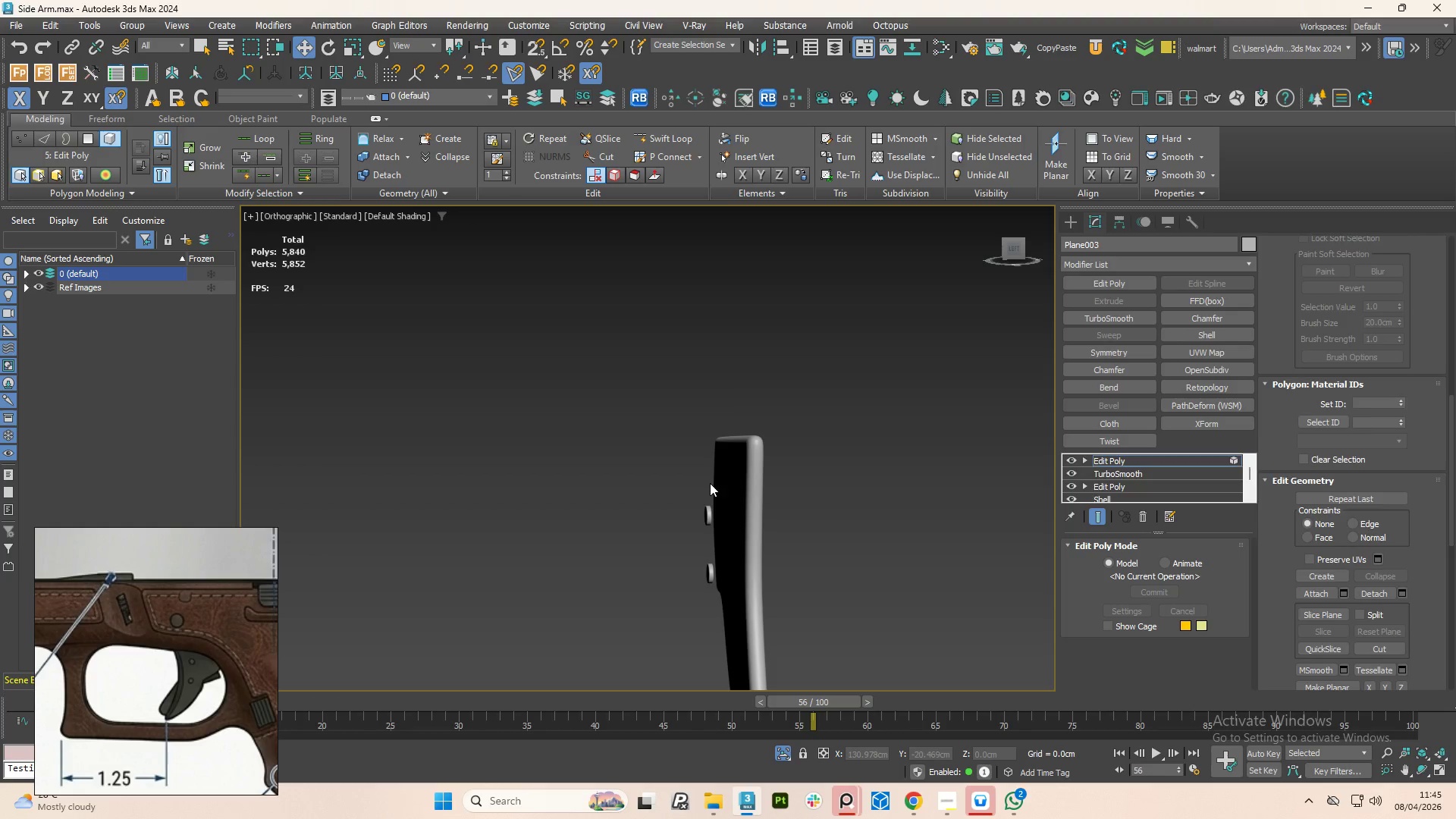 
hold_key(key=AltLeft, duration=1.77)
 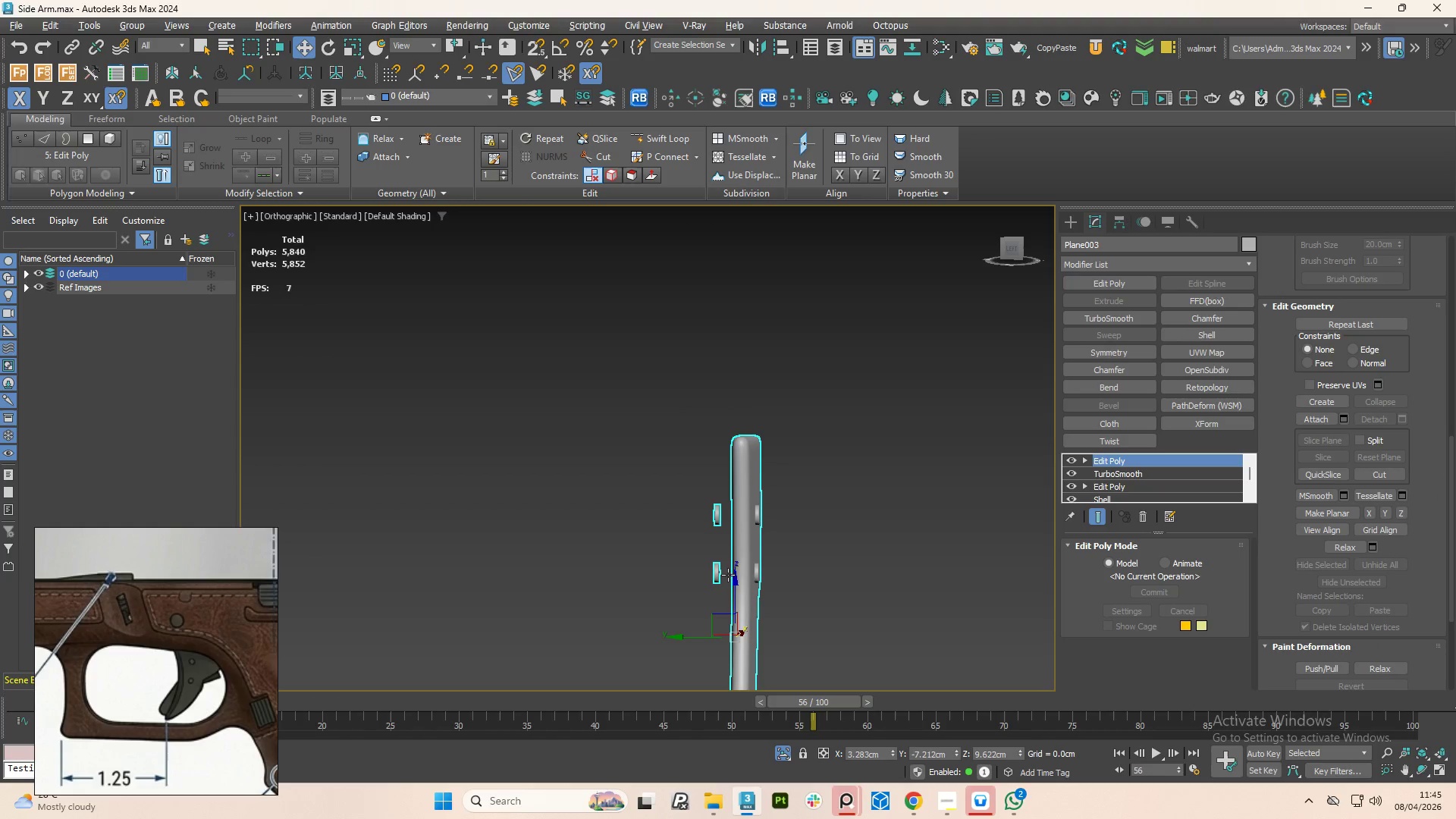 
type(11)
 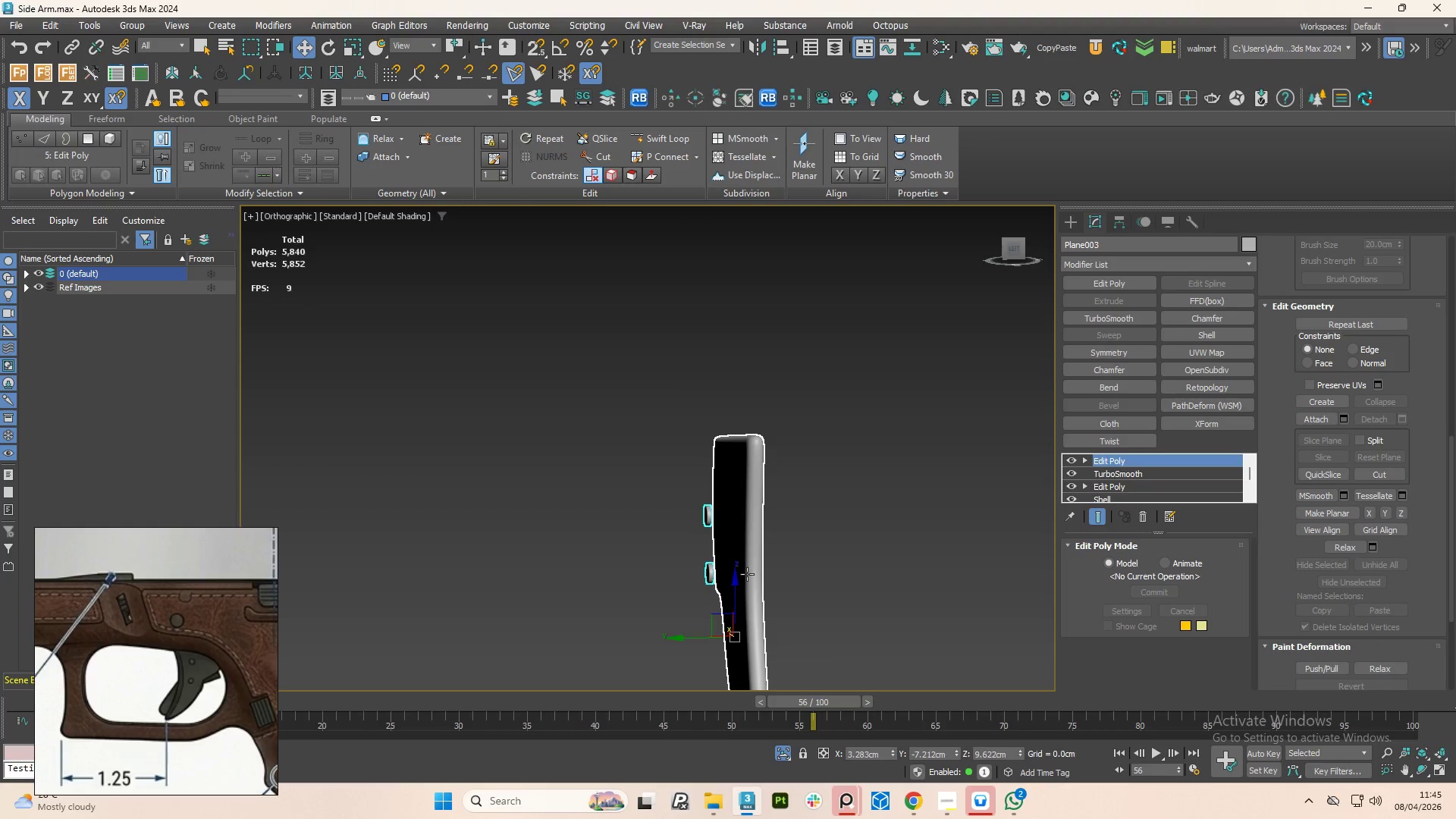 
hold_key(key=AltLeft, duration=0.59)
 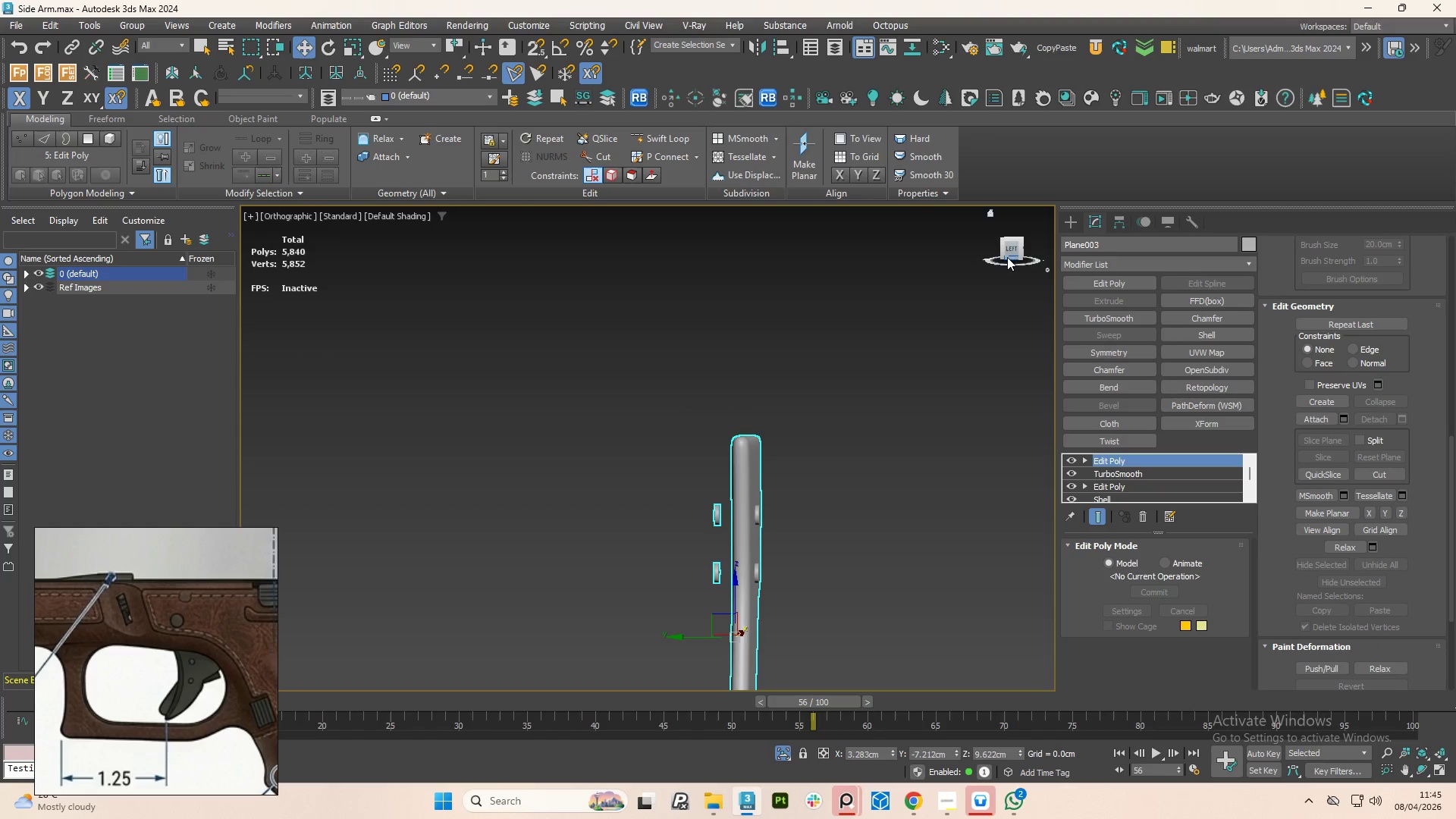 
left_click([1011, 252])
 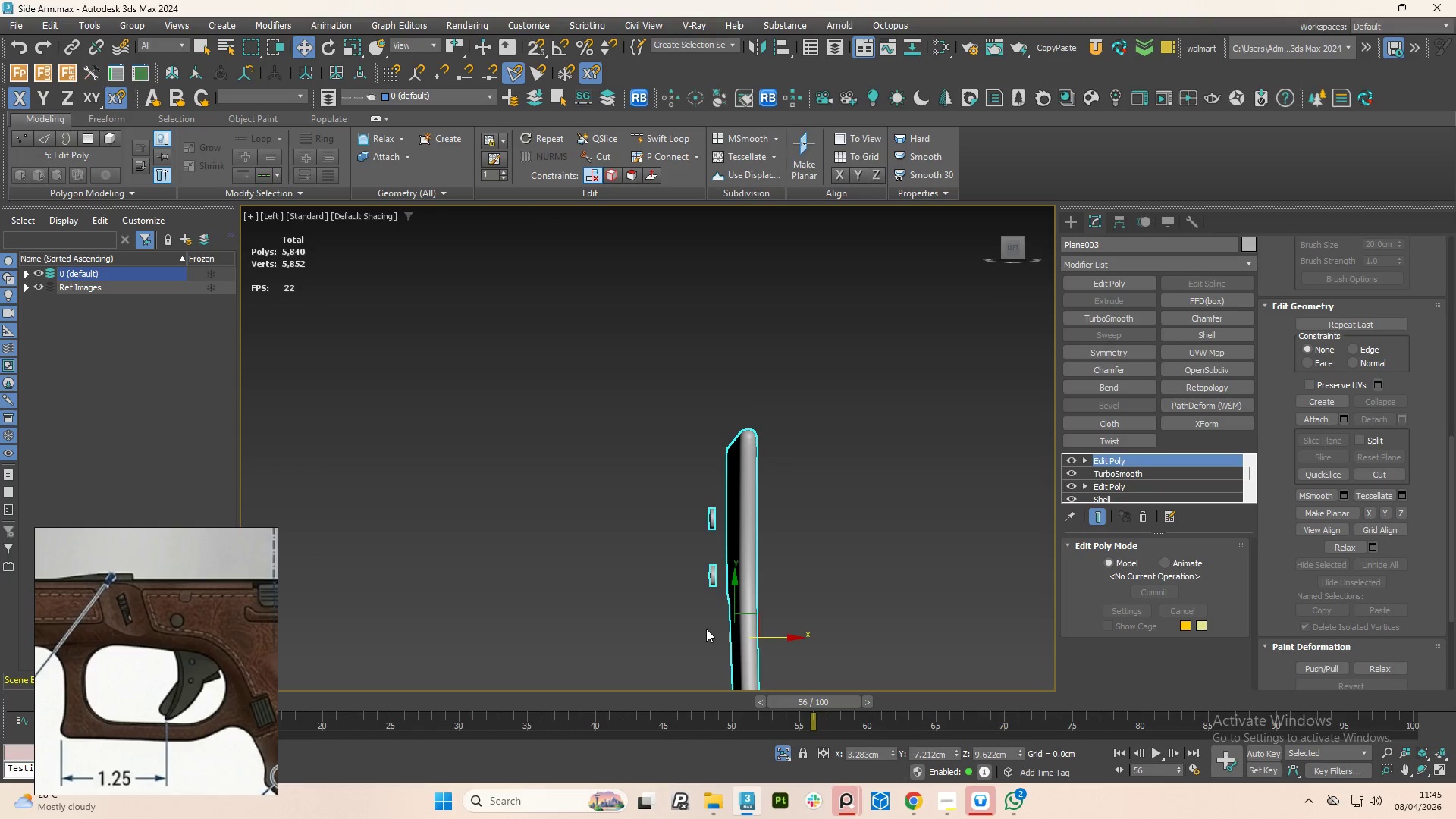 
left_click([745, 561])
 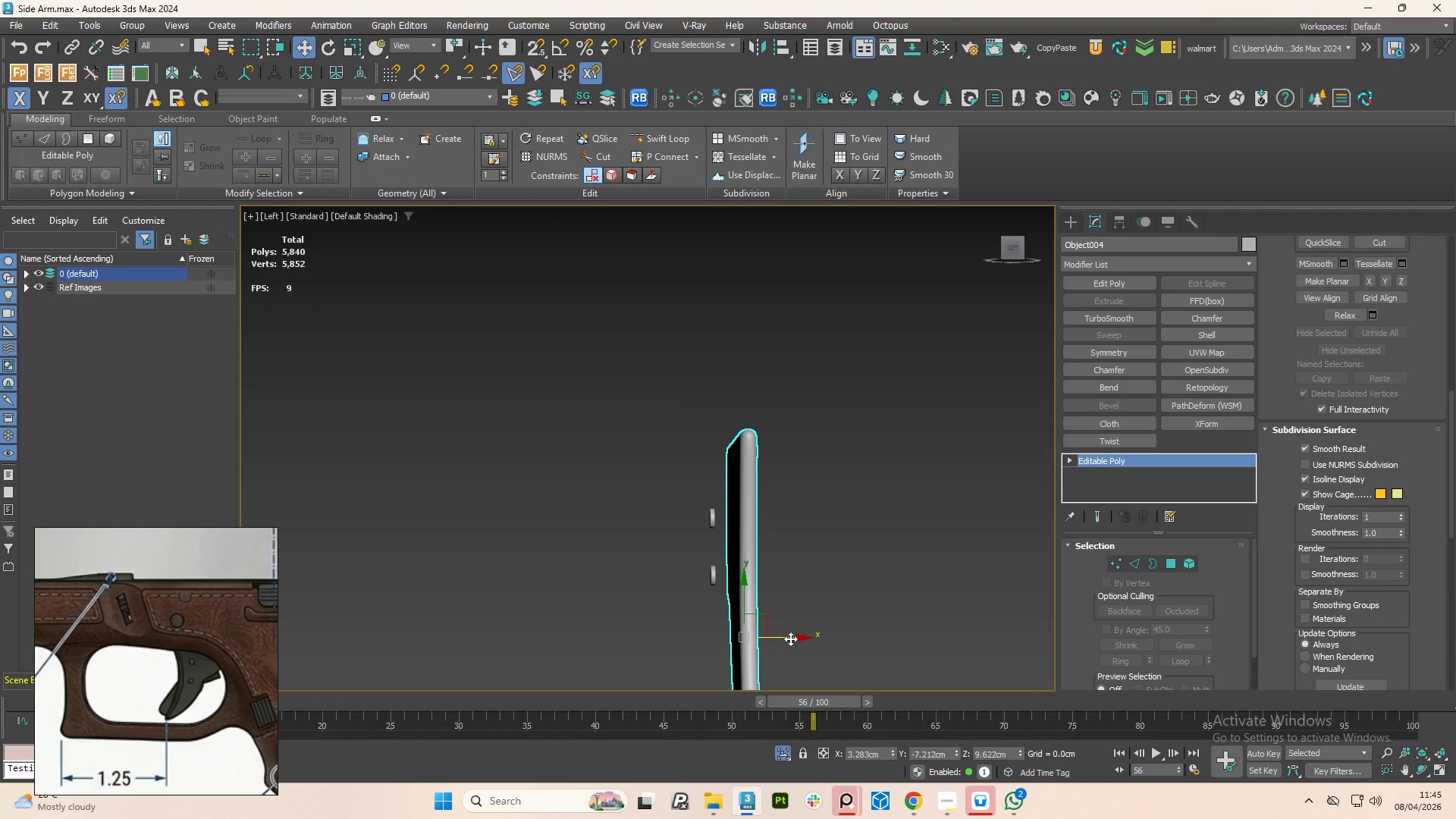 
hold_key(key=ShiftLeft, duration=1.38)
left_click_drag(start_coordinate=[791, 639], to_coordinate=[777, 637])
 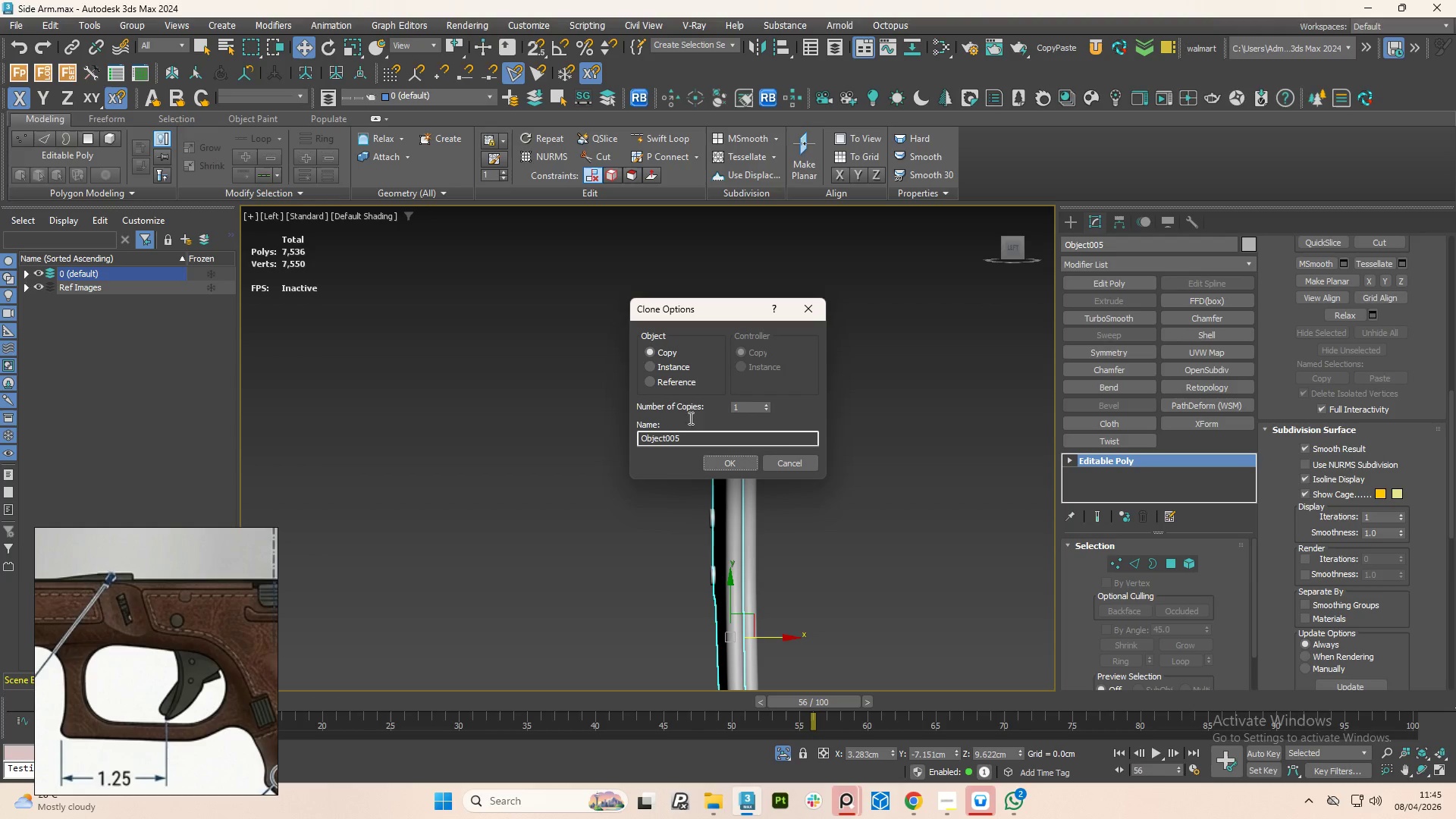 
left_click([656, 366])
 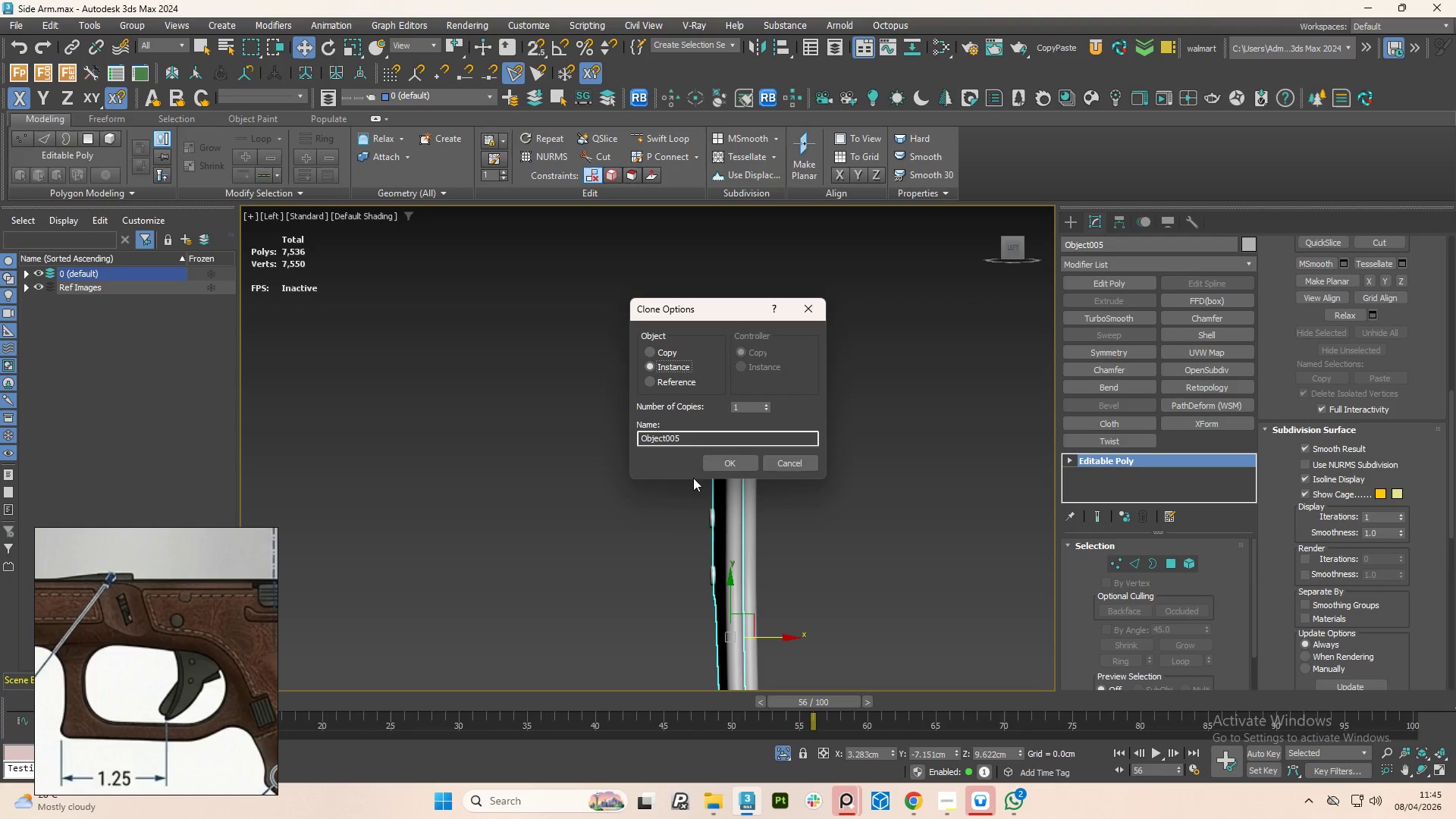 
left_click([733, 461])
 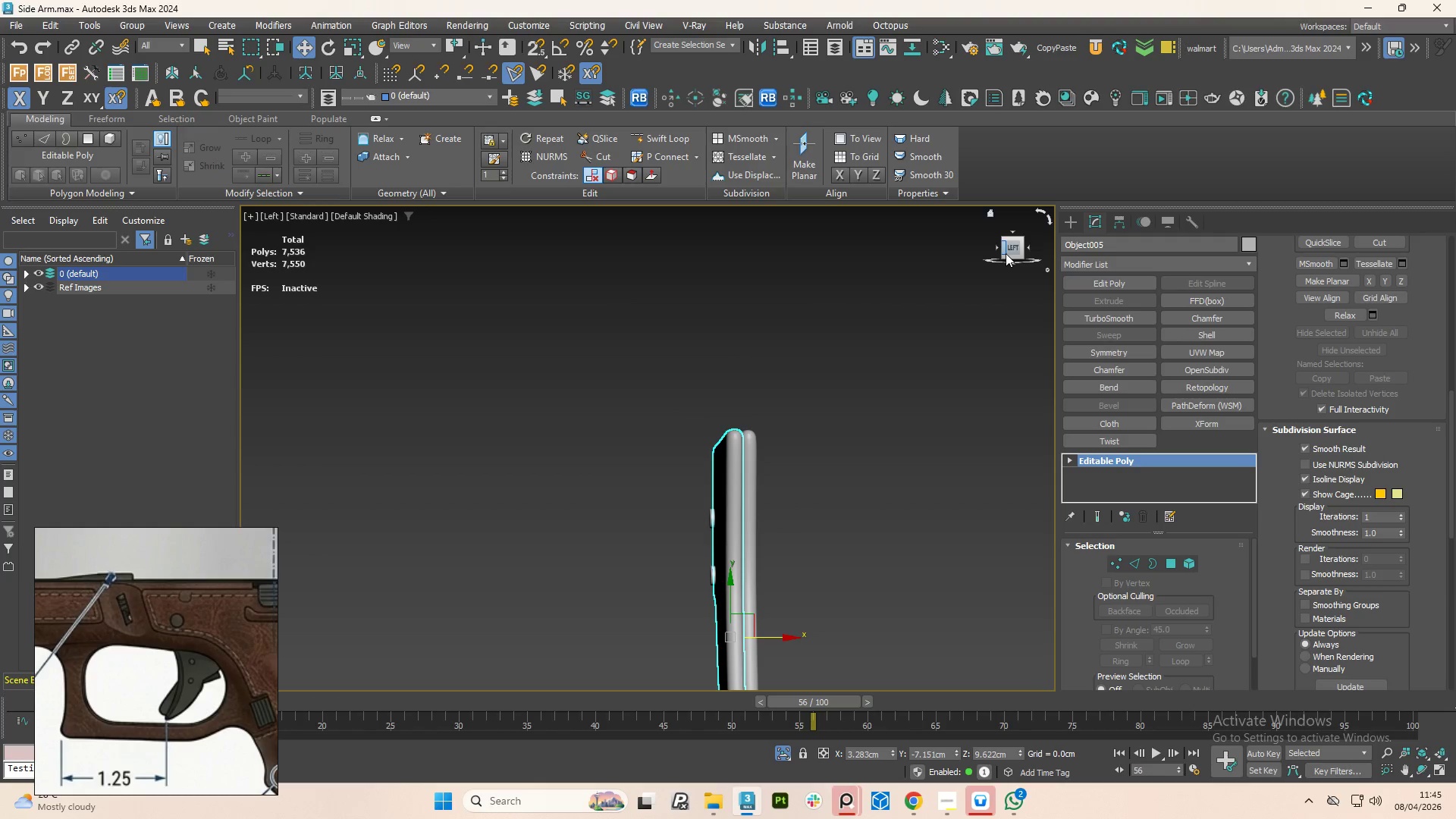 
left_click([1014, 251])
 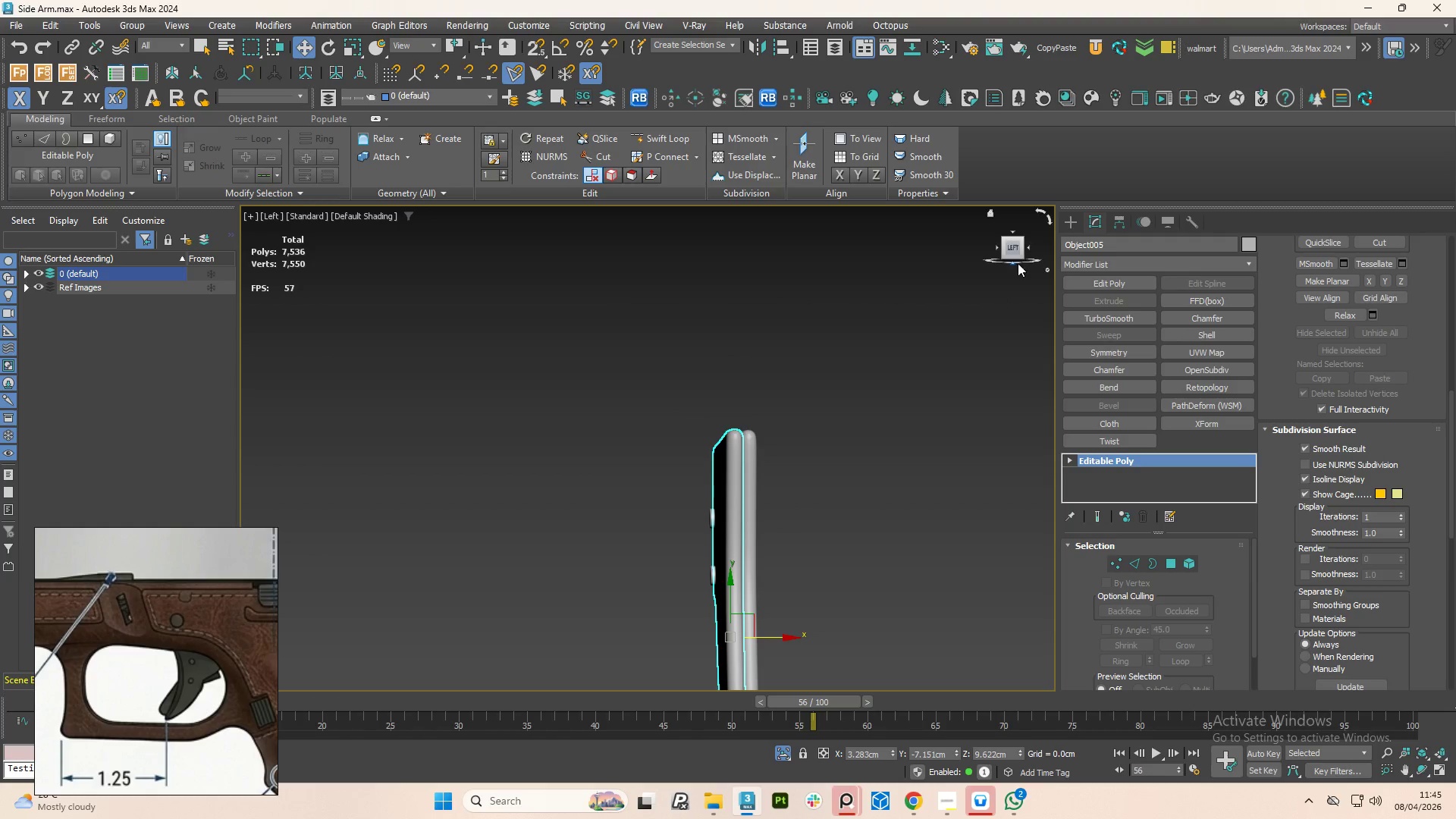 
left_click([1012, 243])
 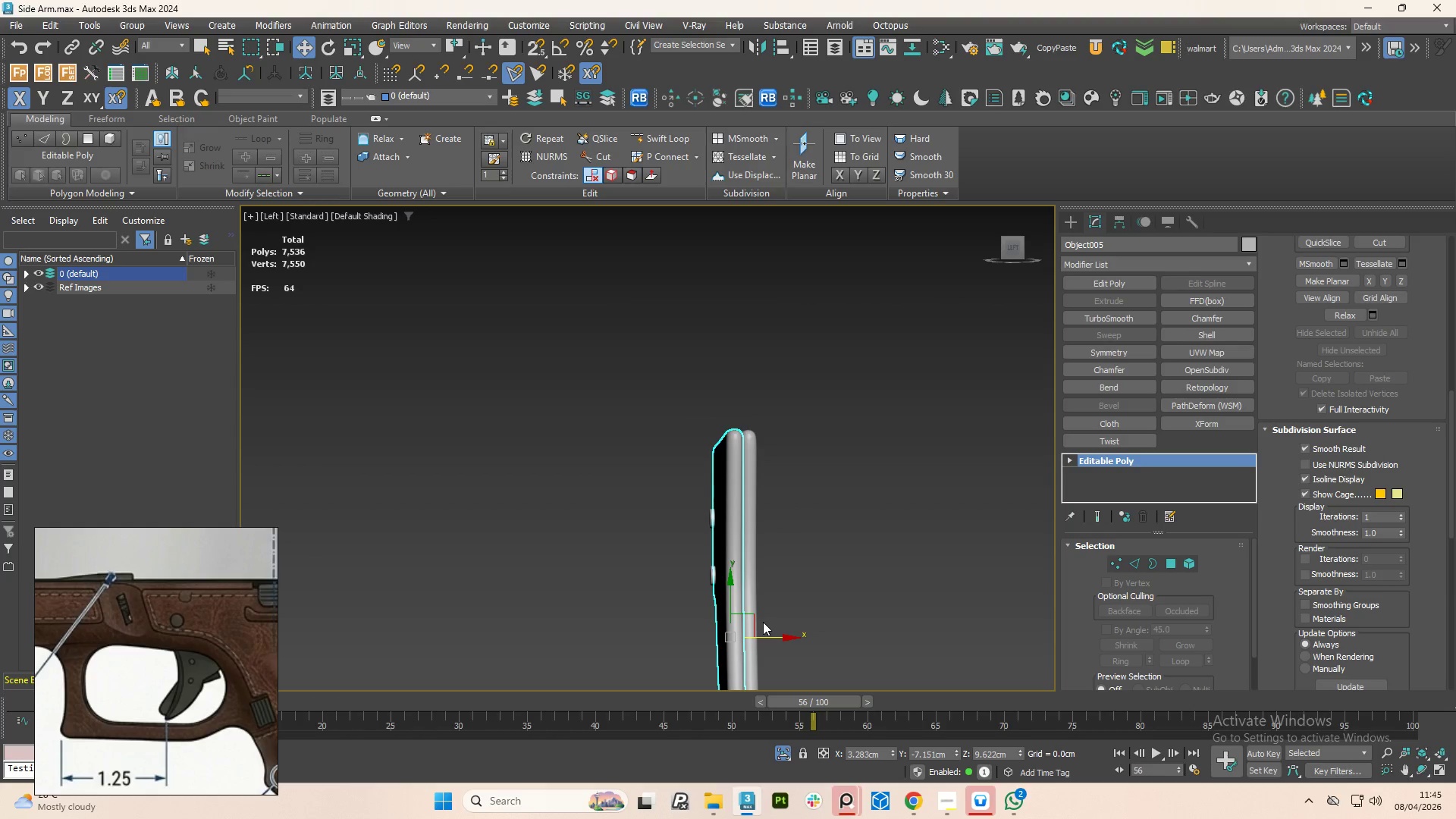 
hold_key(key=AltLeft, duration=1.2)
 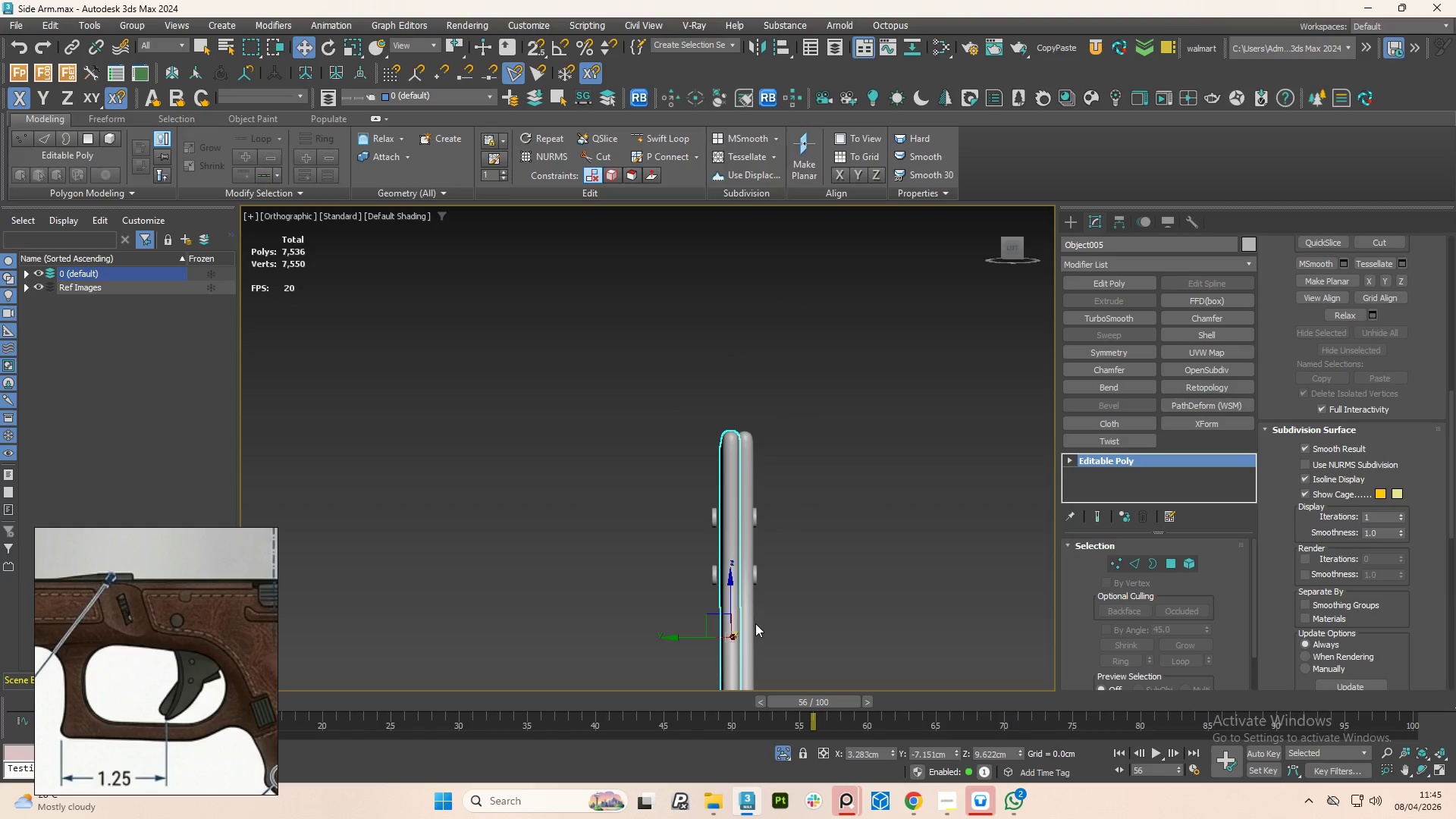 
key(F)
 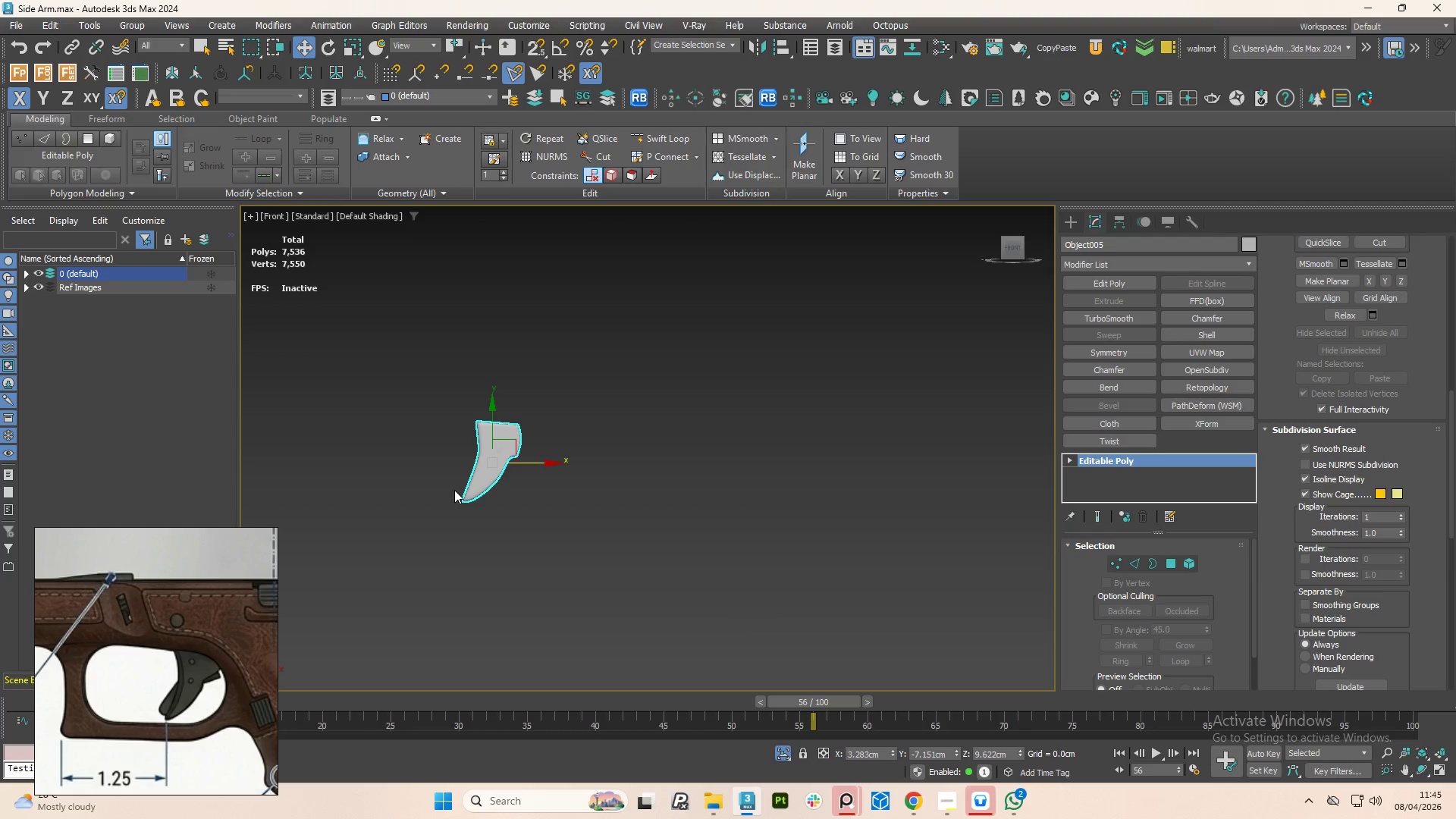 
type(lz)
 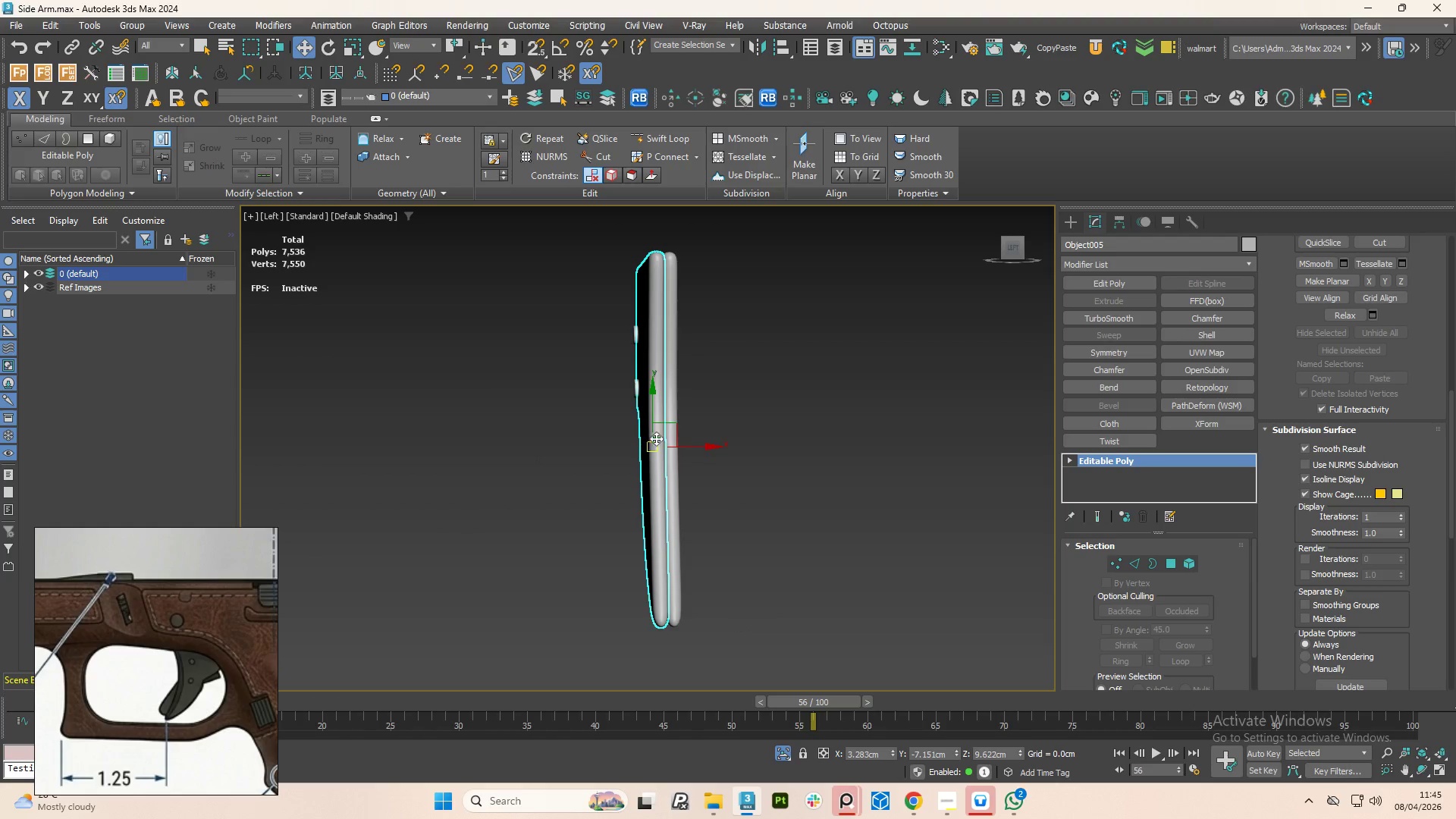 
scroll: coordinate [675, 428], scroll_direction: up, amount: 1.0
 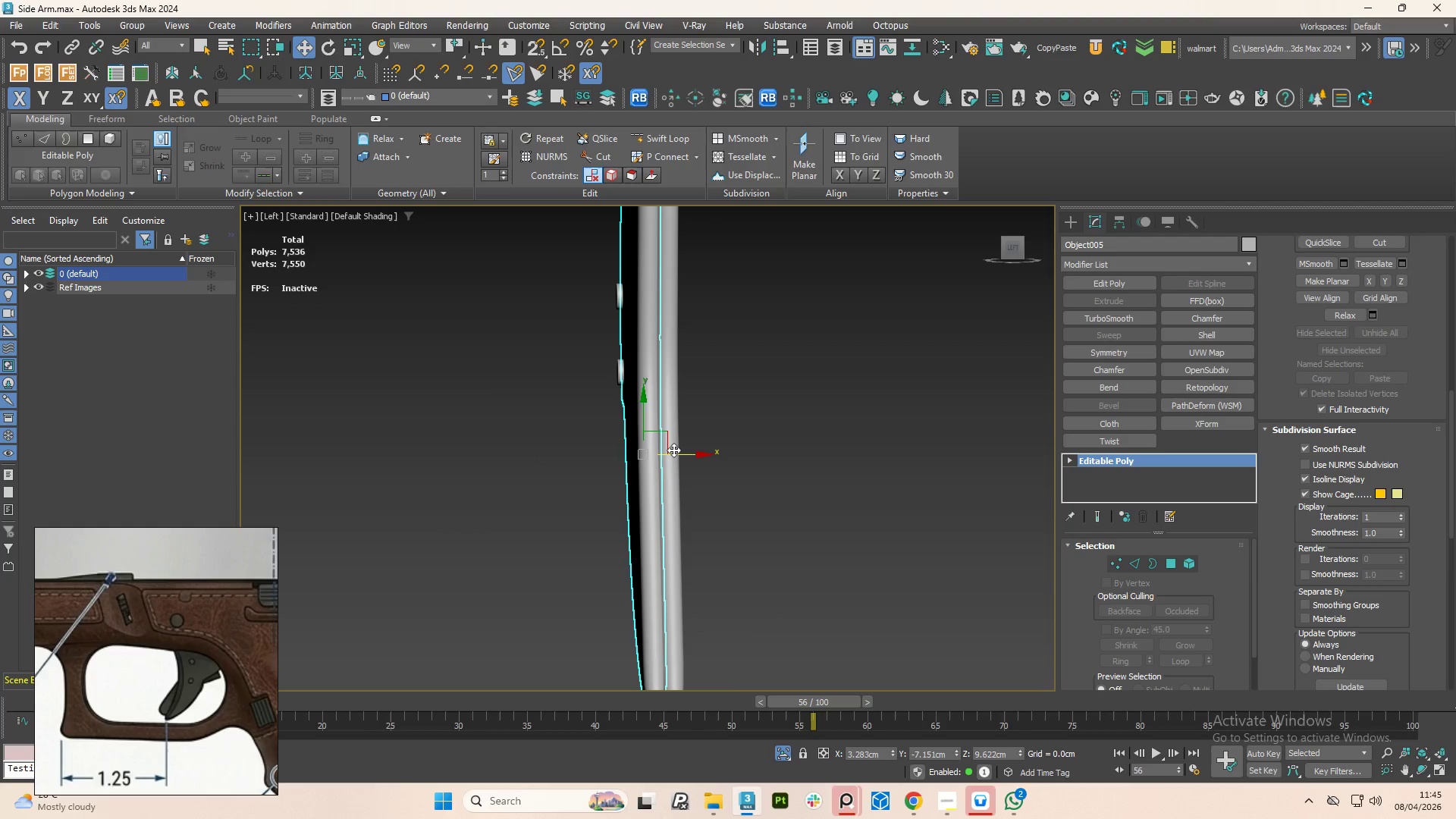 
hold_key(key=AltLeft, duration=1.36)
 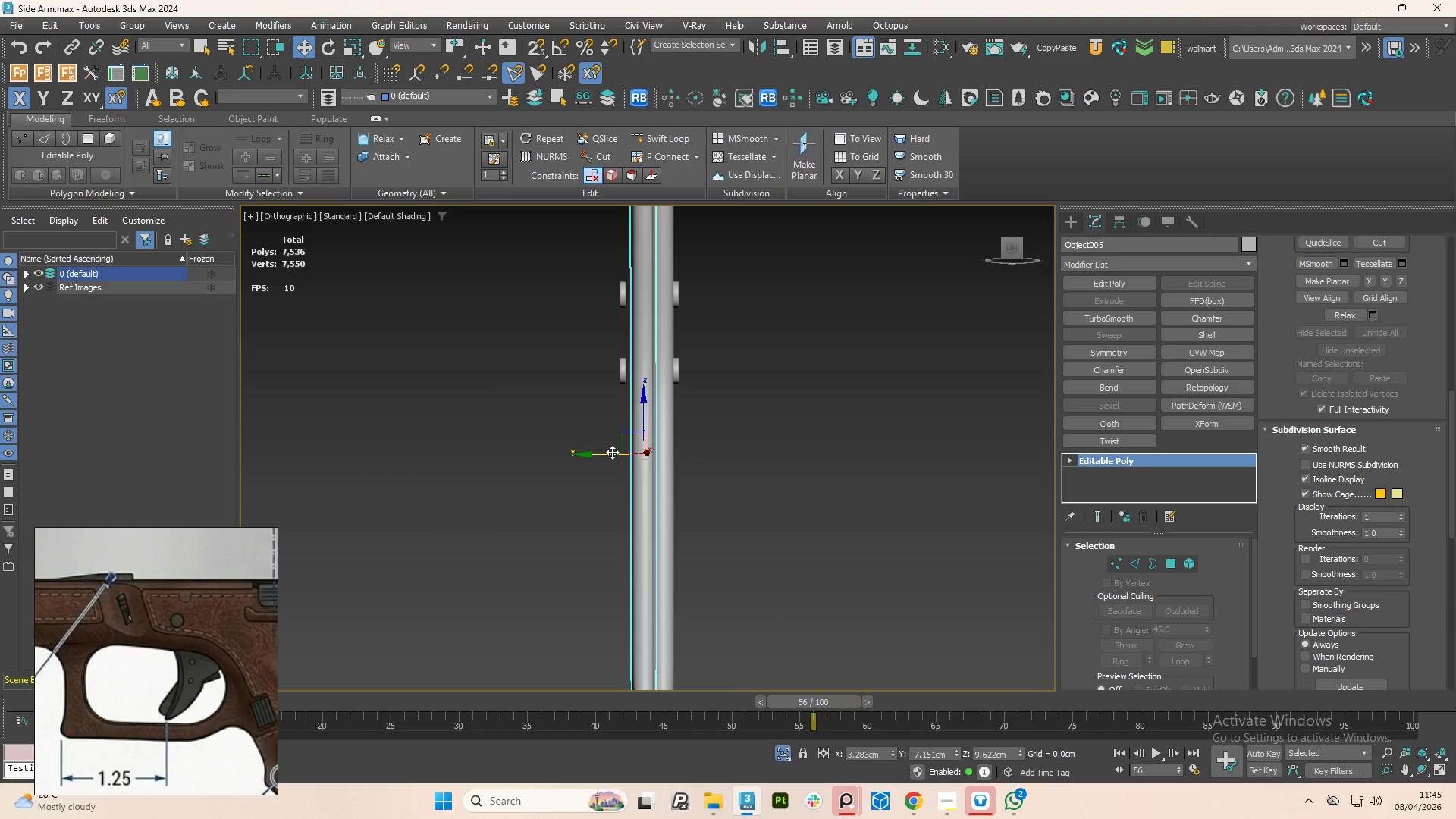 
hold_key(key=AltLeft, duration=7.11)
left_click_drag(start_coordinate=[610, 452], to_coordinate=[605, 452])
 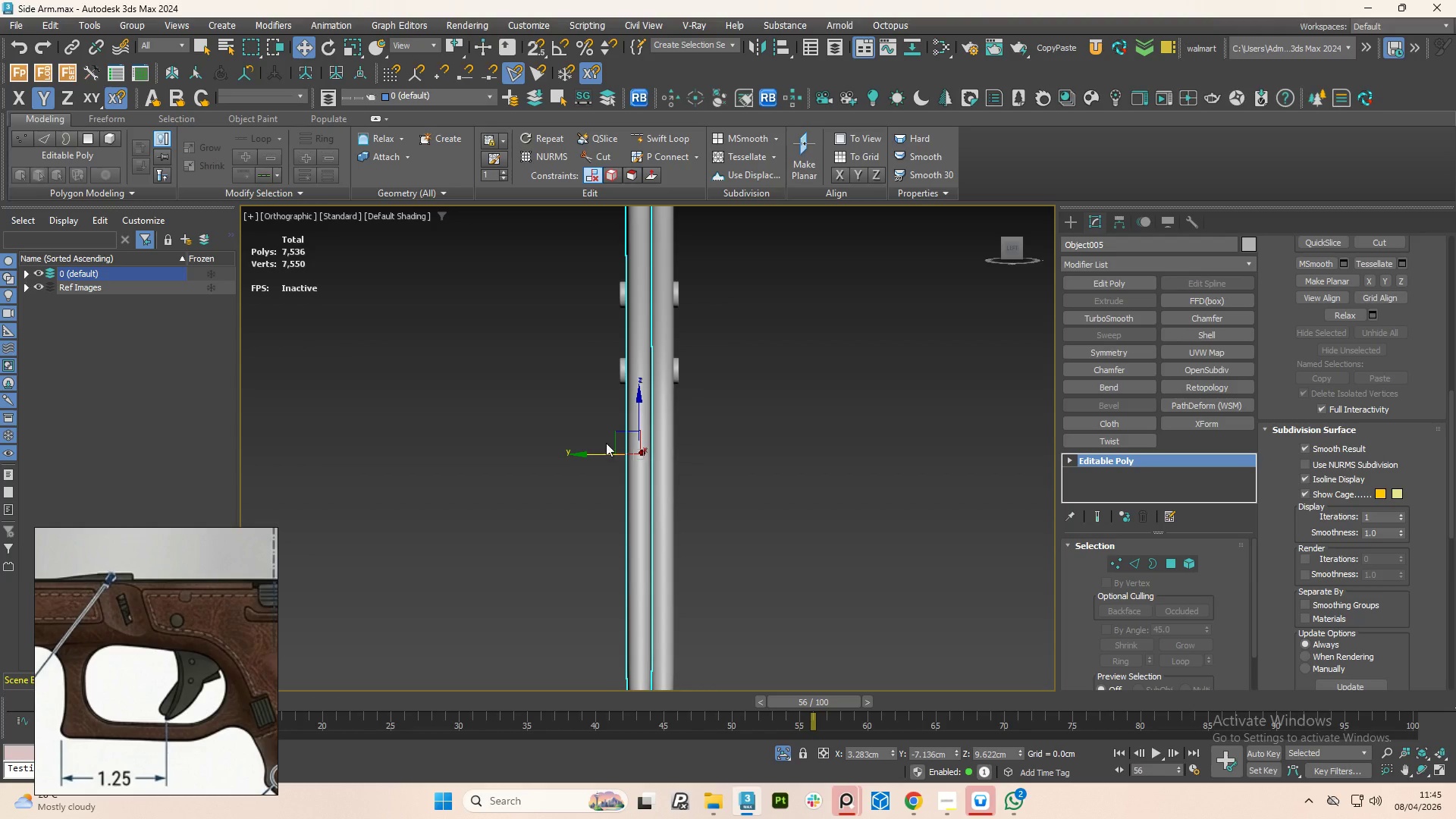 
left_click_drag(start_coordinate=[657, 362], to_coordinate=[651, 364])
 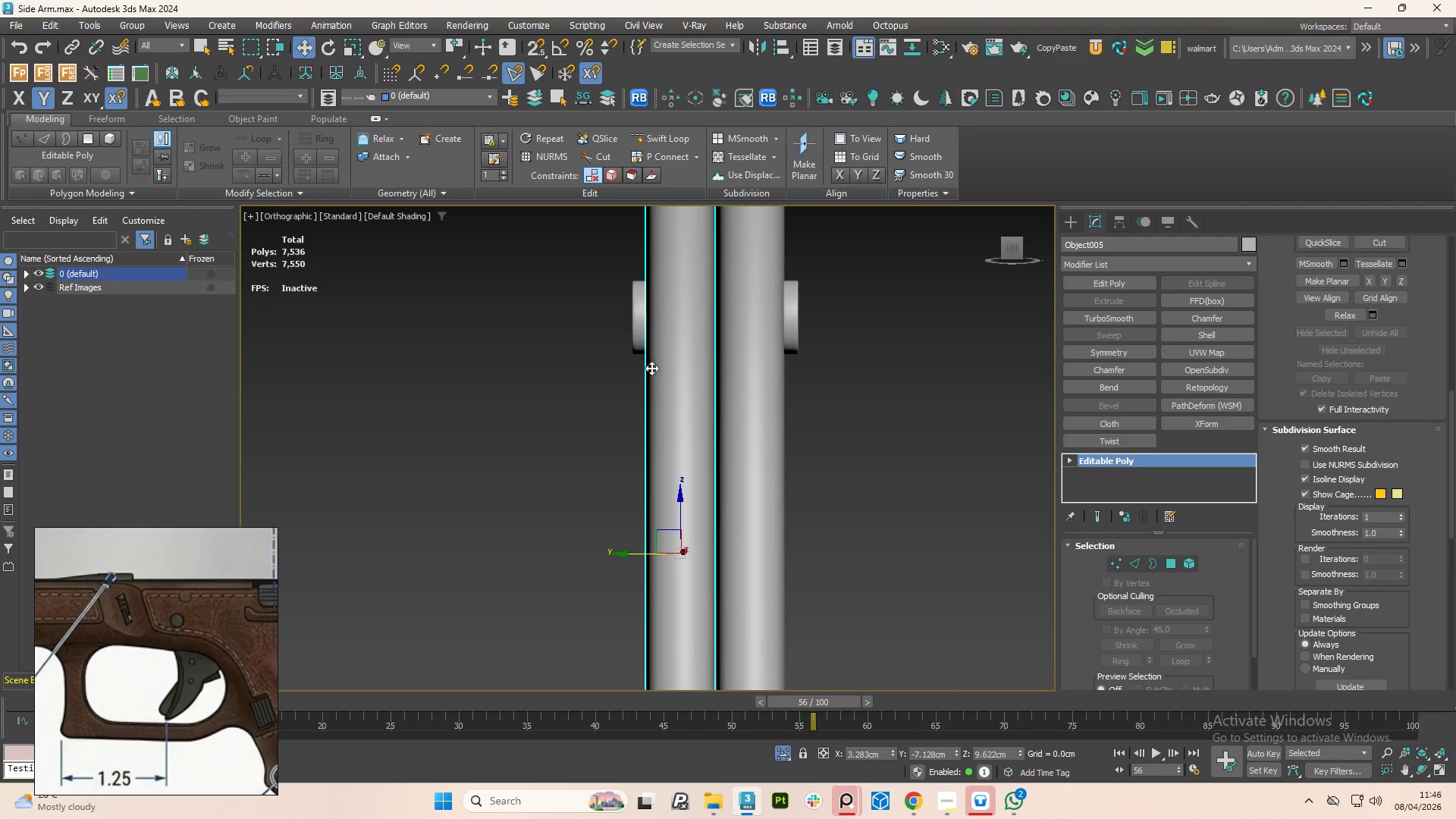 
scroll: coordinate [614, 399], scroll_direction: up, amount: 3.0
 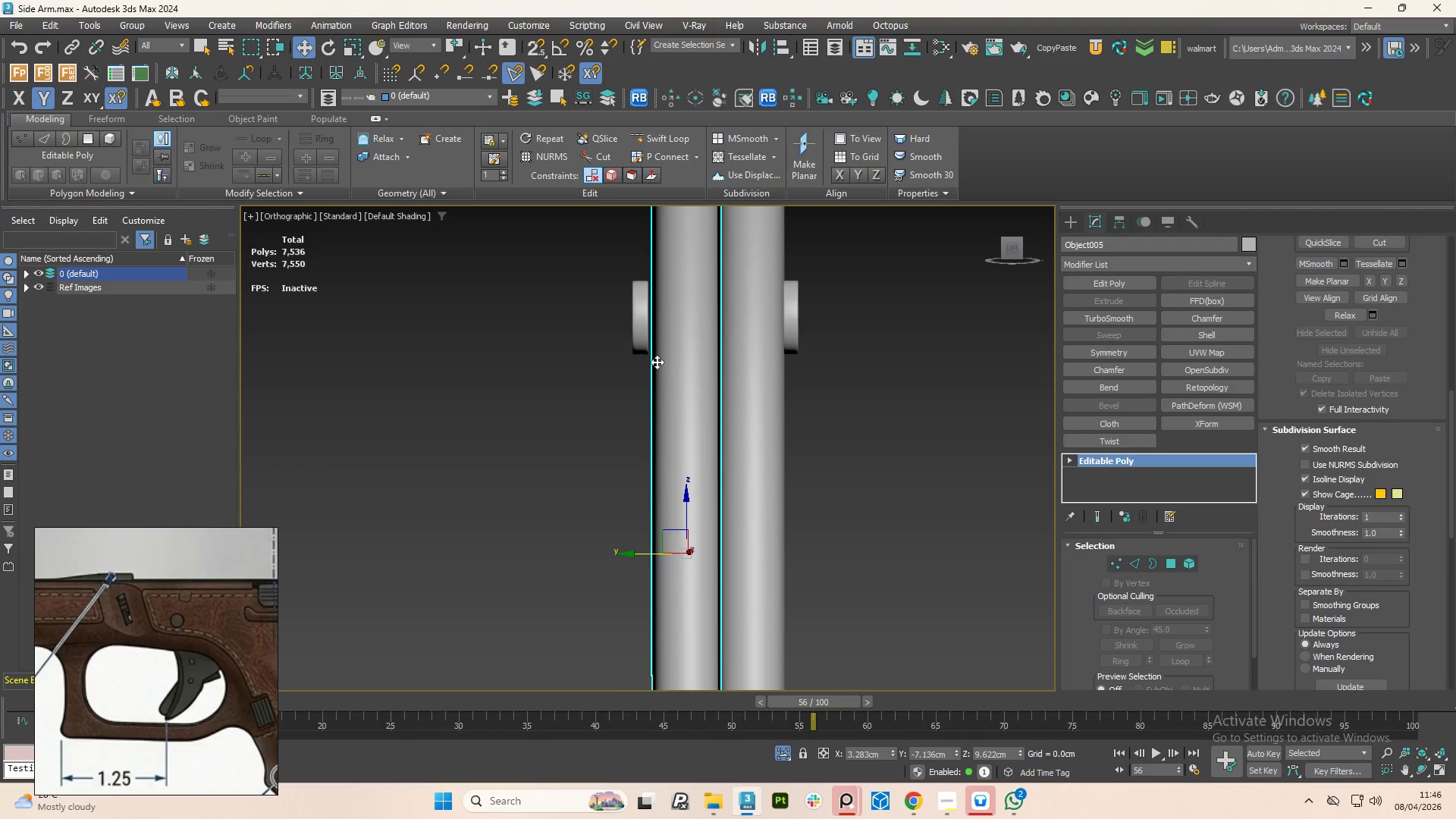 
hold_key(key=AltLeft, duration=1.51)
scroll: coordinate [654, 438], scroll_direction: down, amount: 3.0
 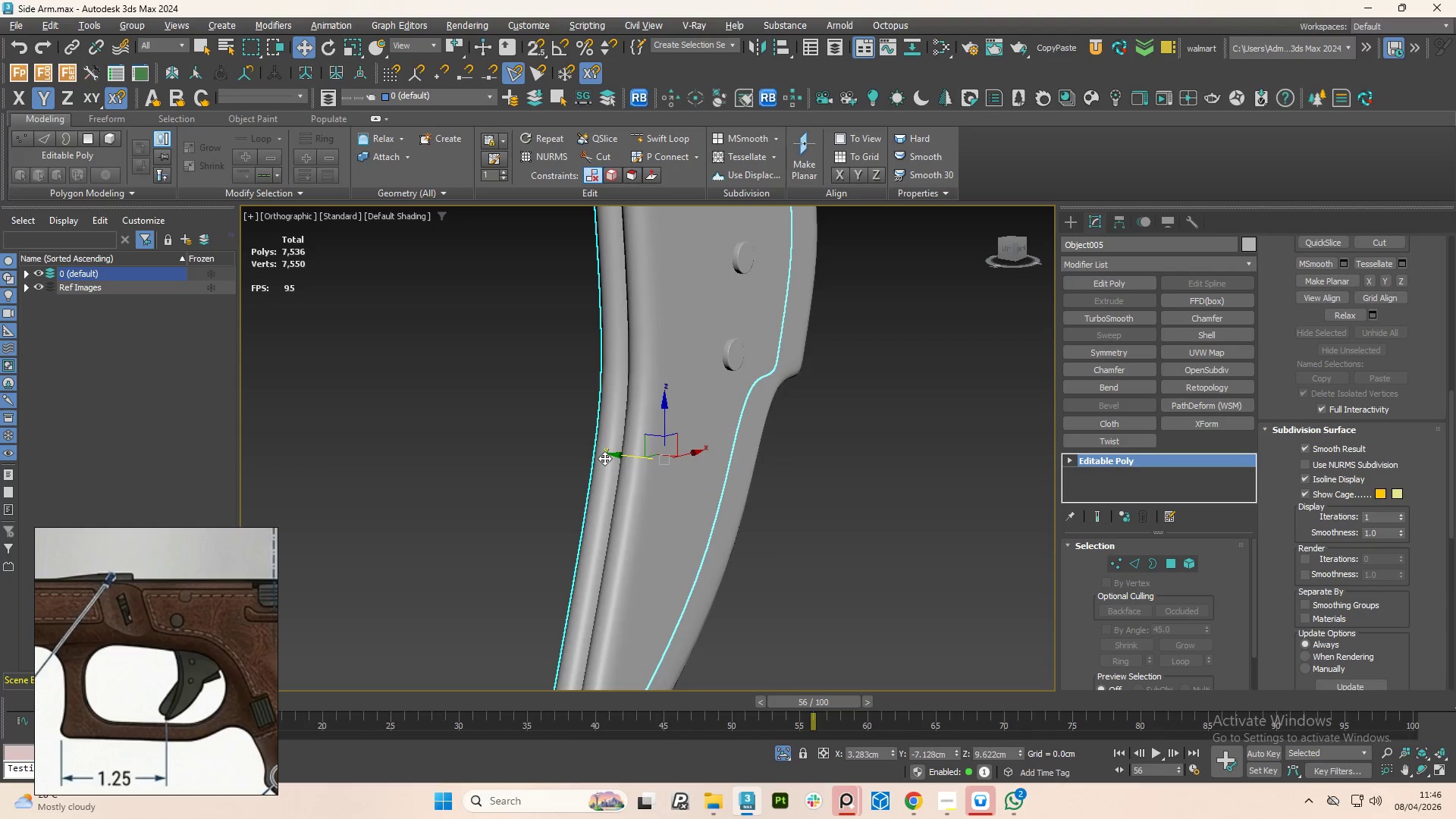 
hold_key(key=AltLeft, duration=1.5)
 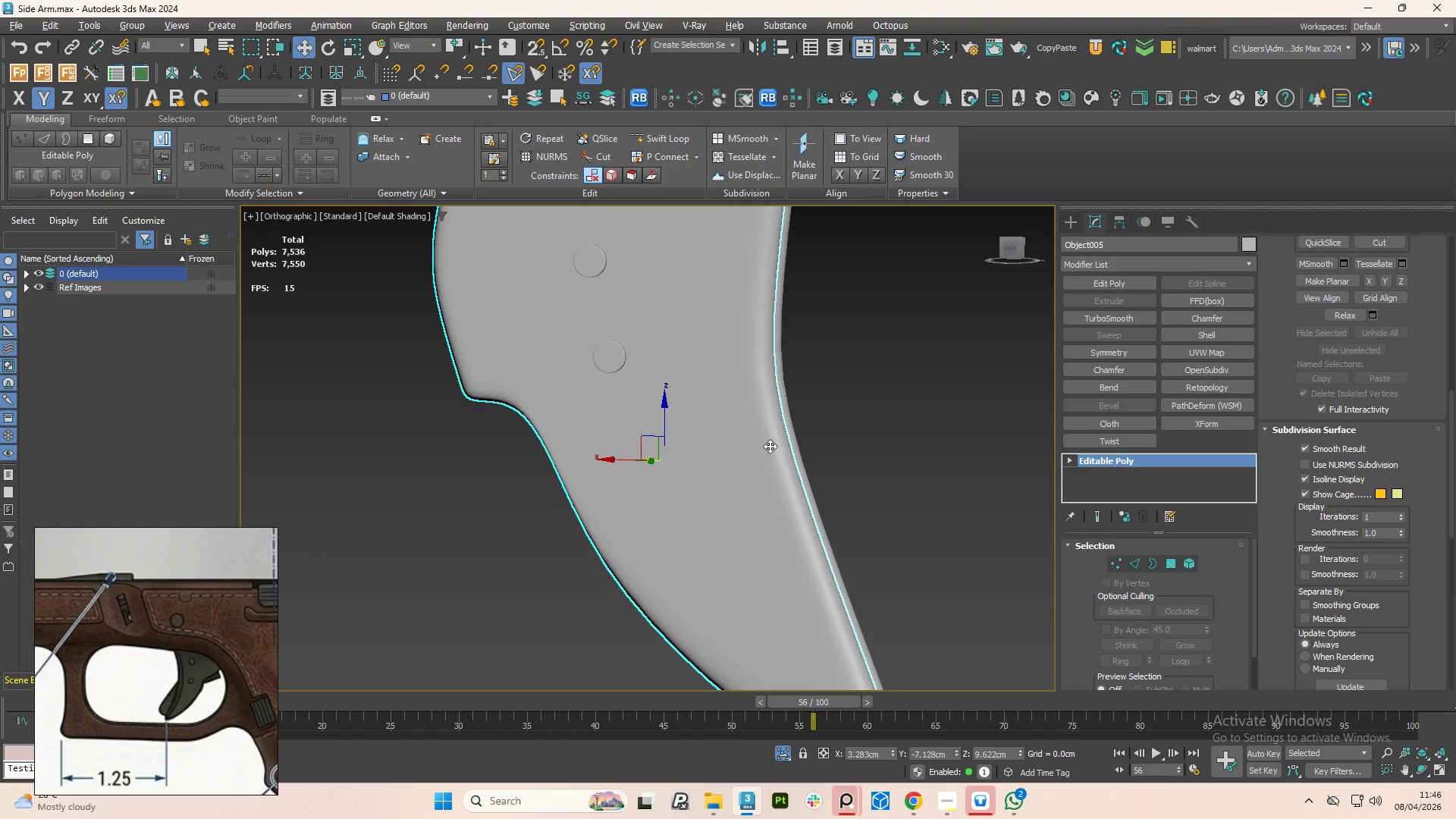 
hold_key(key=AltLeft, duration=0.66)
 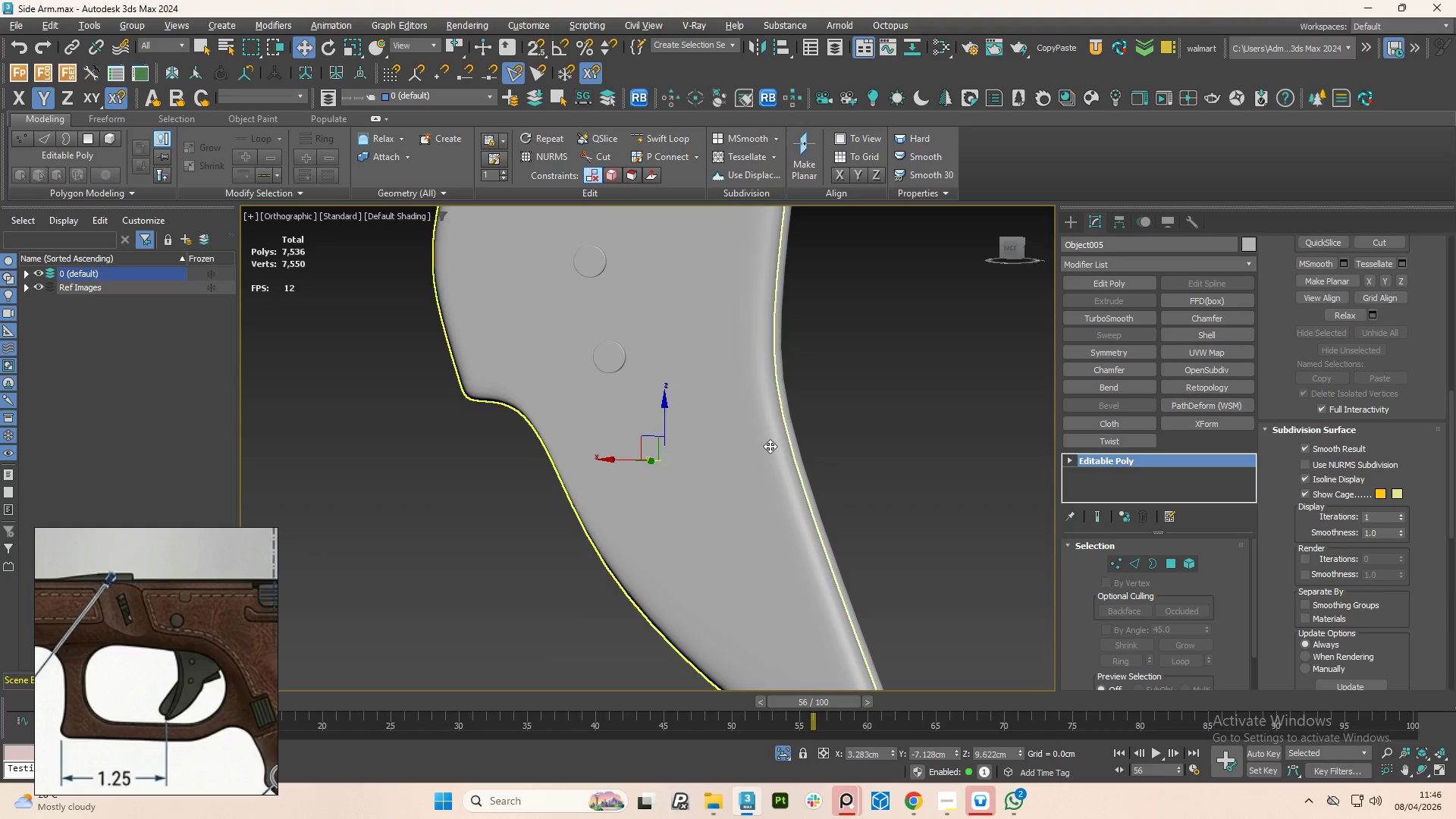 
scroll: coordinate [748, 459], scroll_direction: down, amount: 1.0
 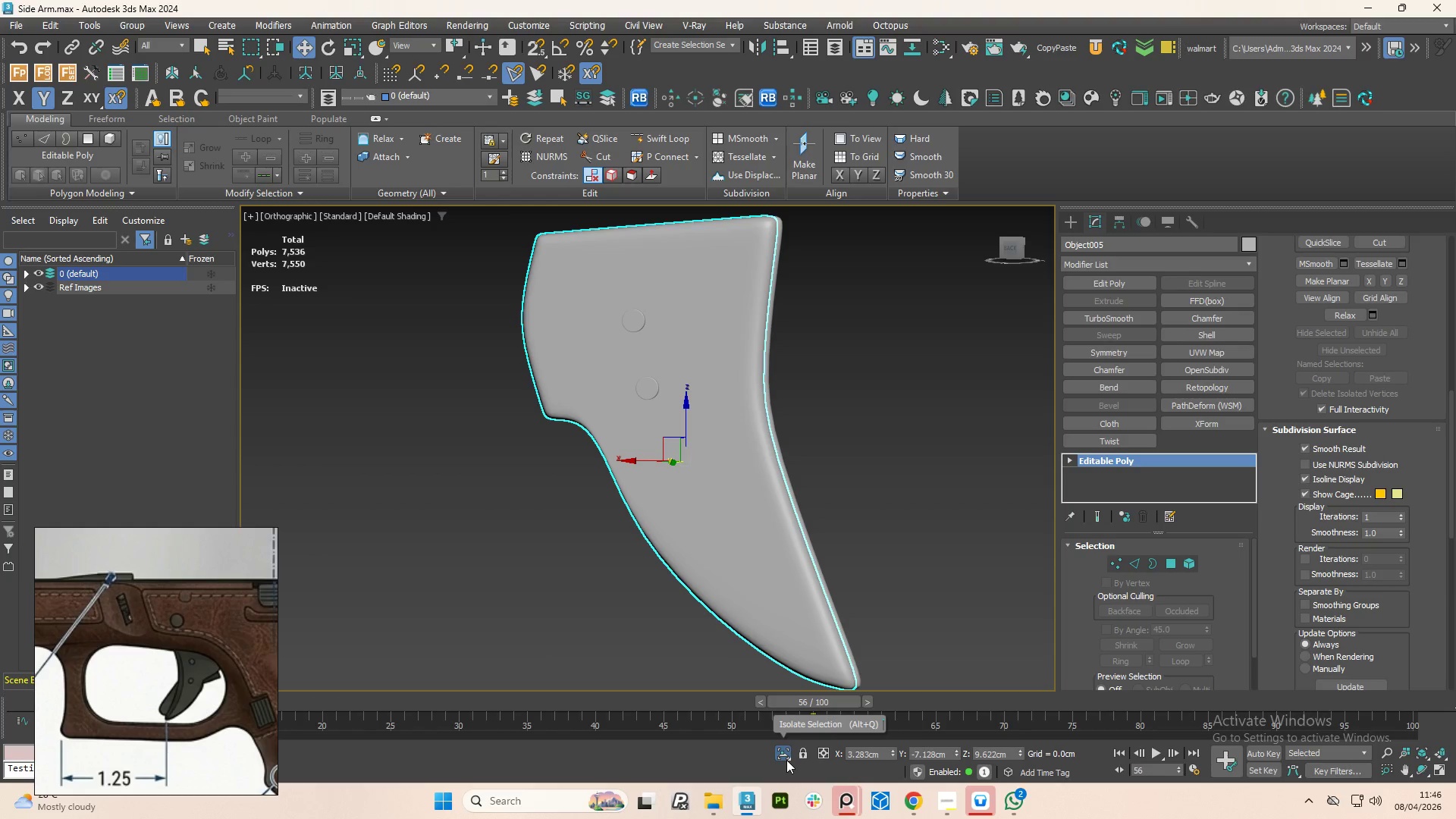 
left_click([786, 760])
 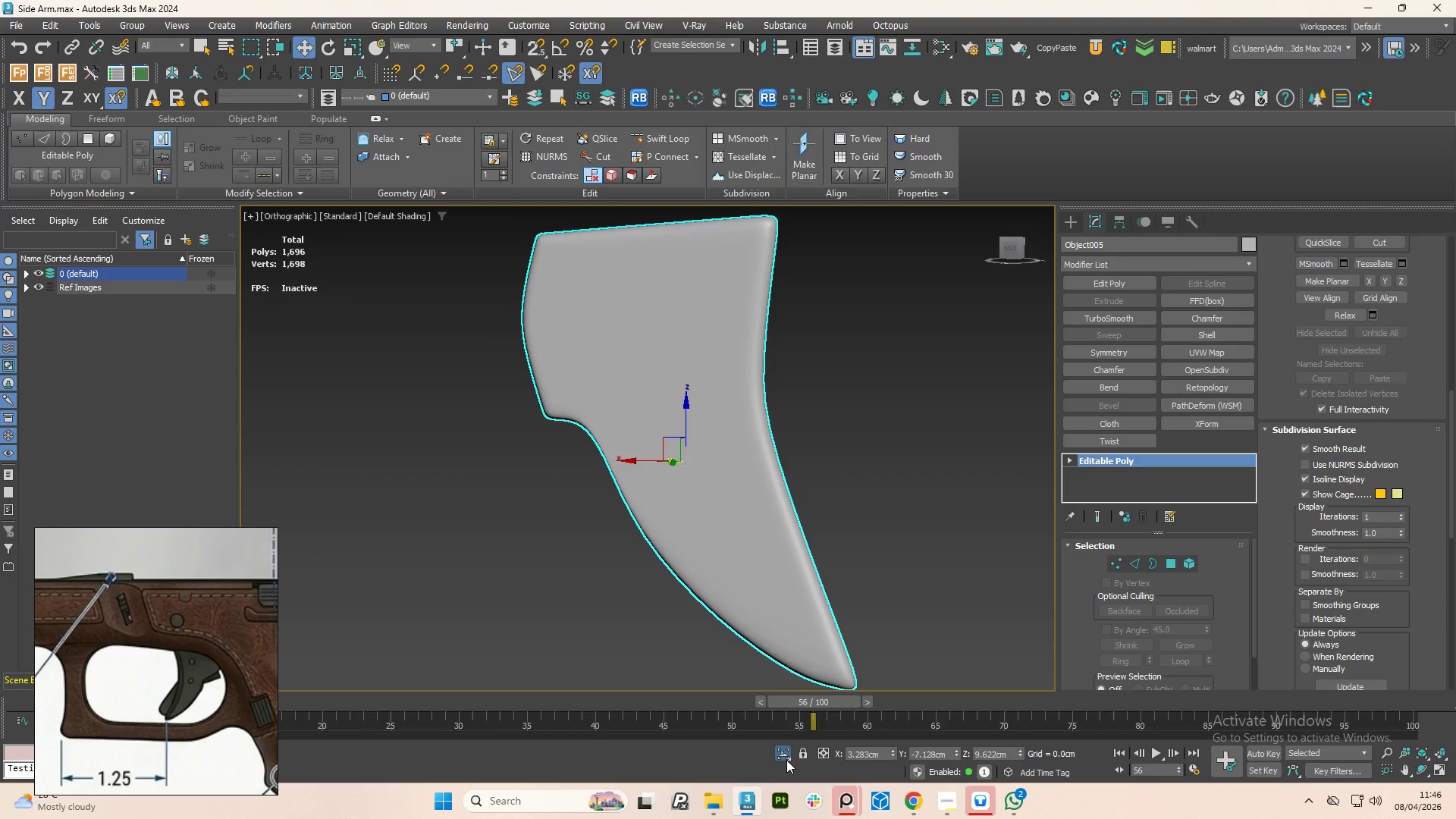 
left_click([786, 760])
 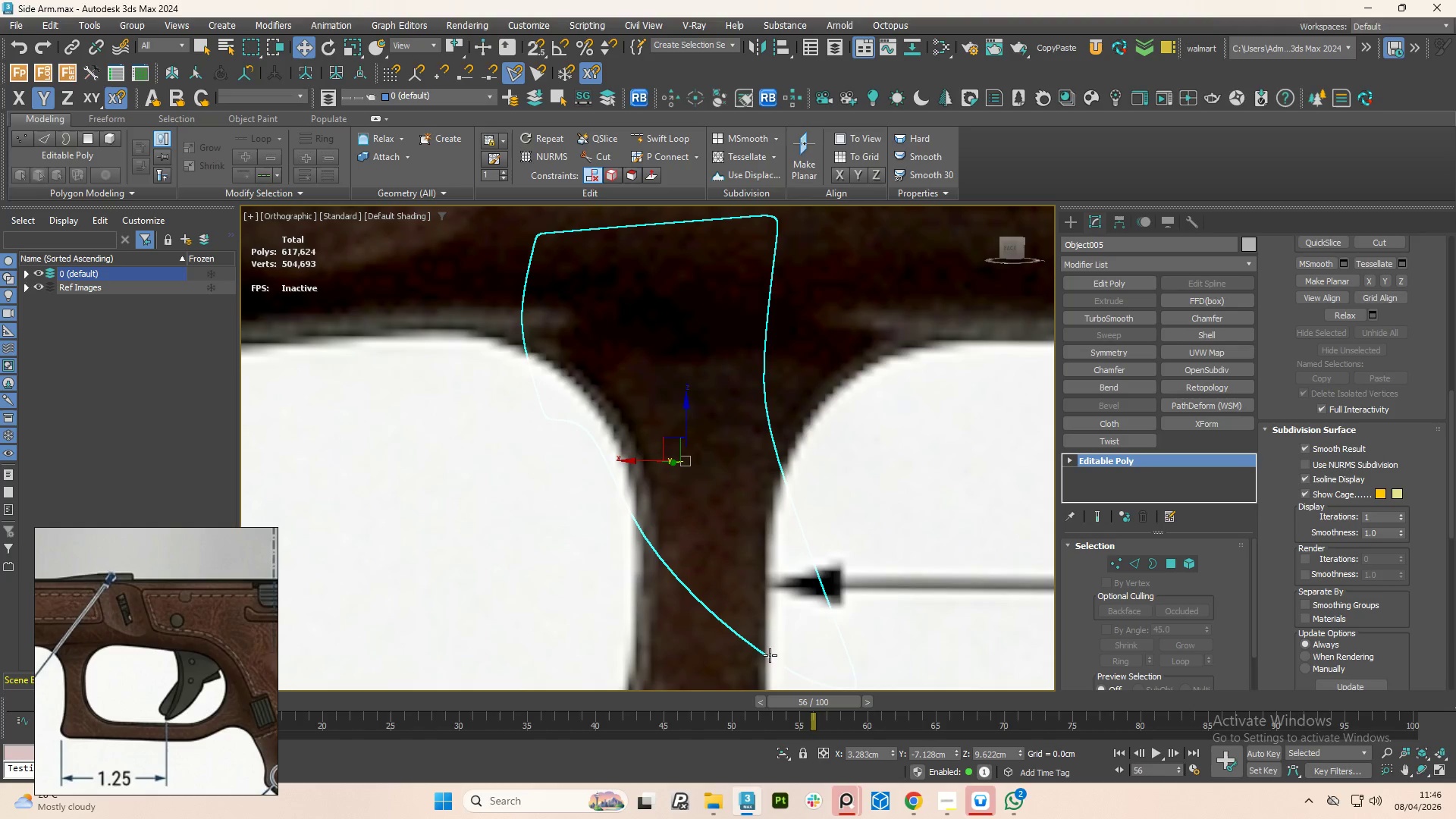 
hold_key(key=AltLeft, duration=1.5)
 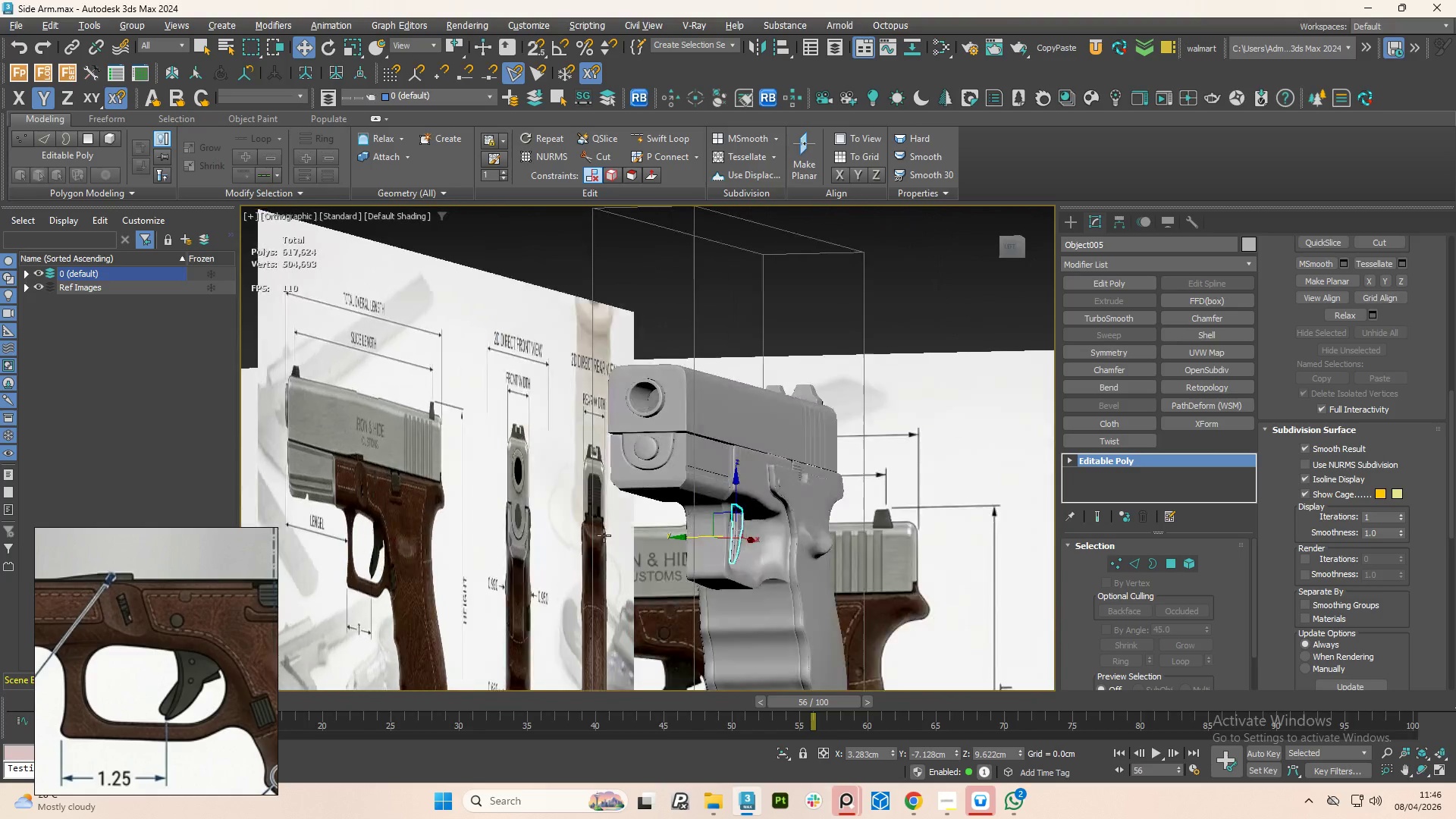 
scroll: coordinate [743, 547], scroll_direction: down, amount: 6.0
 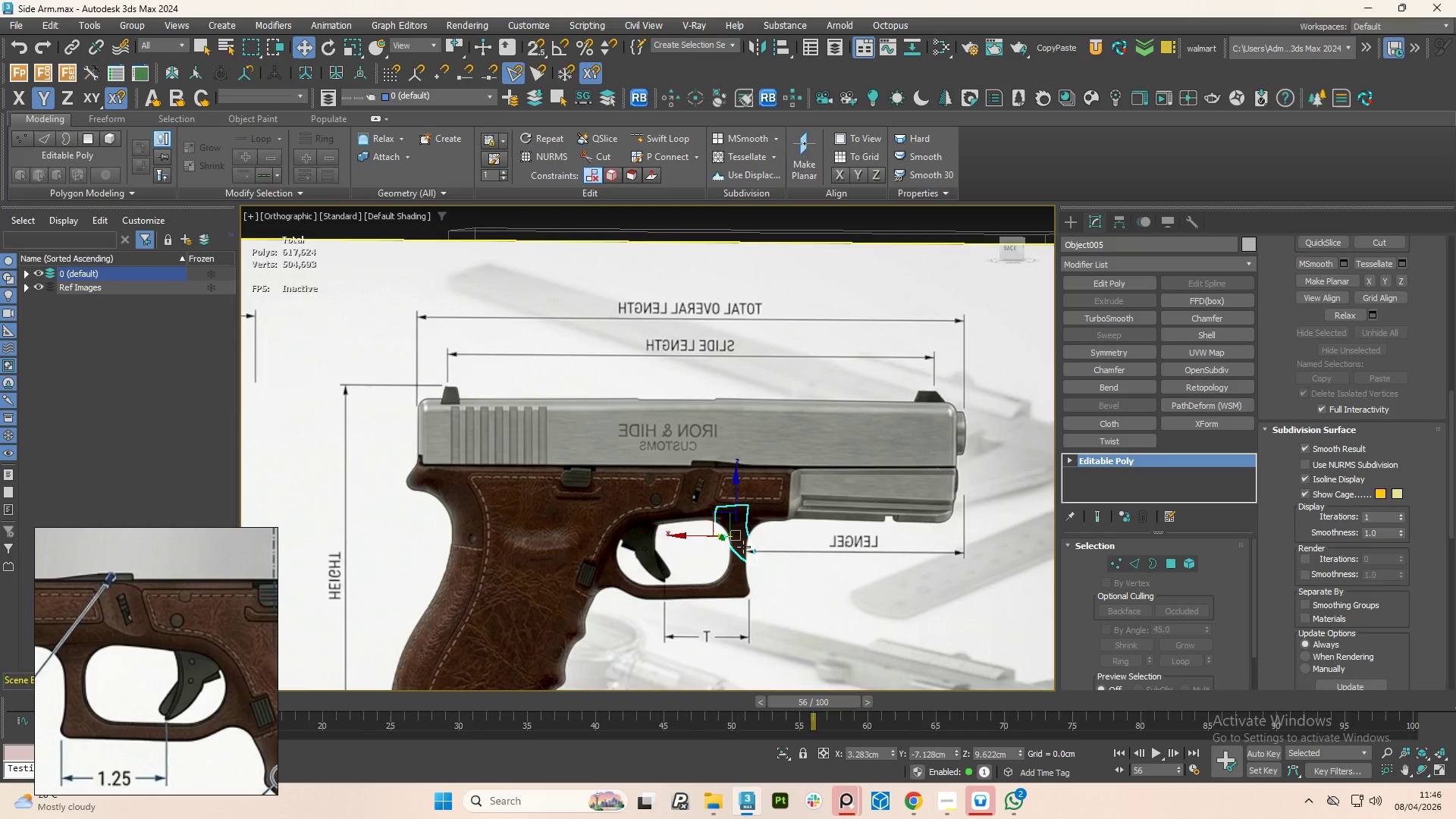 
hold_key(key=AltLeft, duration=1.06)
 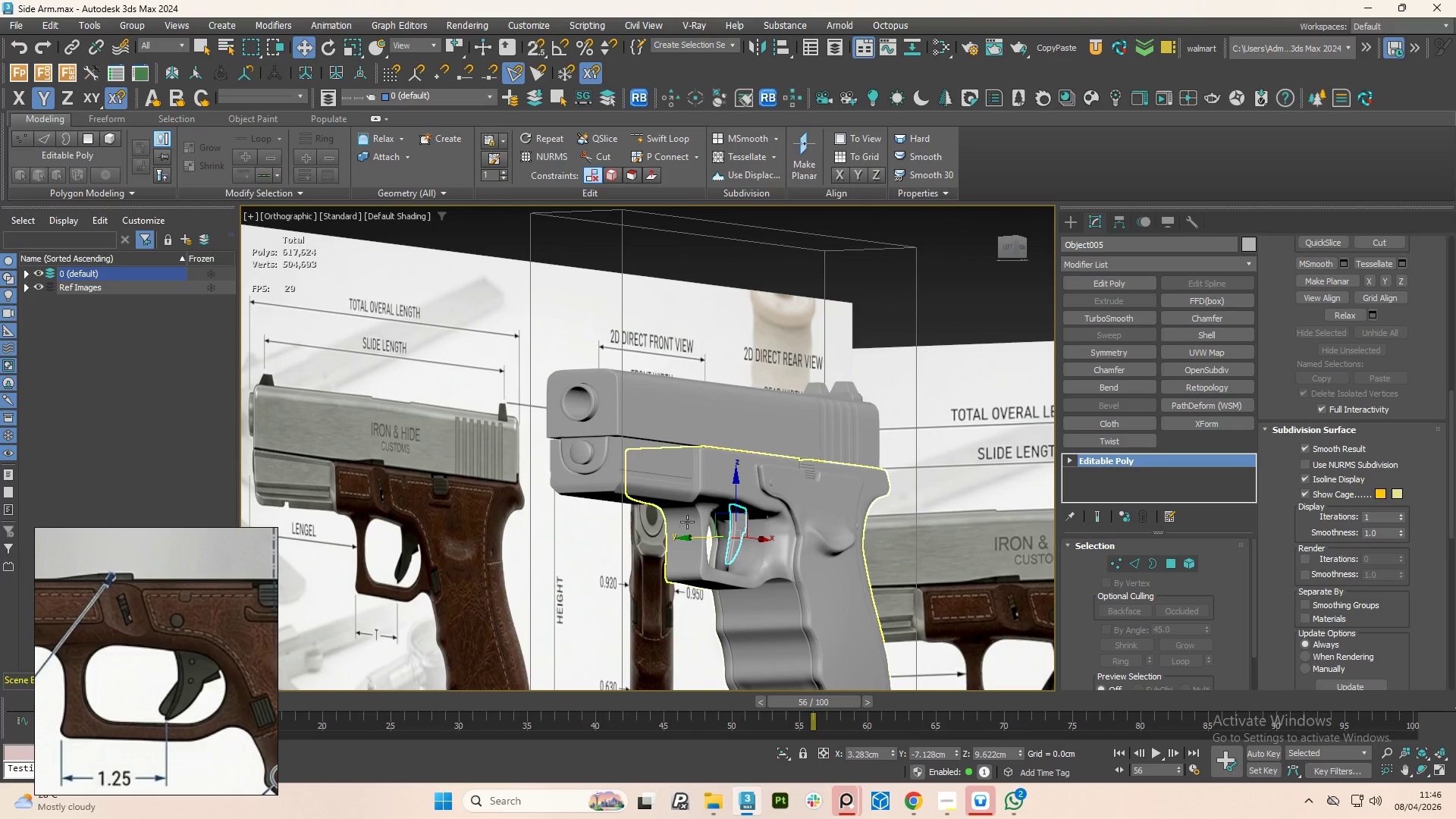 
hold_key(key=AltLeft, duration=1.53)
 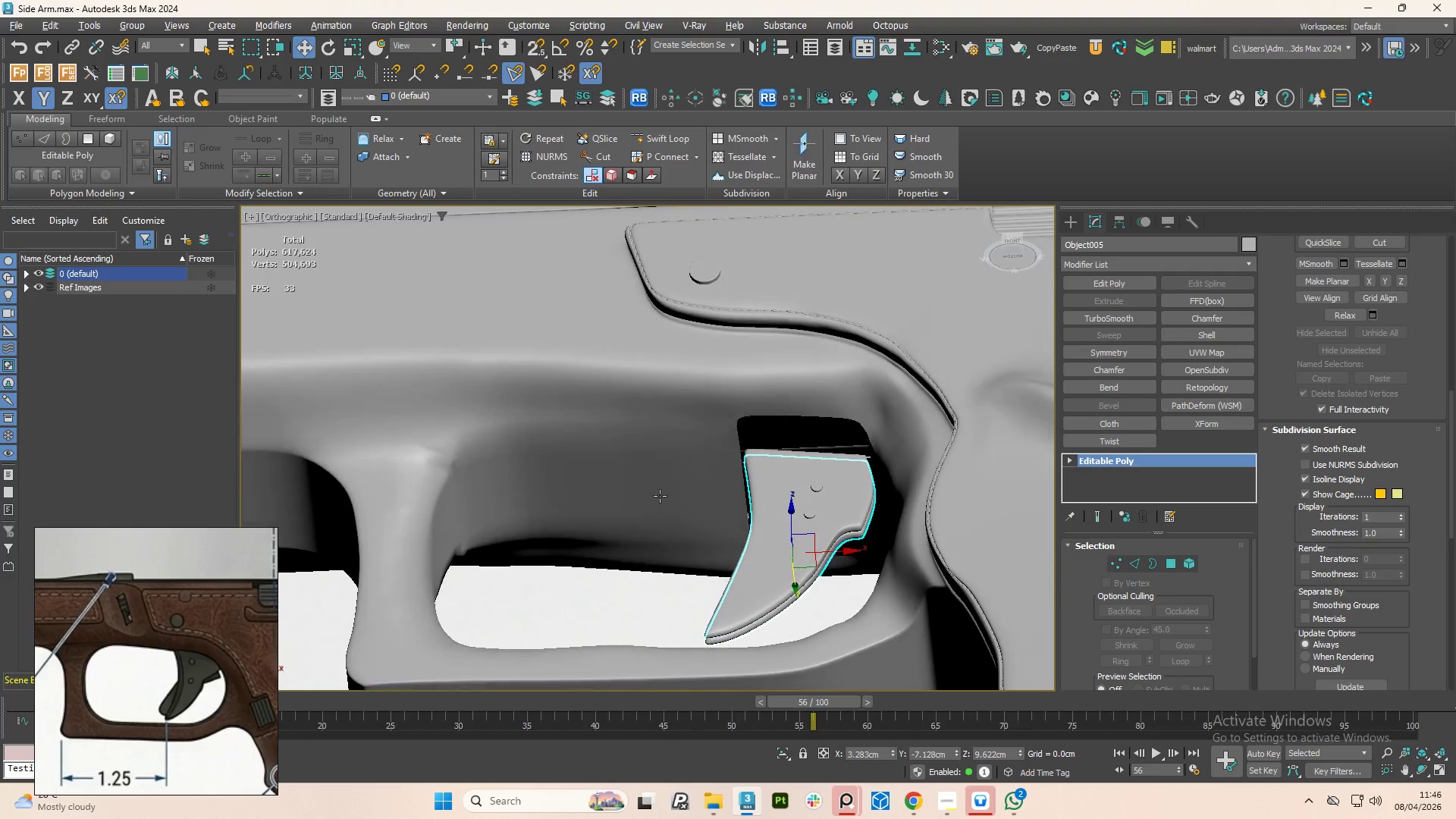 
scroll: coordinate [721, 532], scroll_direction: up, amount: 4.0
 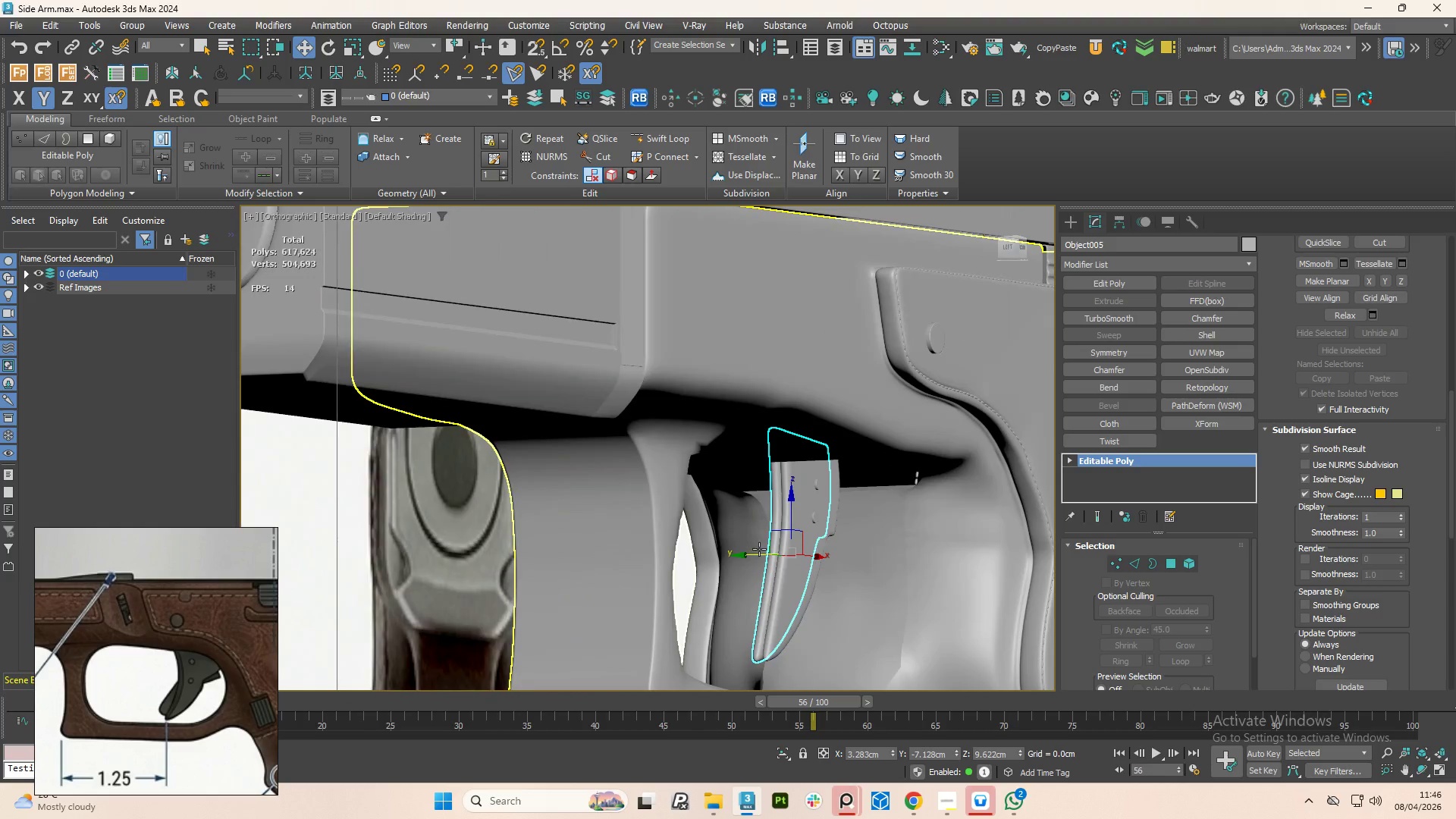 
hold_key(key=AltLeft, duration=1.52)
 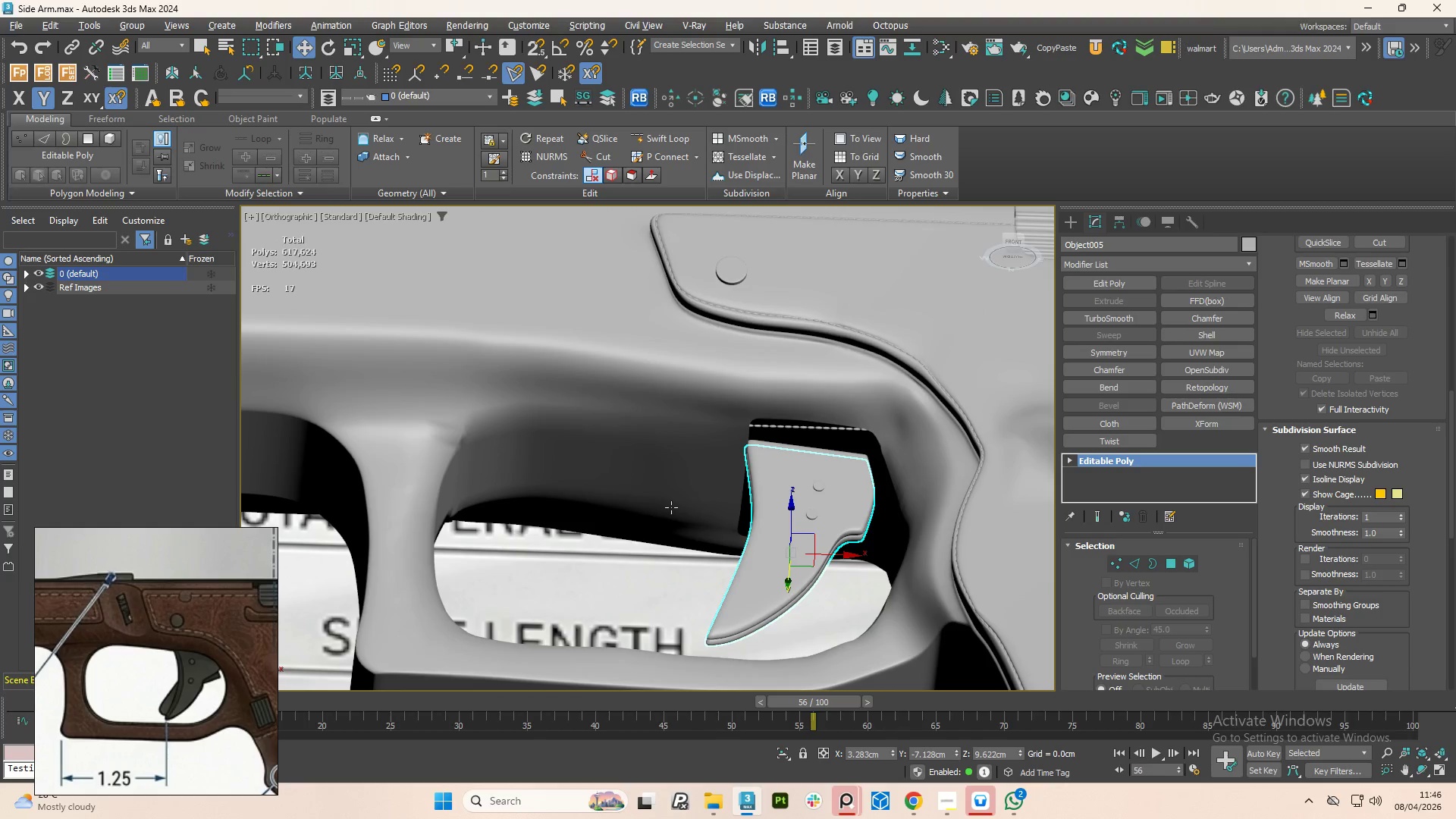 
hold_key(key=AltLeft, duration=0.62)
 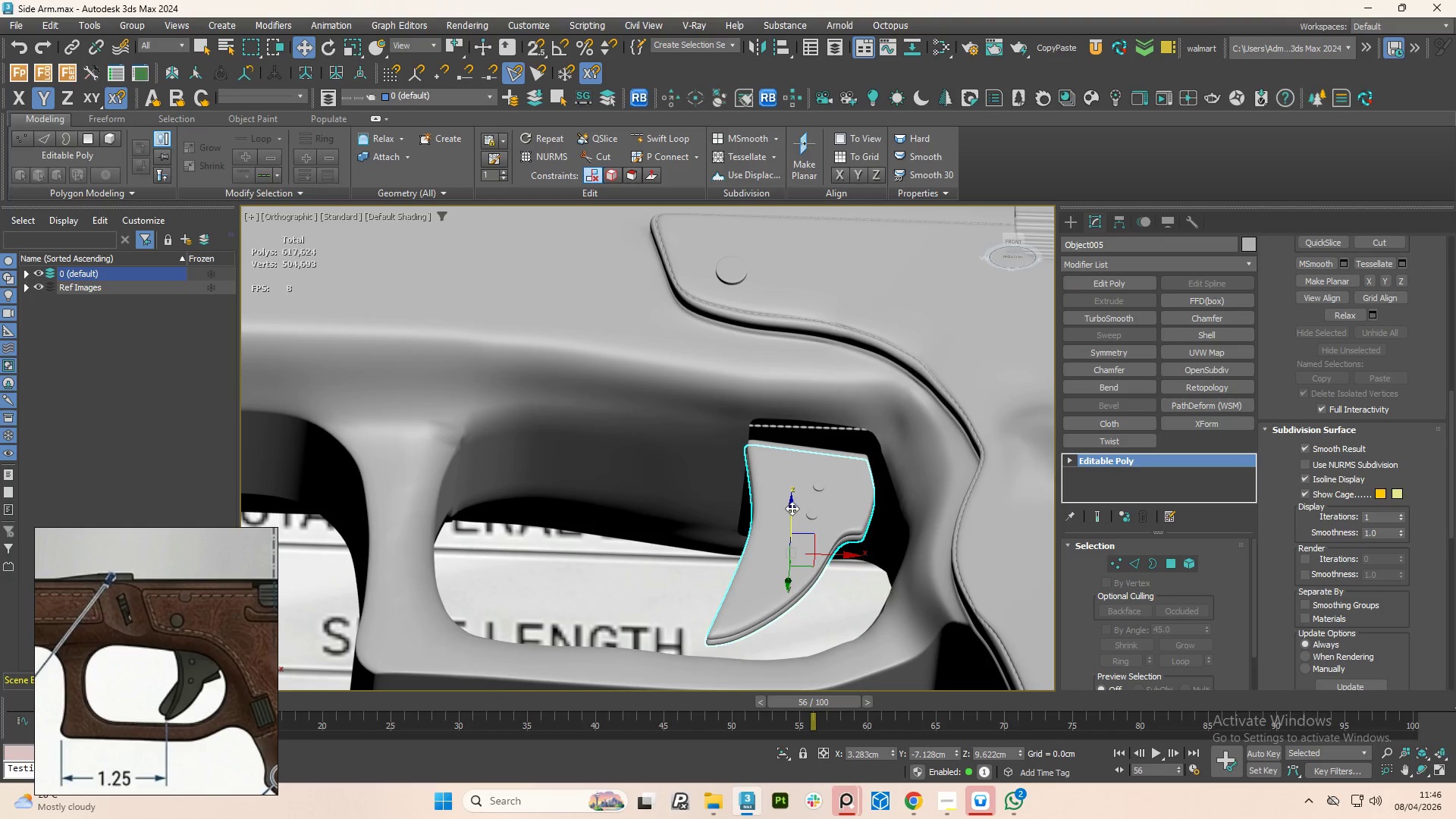 
left_click_drag(start_coordinate=[792, 508], to_coordinate=[792, 475])
 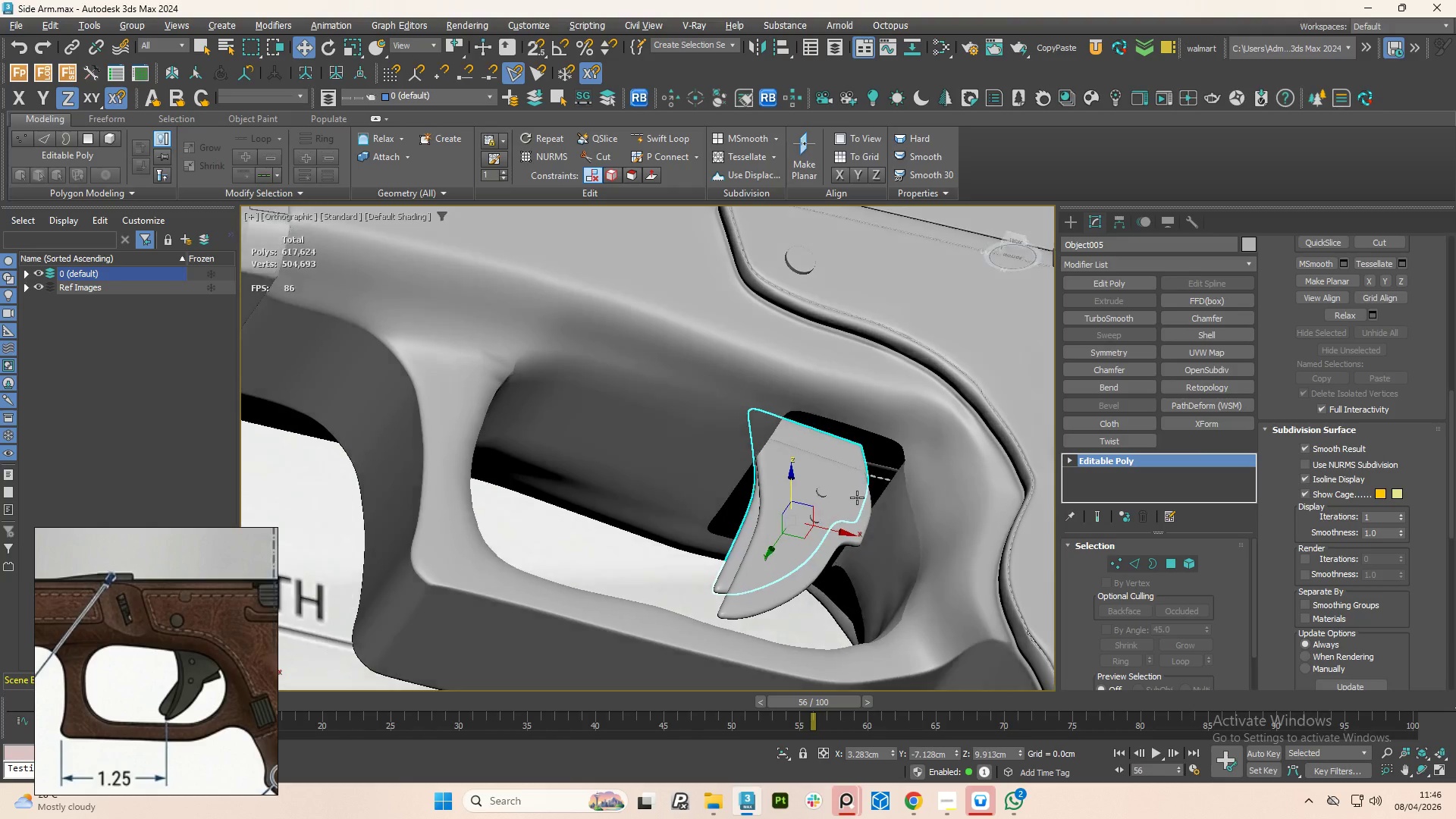 
hold_key(key=AltLeft, duration=1.51)
 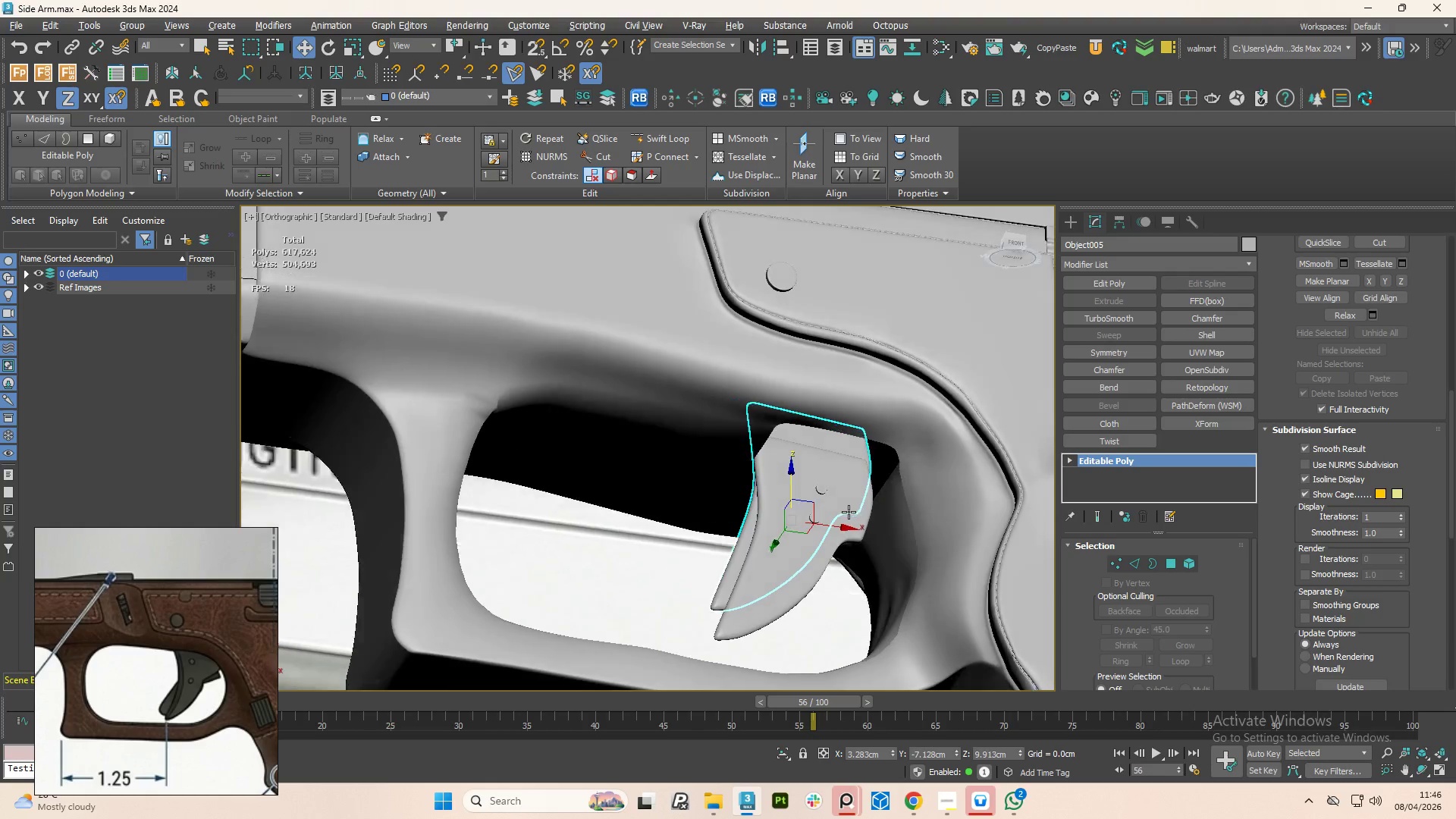 
hold_key(key=AltLeft, duration=1.5)
 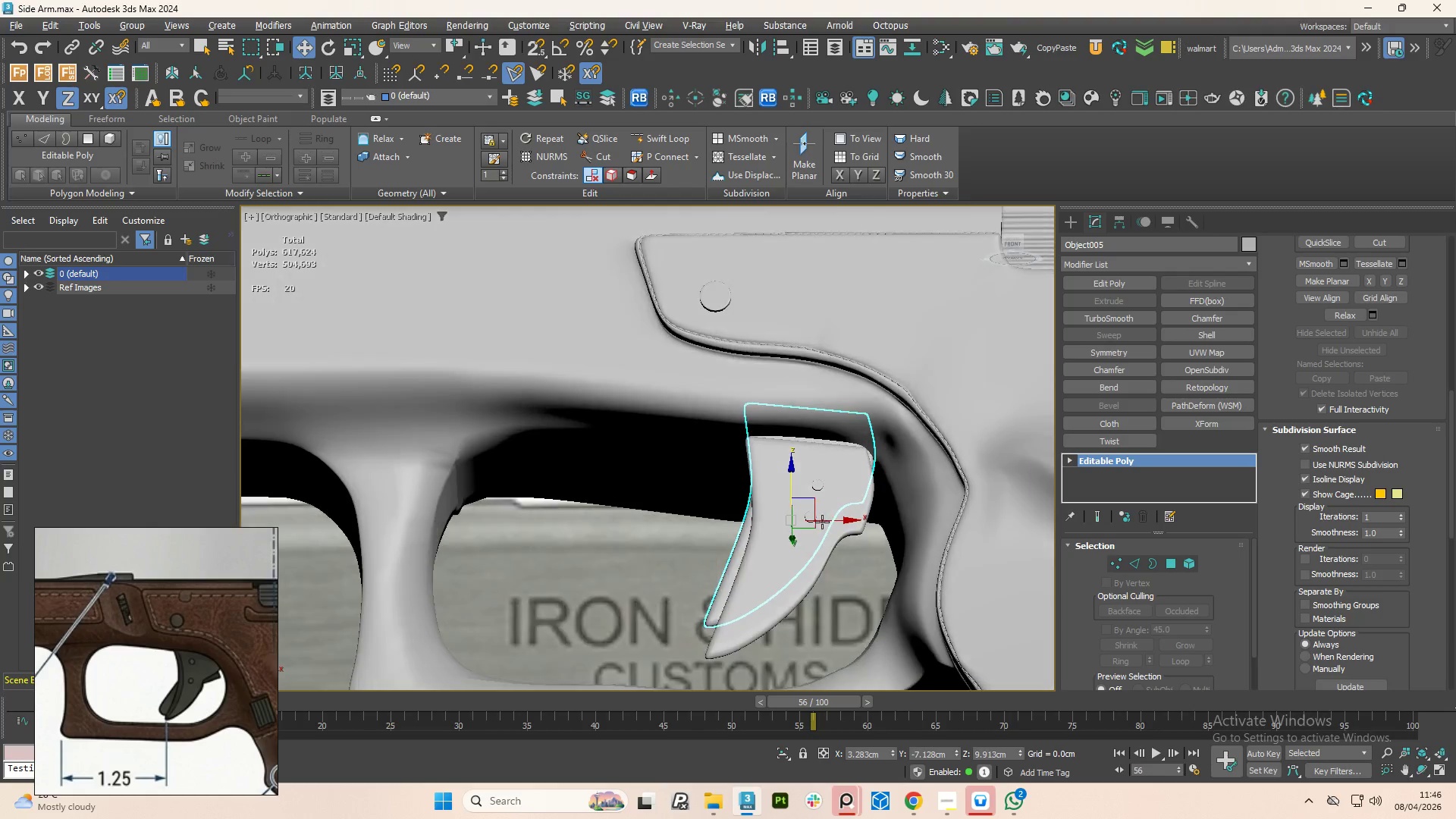 
key(Alt+AltLeft)
 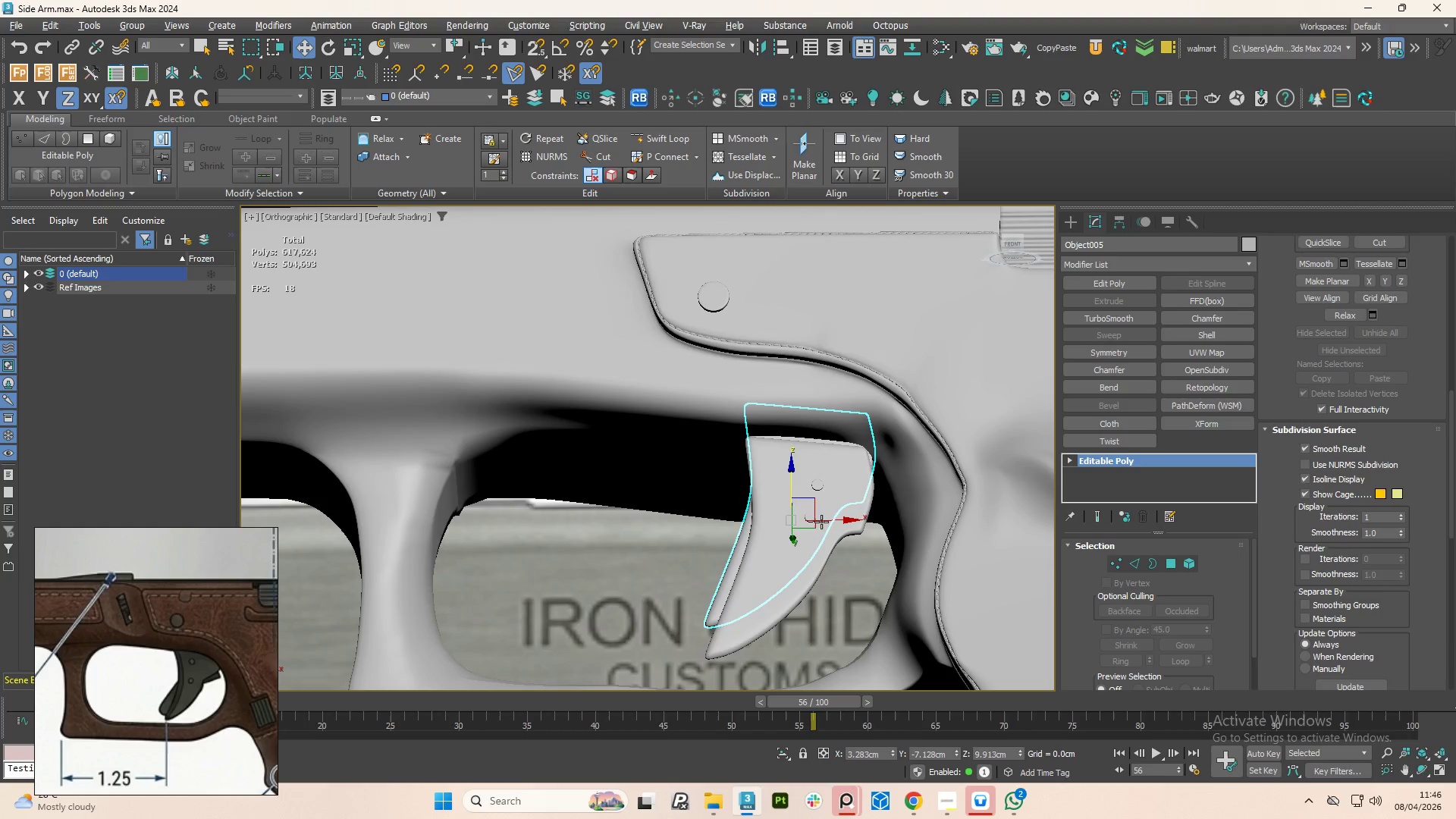 
key(Alt+AltLeft)
 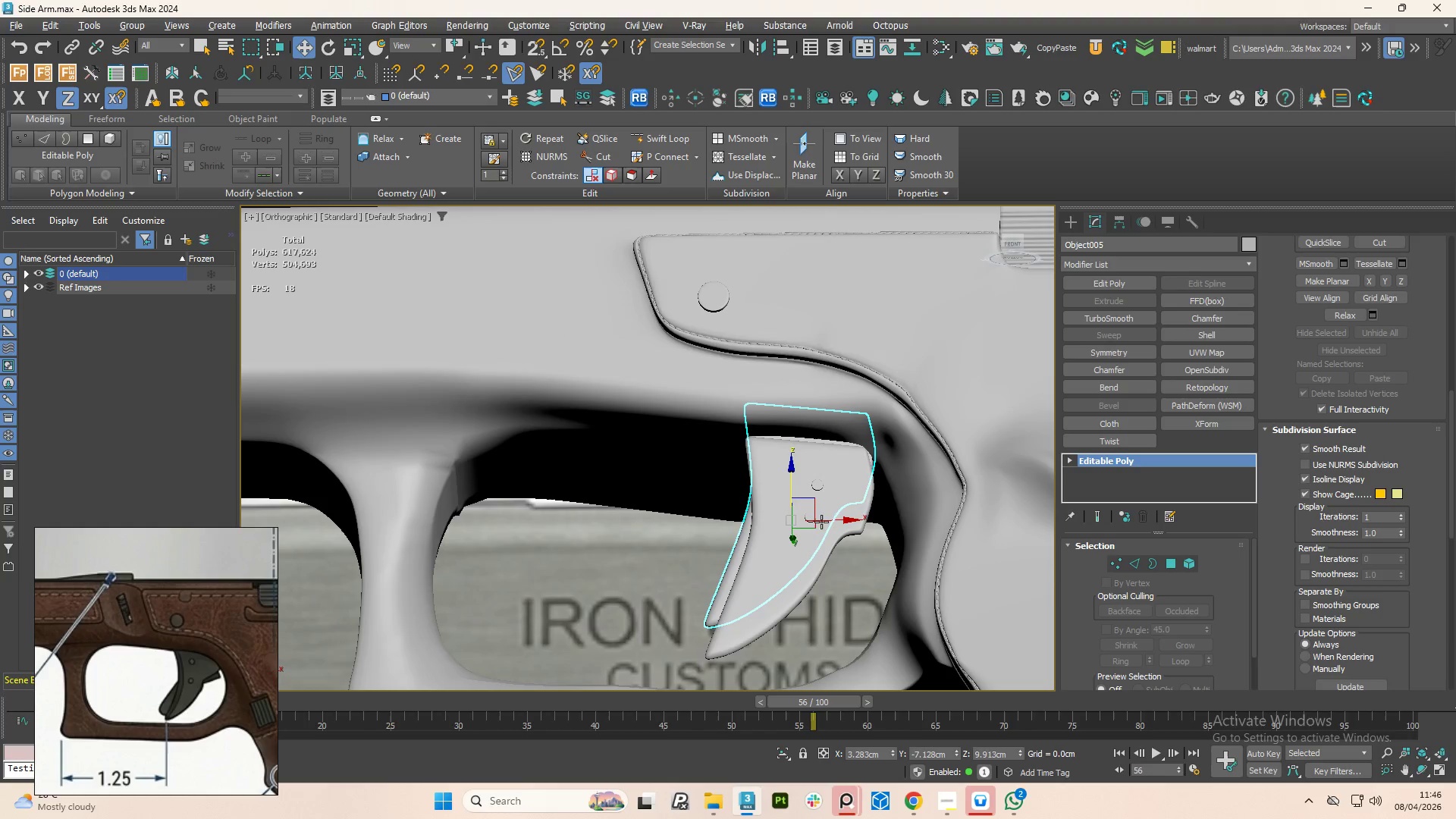 
key(Alt+AltLeft)
 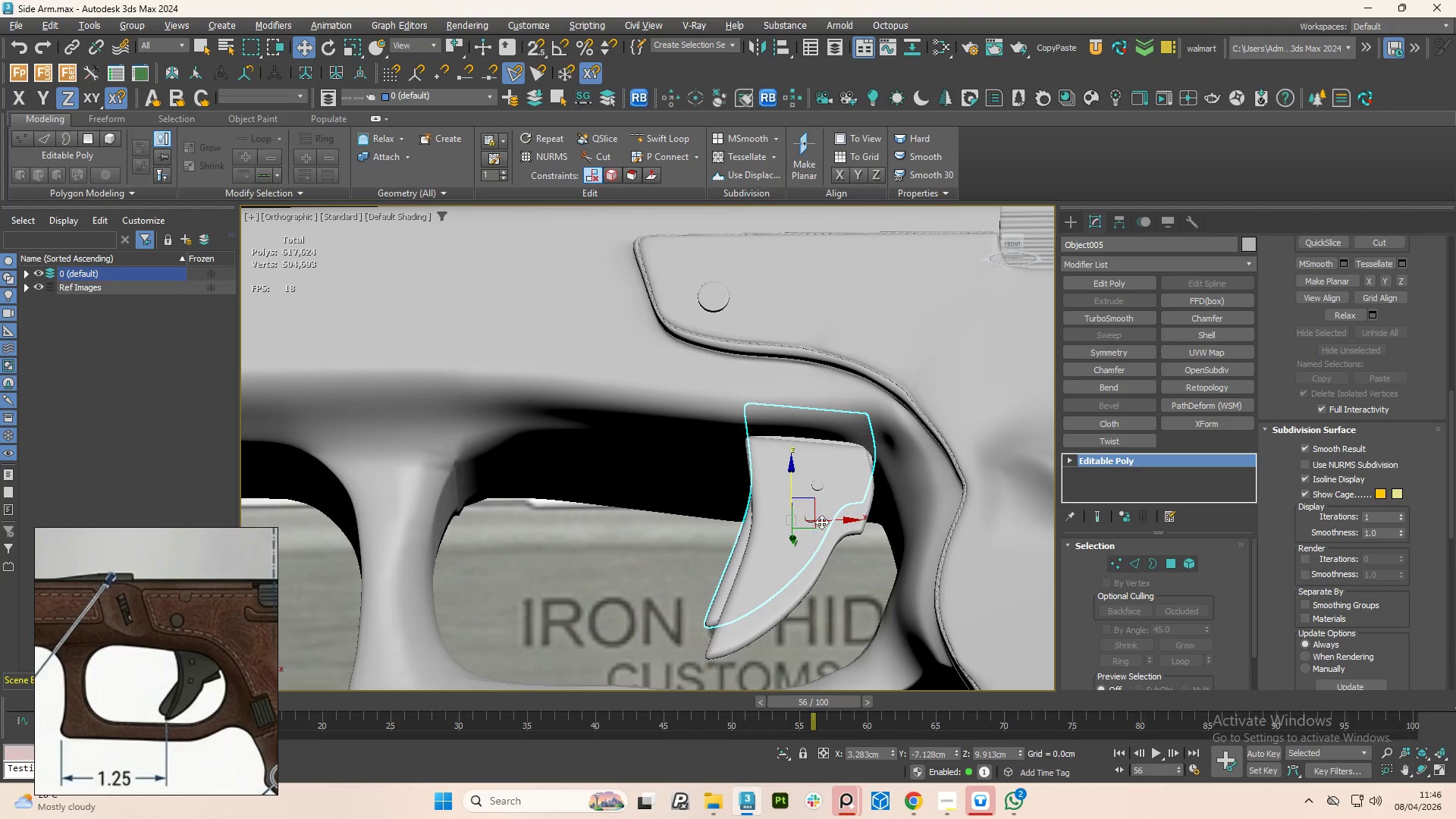 
key(Alt+AltLeft)
 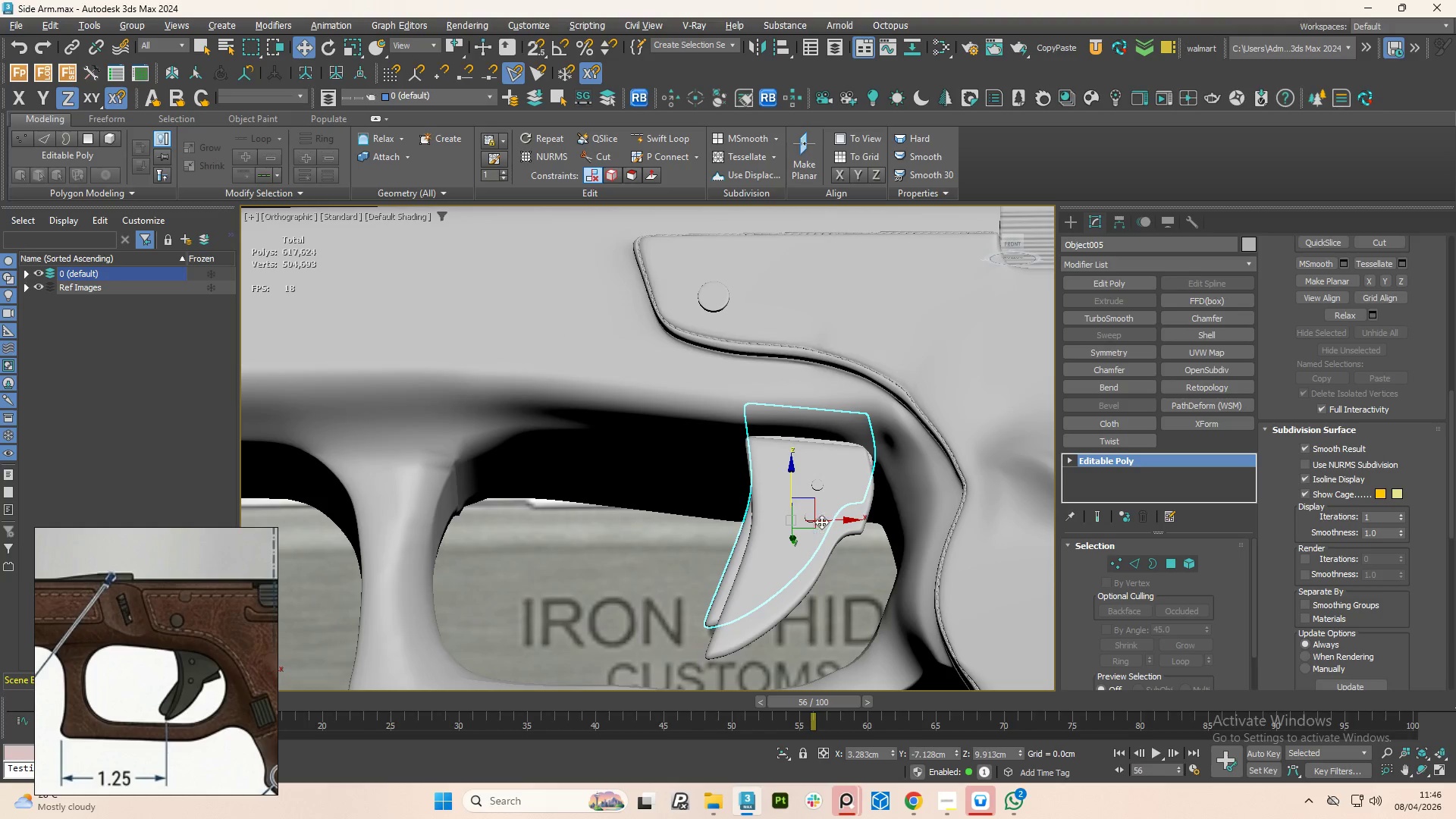 
key(Alt+AltLeft)
 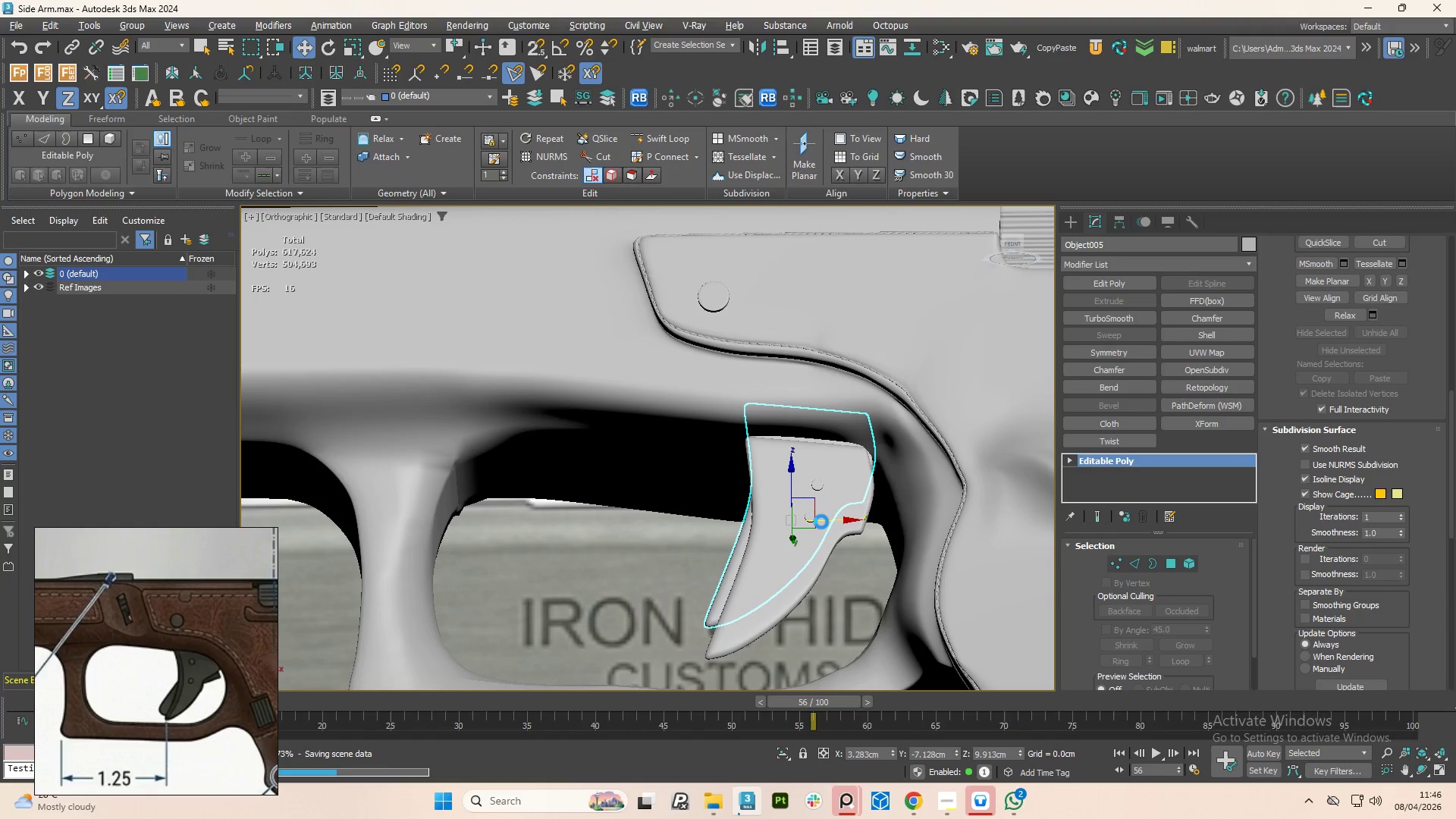 
key(E)
 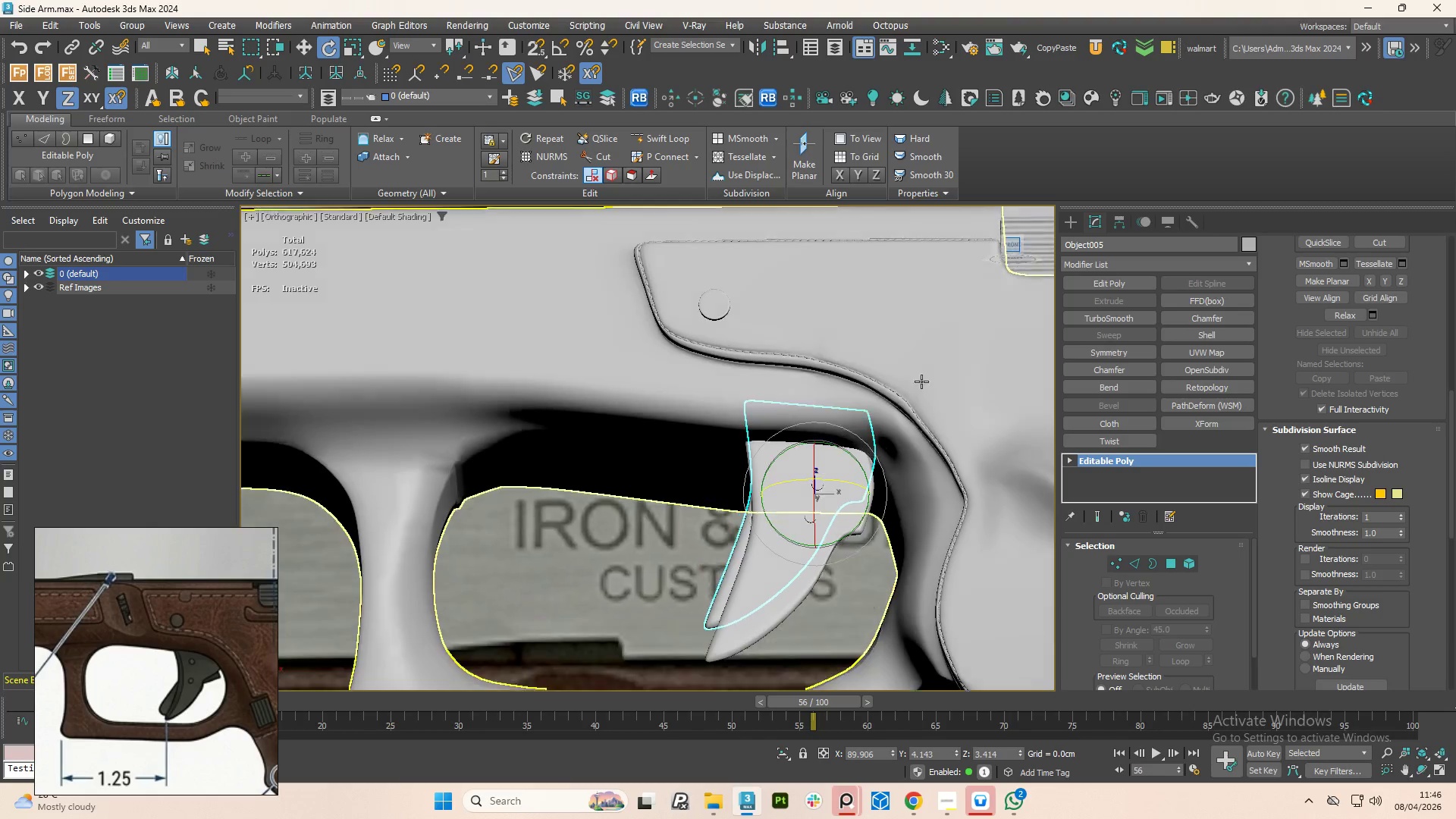 
left_click_drag(start_coordinate=[852, 457], to_coordinate=[864, 462])
 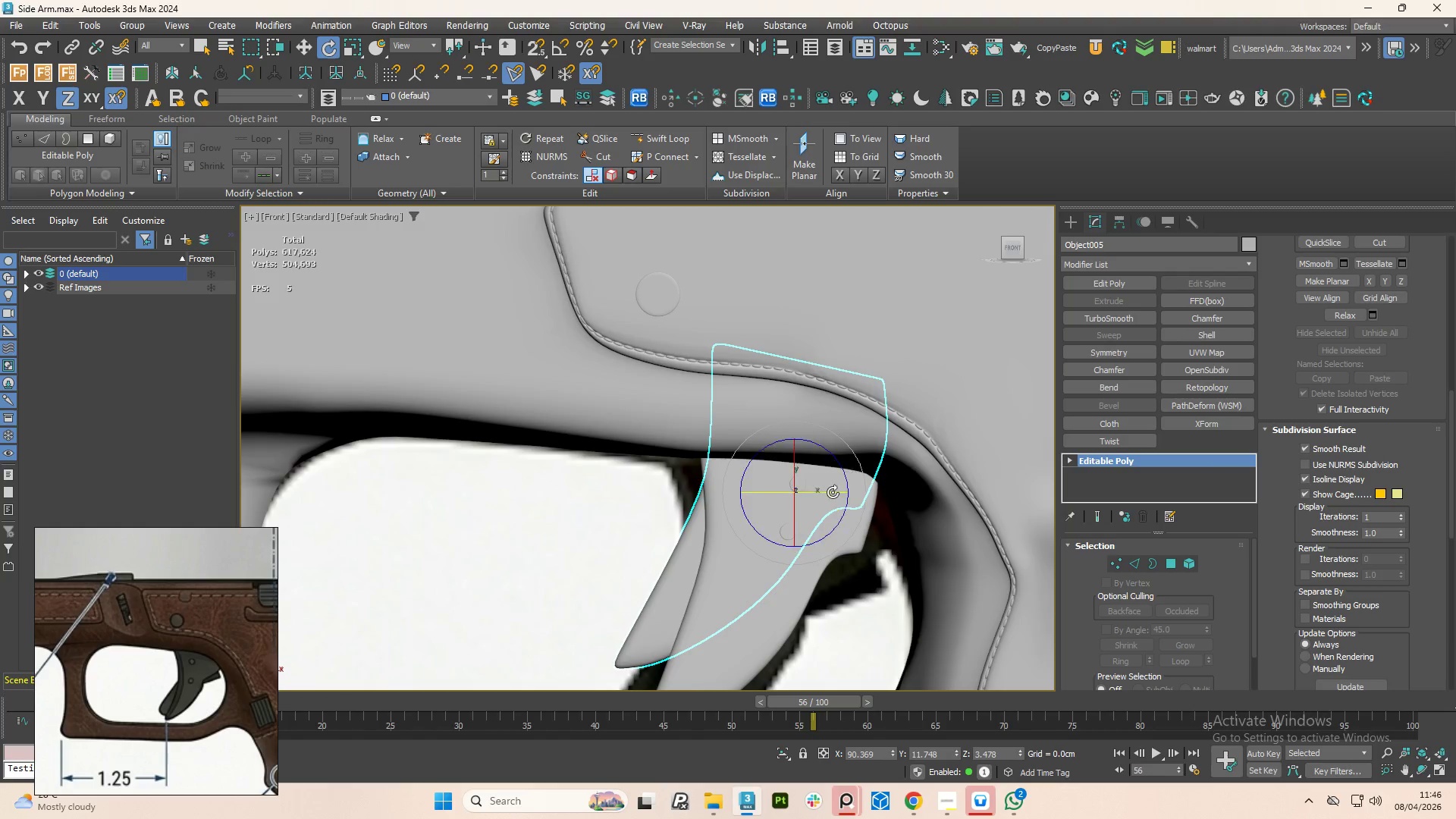 
scroll: coordinate [866, 492], scroll_direction: up, amount: 1.0
 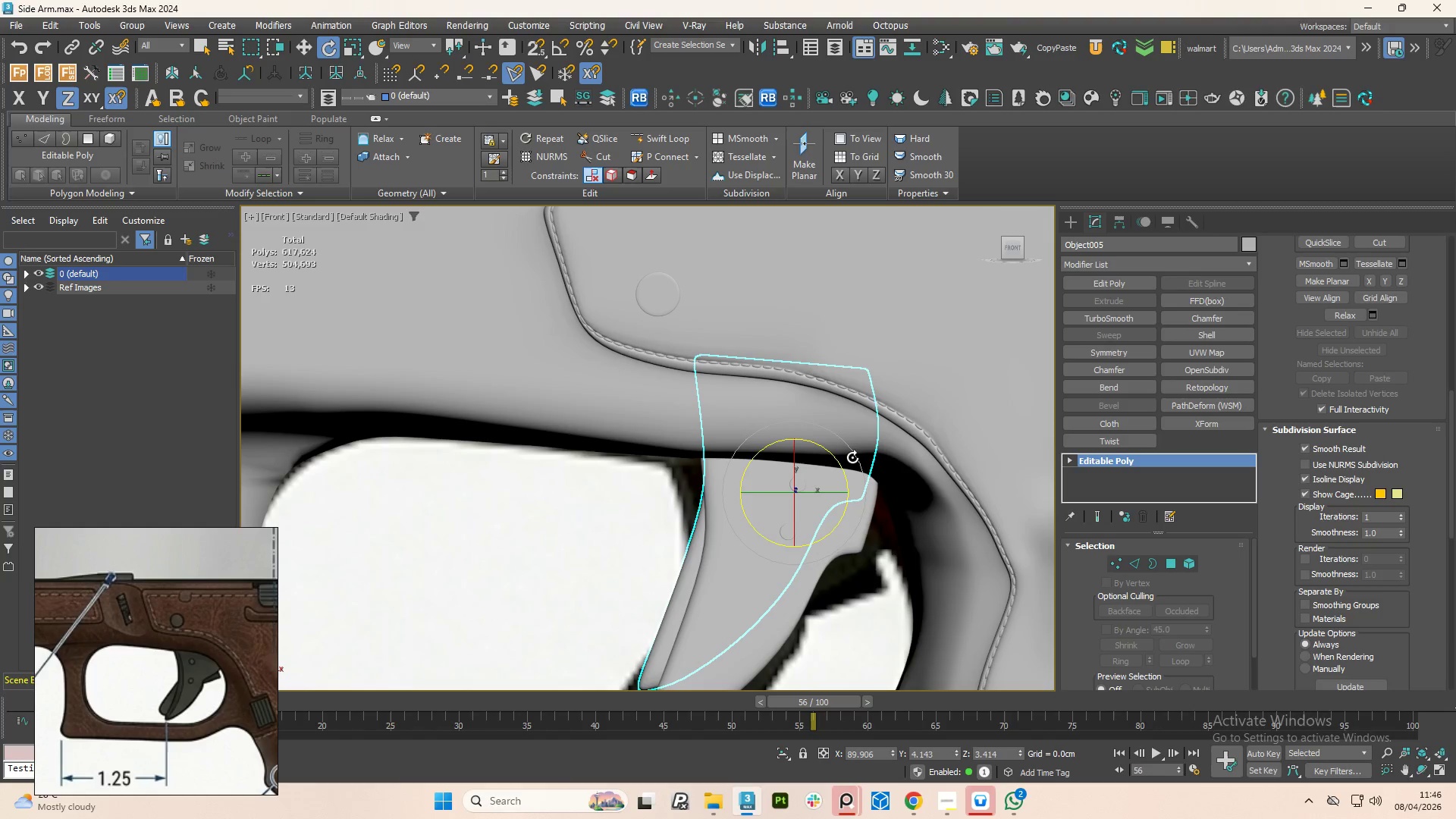 
scroll: coordinate [830, 496], scroll_direction: down, amount: 2.0
 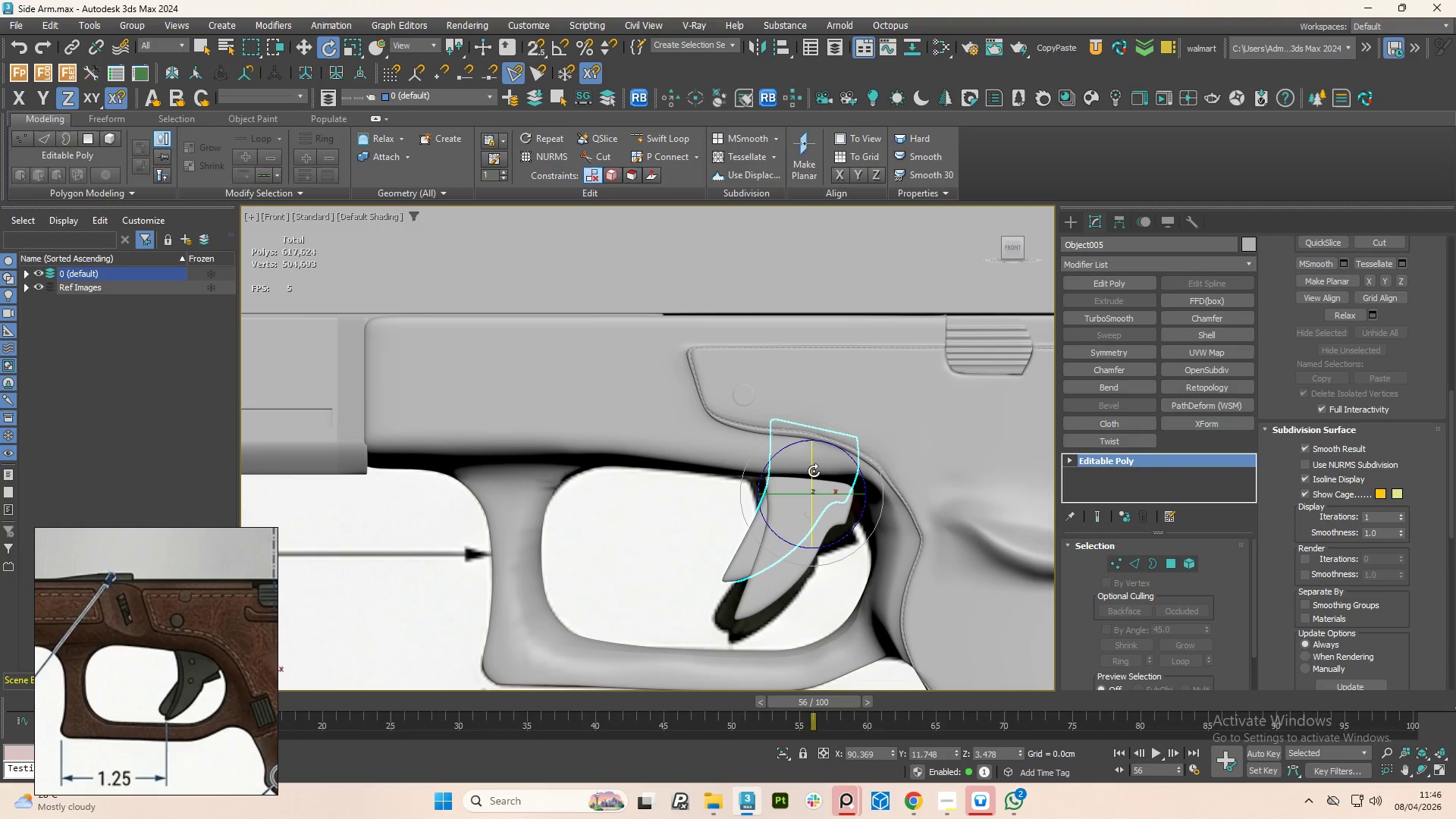 
key(W)
 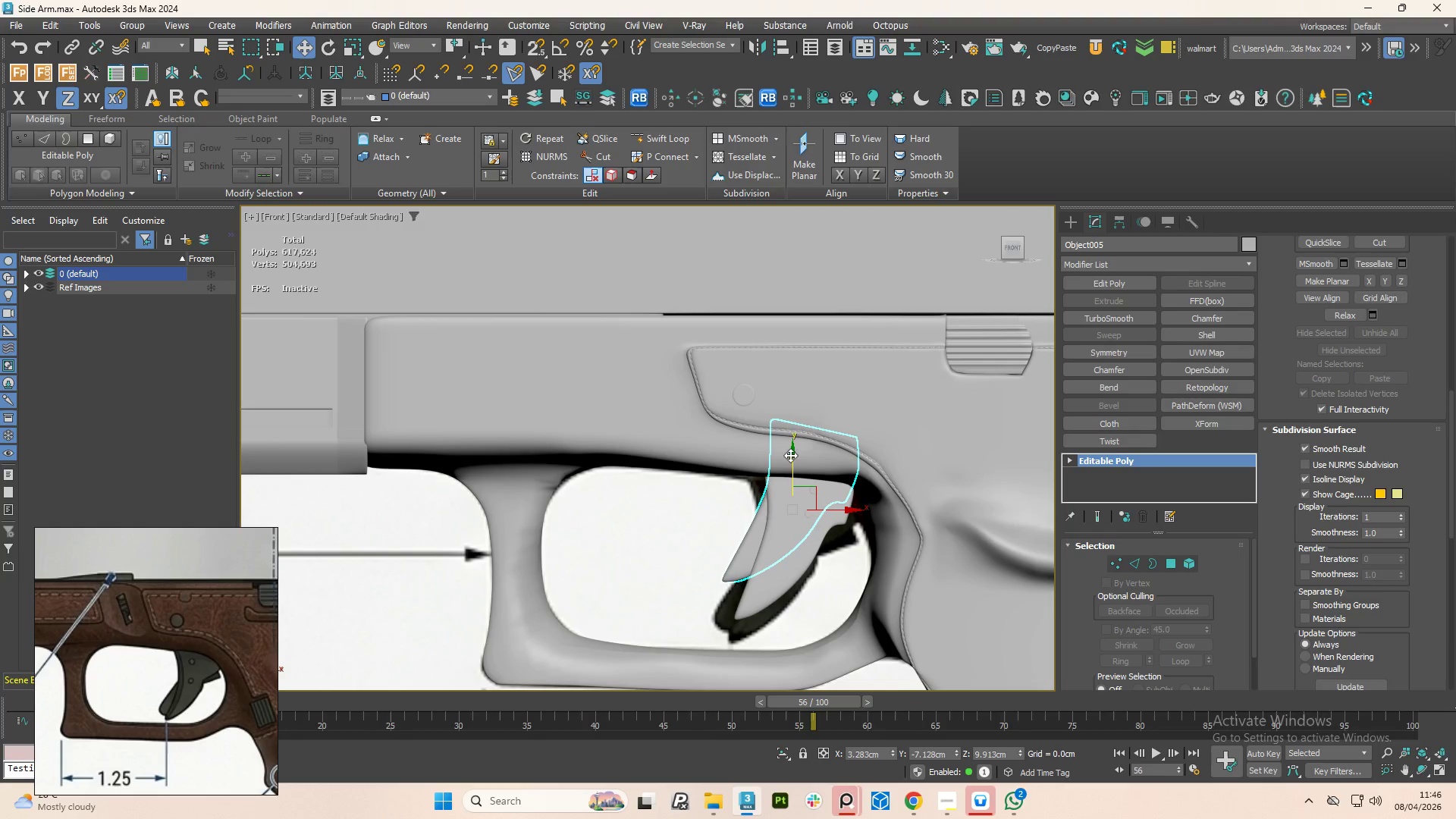 
left_click_drag(start_coordinate=[791, 456], to_coordinate=[816, 469])
 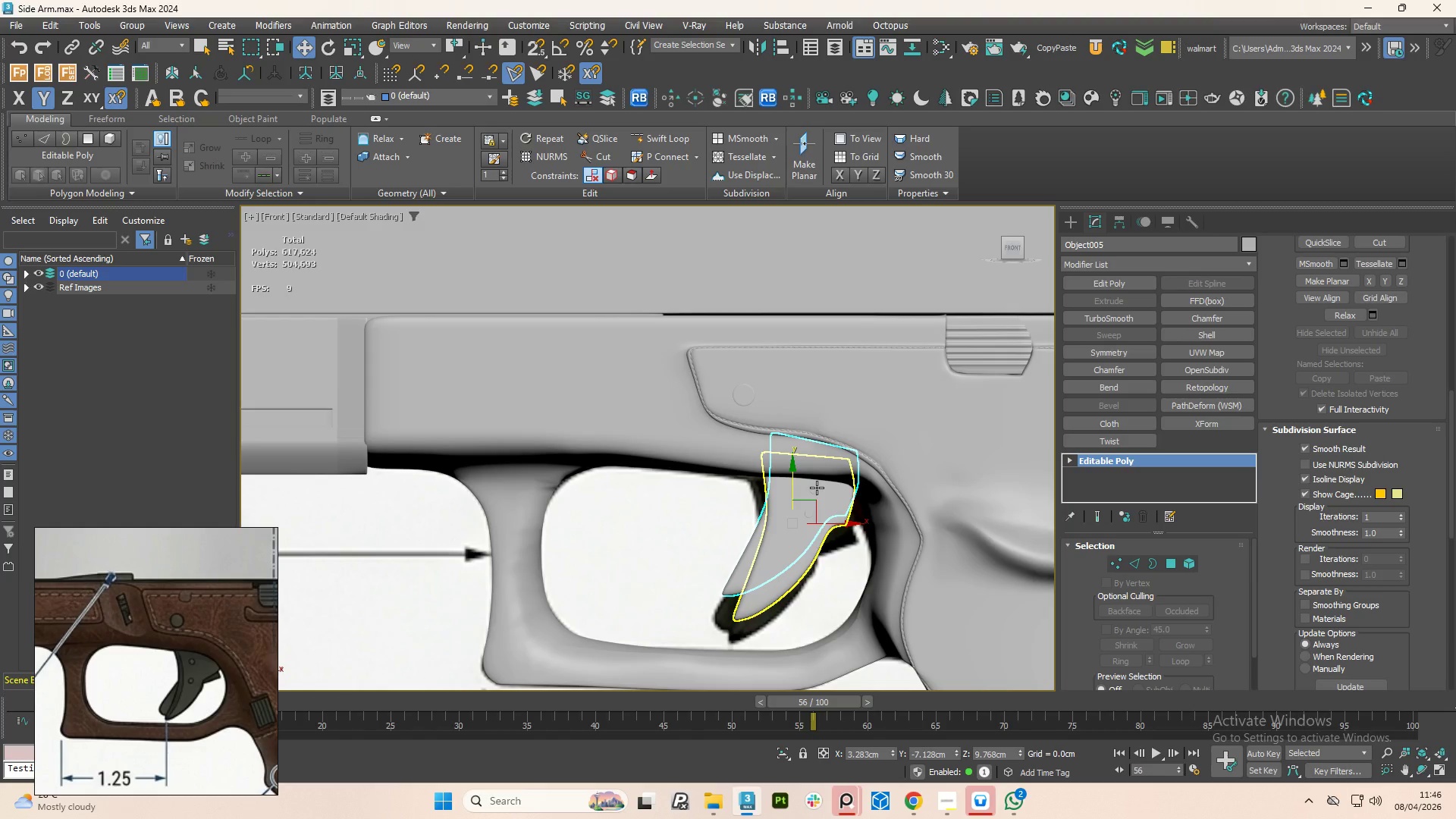 
hold_key(key=AltLeft, duration=1.5)
 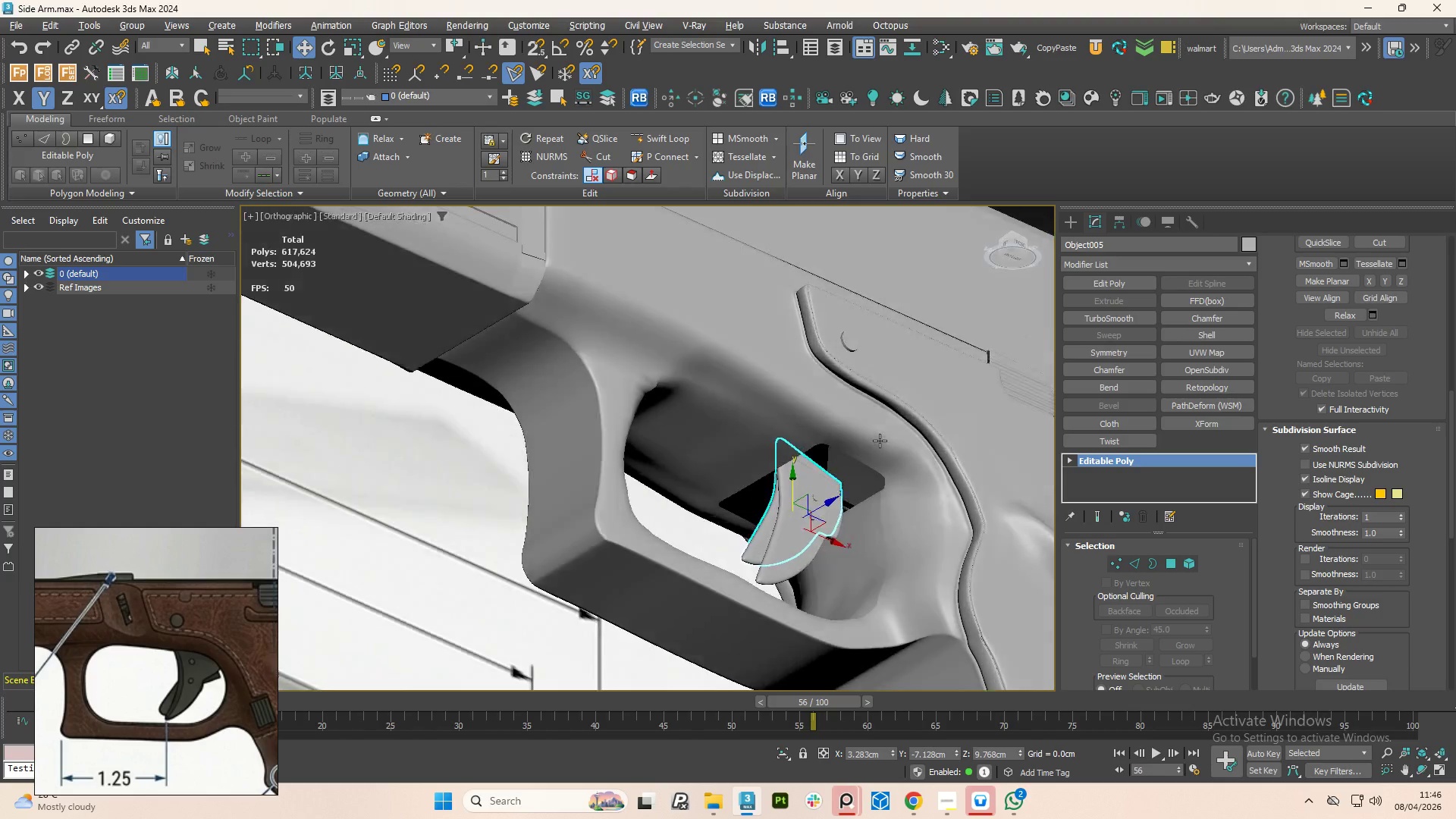 
hold_key(key=AltLeft, duration=1.53)
 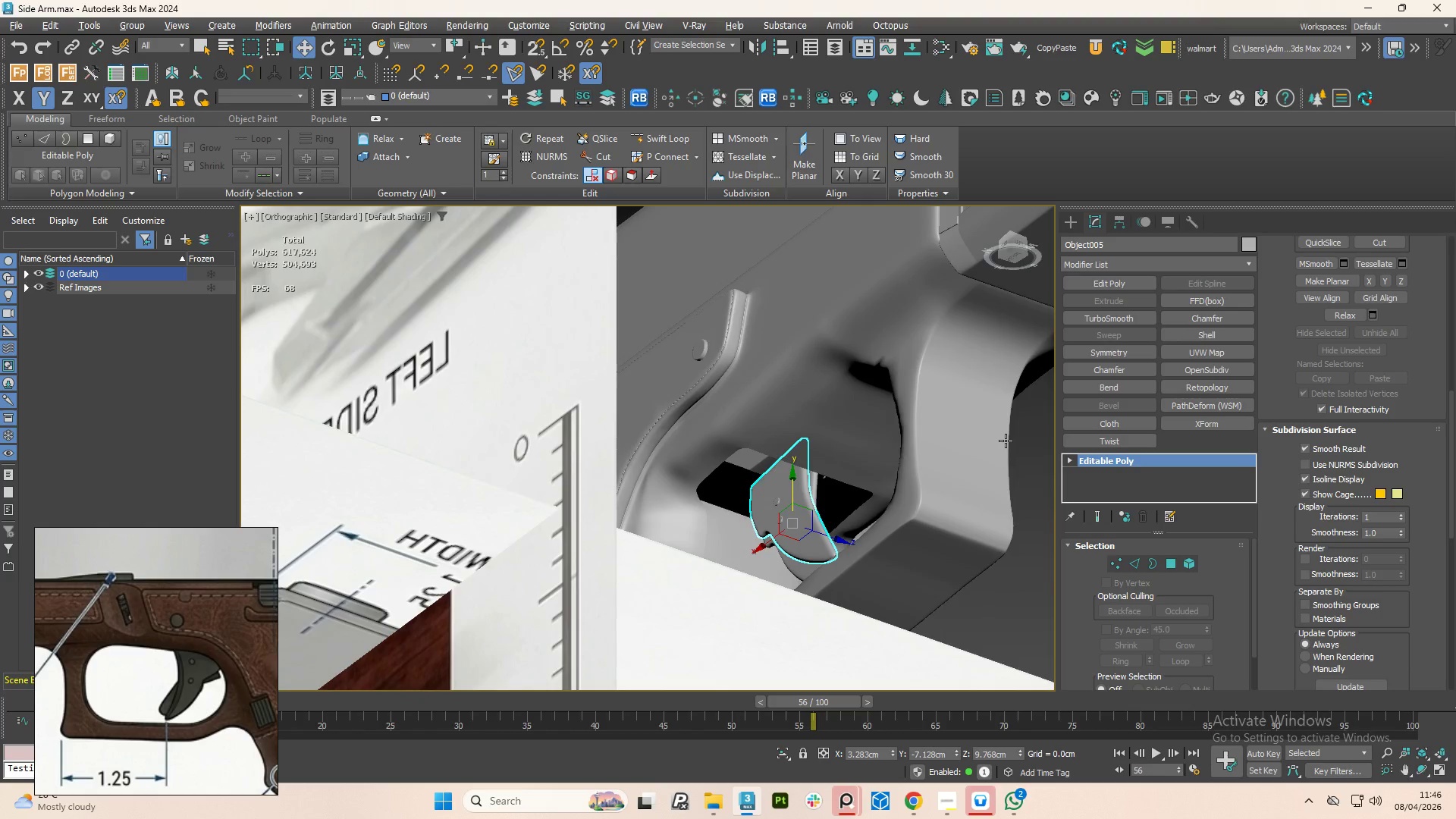 
hold_key(key=AltLeft, duration=1.5)
 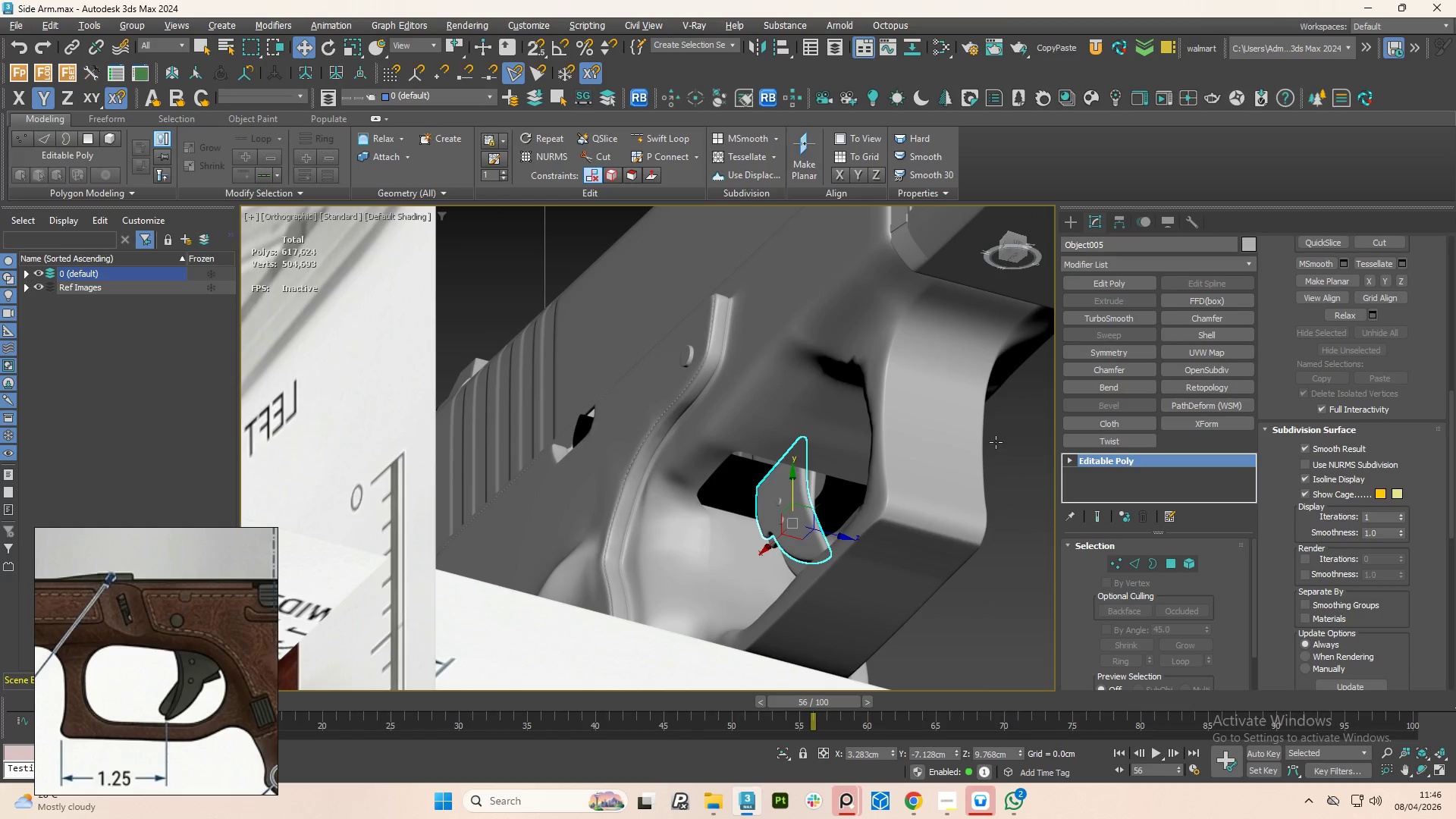 
hold_key(key=AltLeft, duration=1.52)
 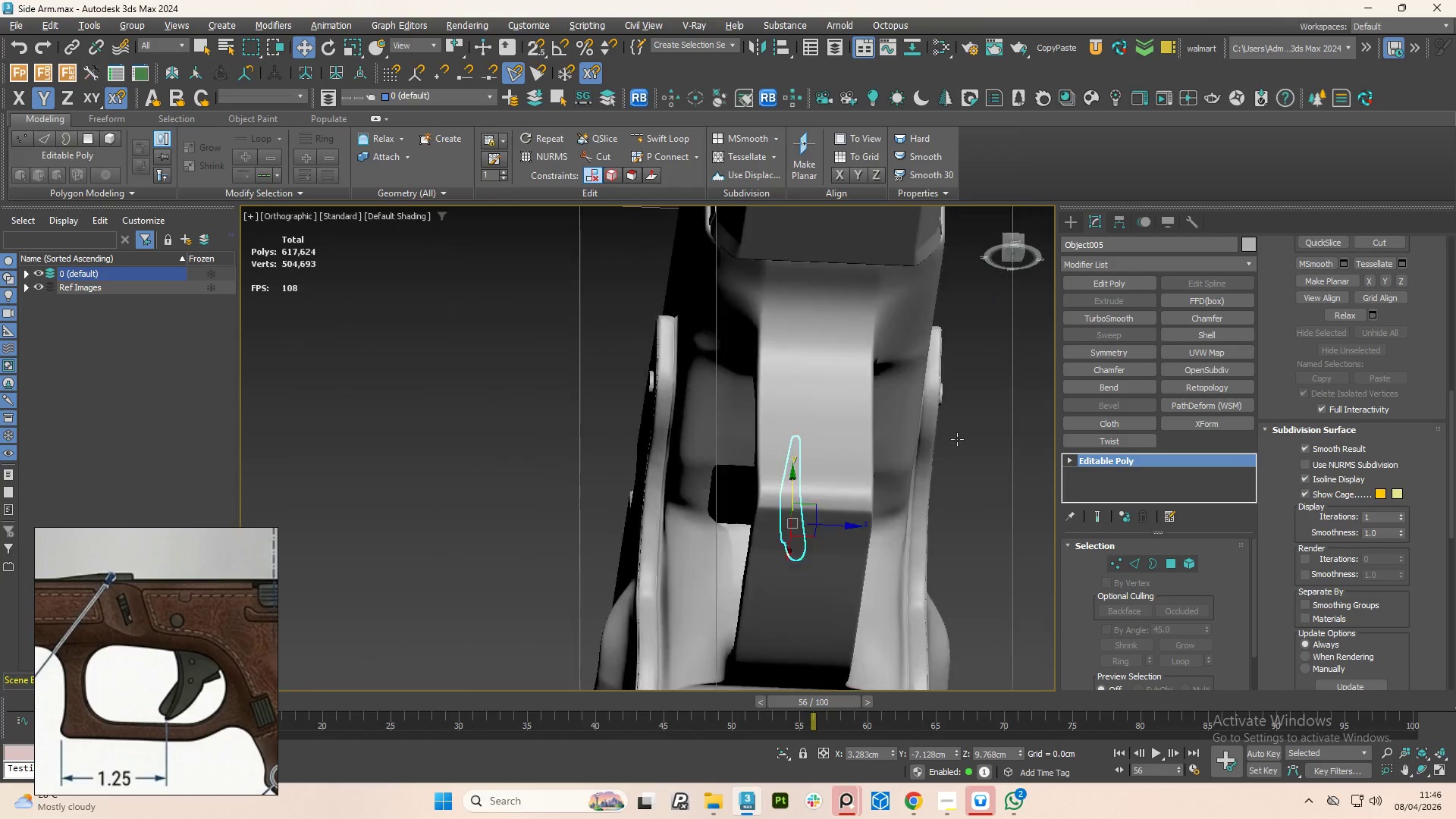 
hold_key(key=AltLeft, duration=1.5)
 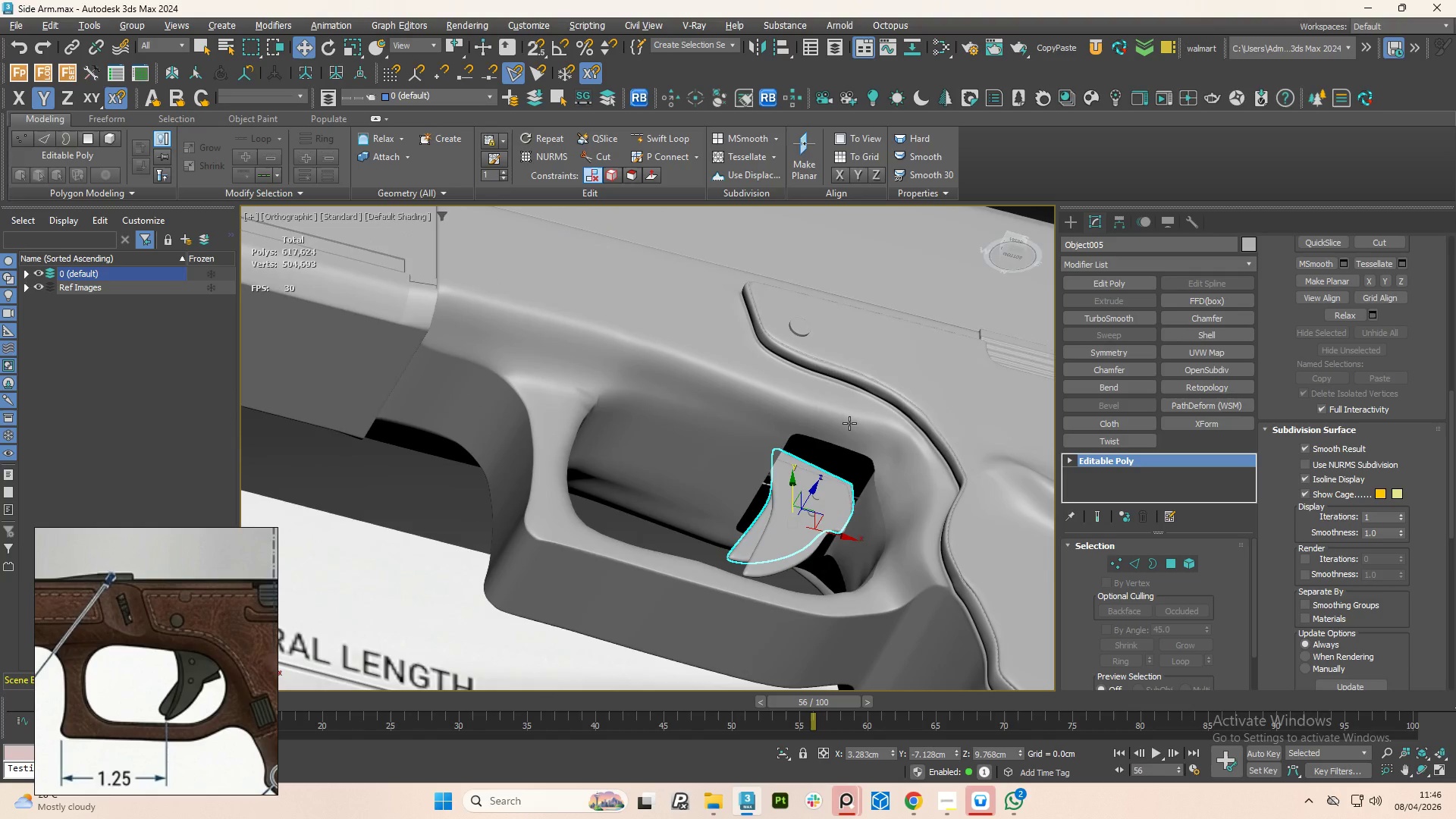 
hold_key(key=AltLeft, duration=0.7)
 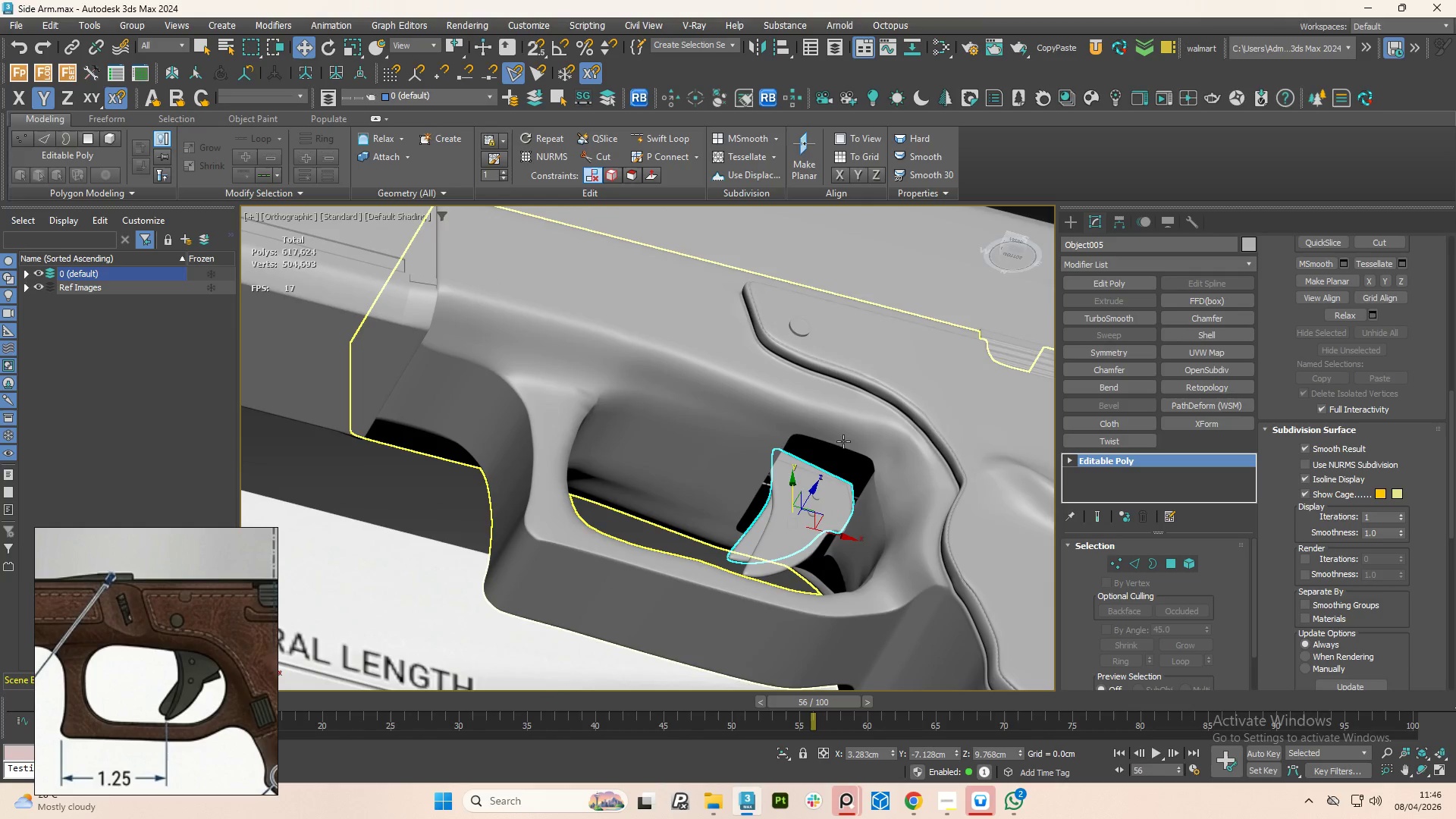 
scroll: coordinate [823, 451], scroll_direction: up, amount: 2.0
 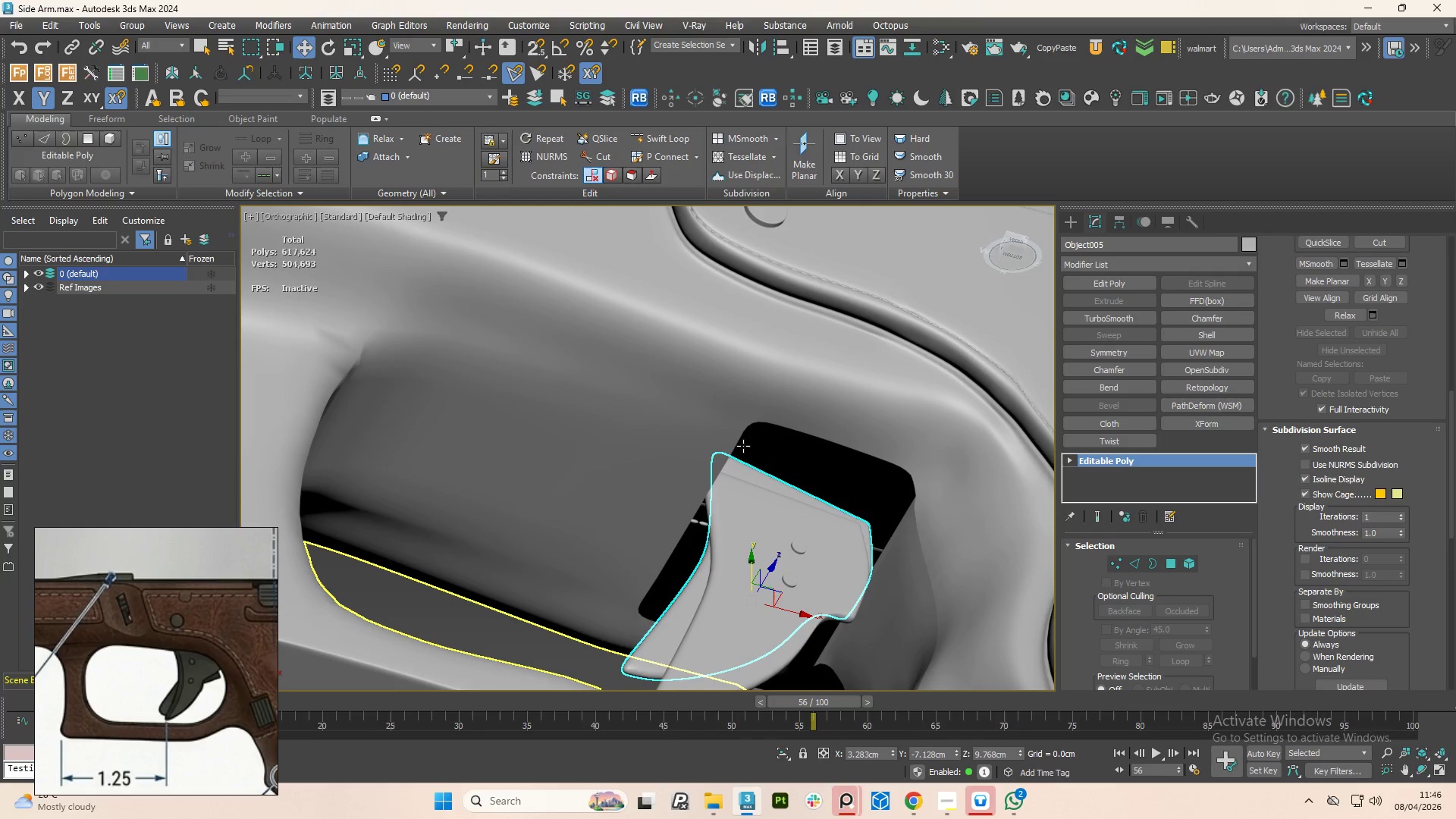 
hold_key(key=AltLeft, duration=1.03)
 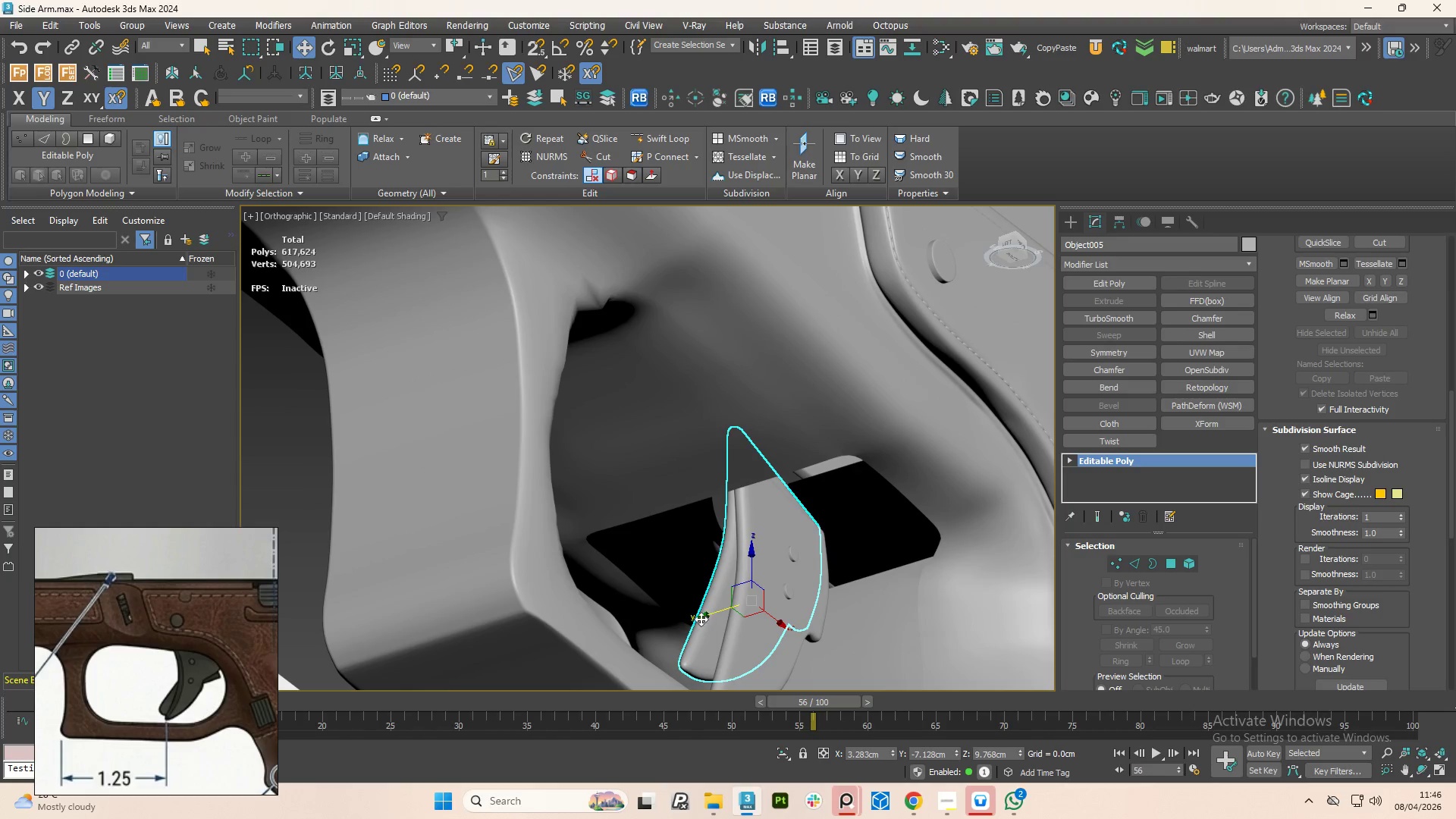 
left_click([745, 635])
 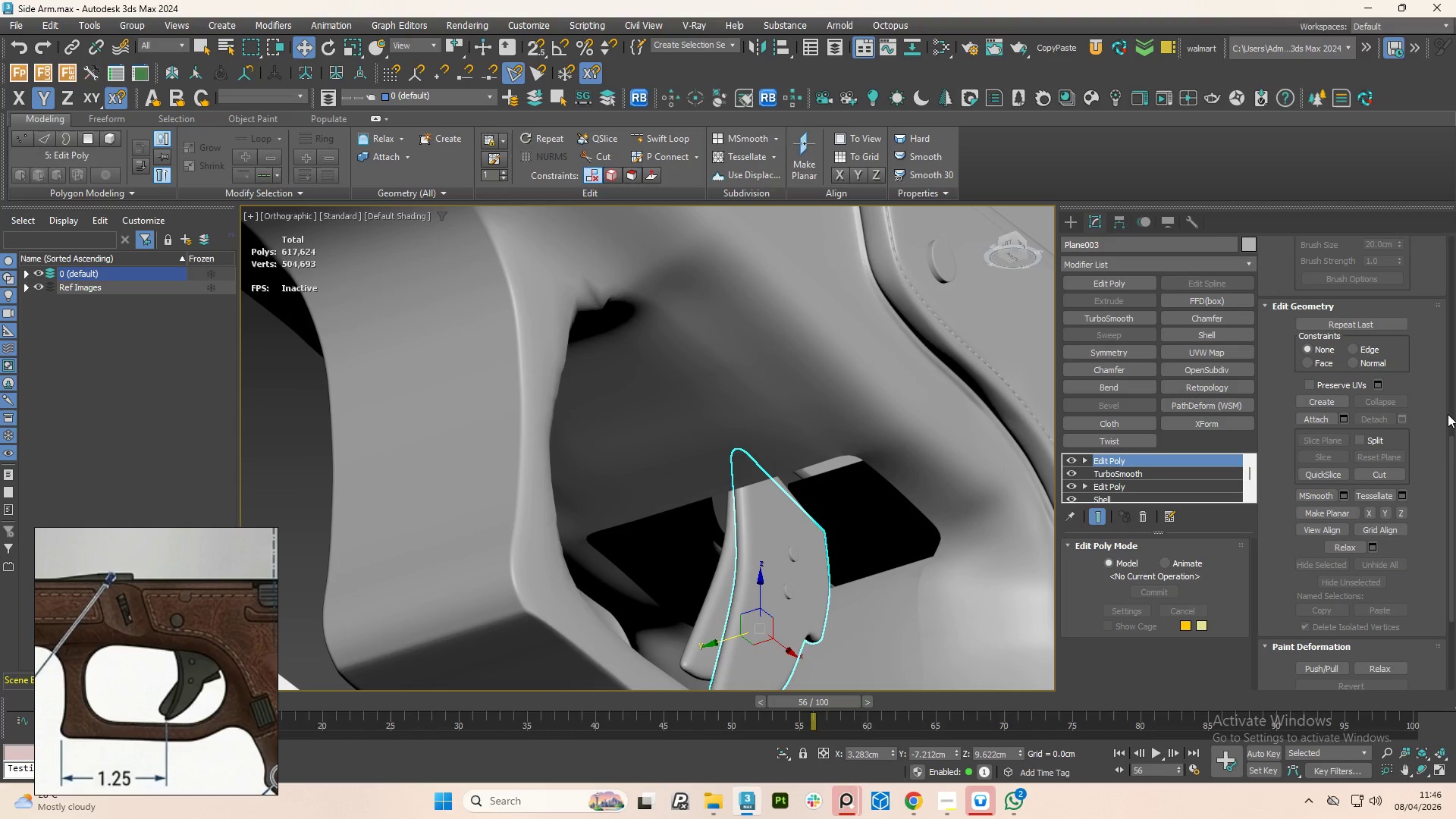 
left_click_drag(start_coordinate=[1452, 450], to_coordinate=[1453, 466])
 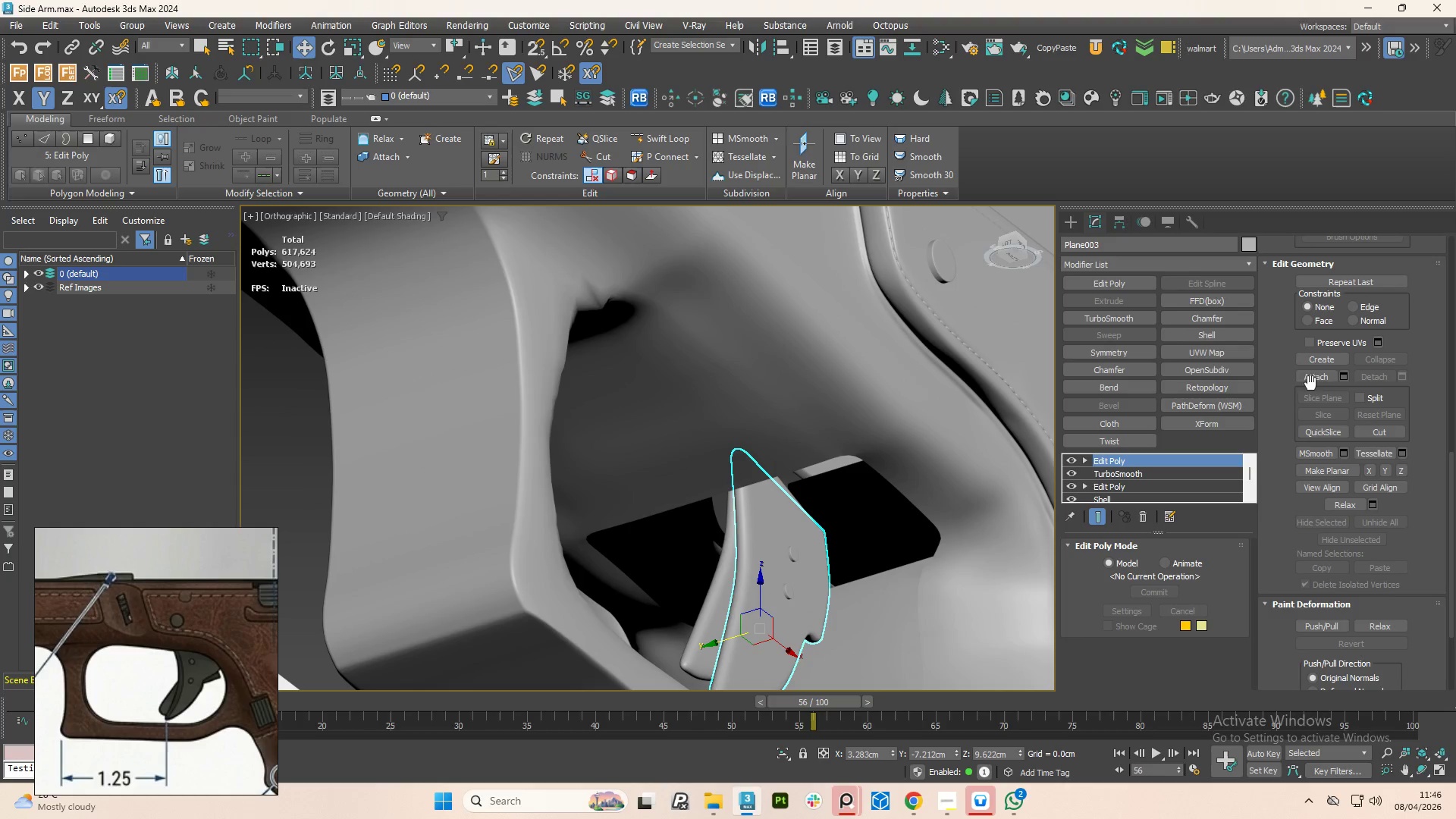 
double_click([1307, 377])
 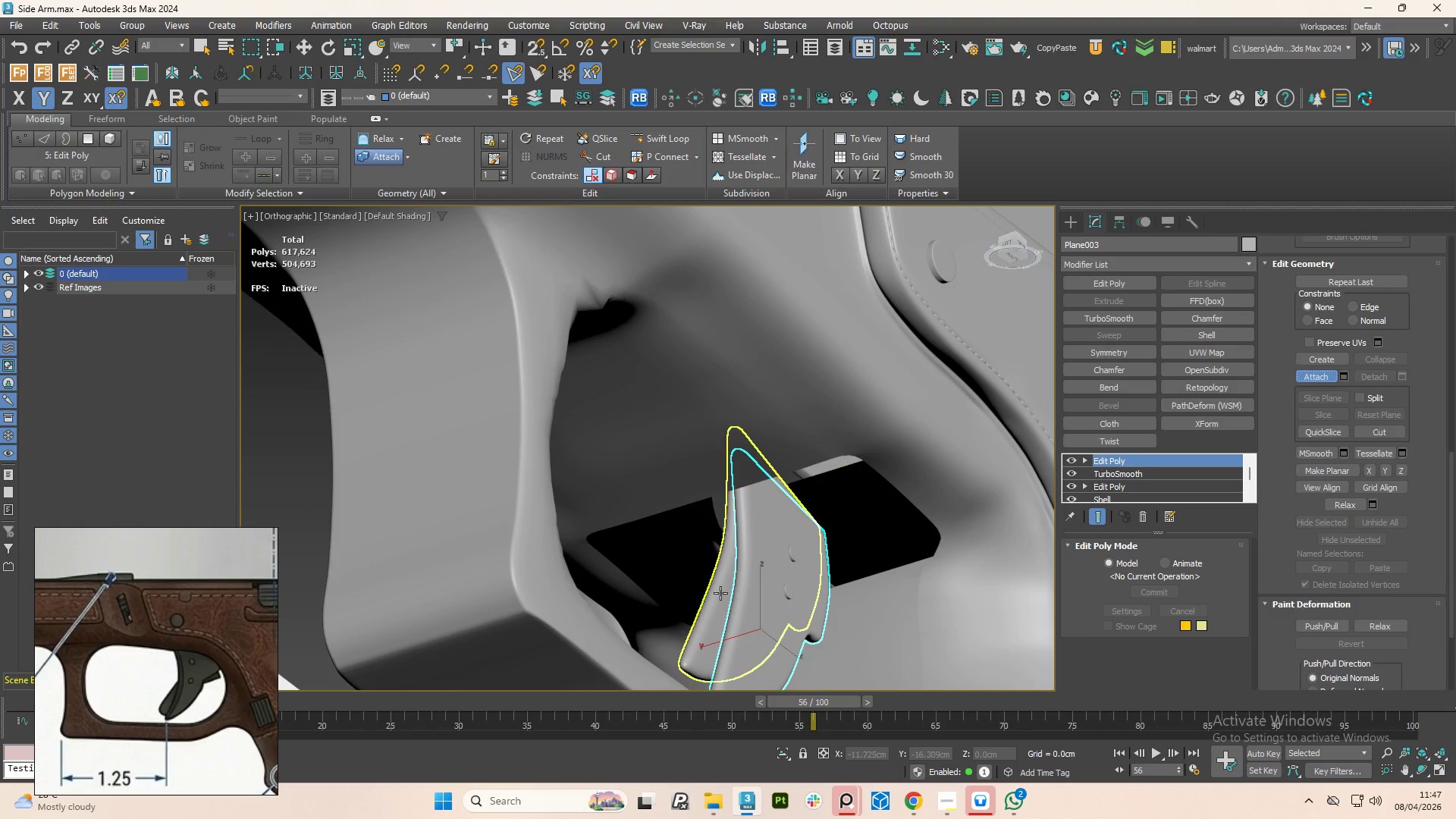 
left_click([723, 594])
 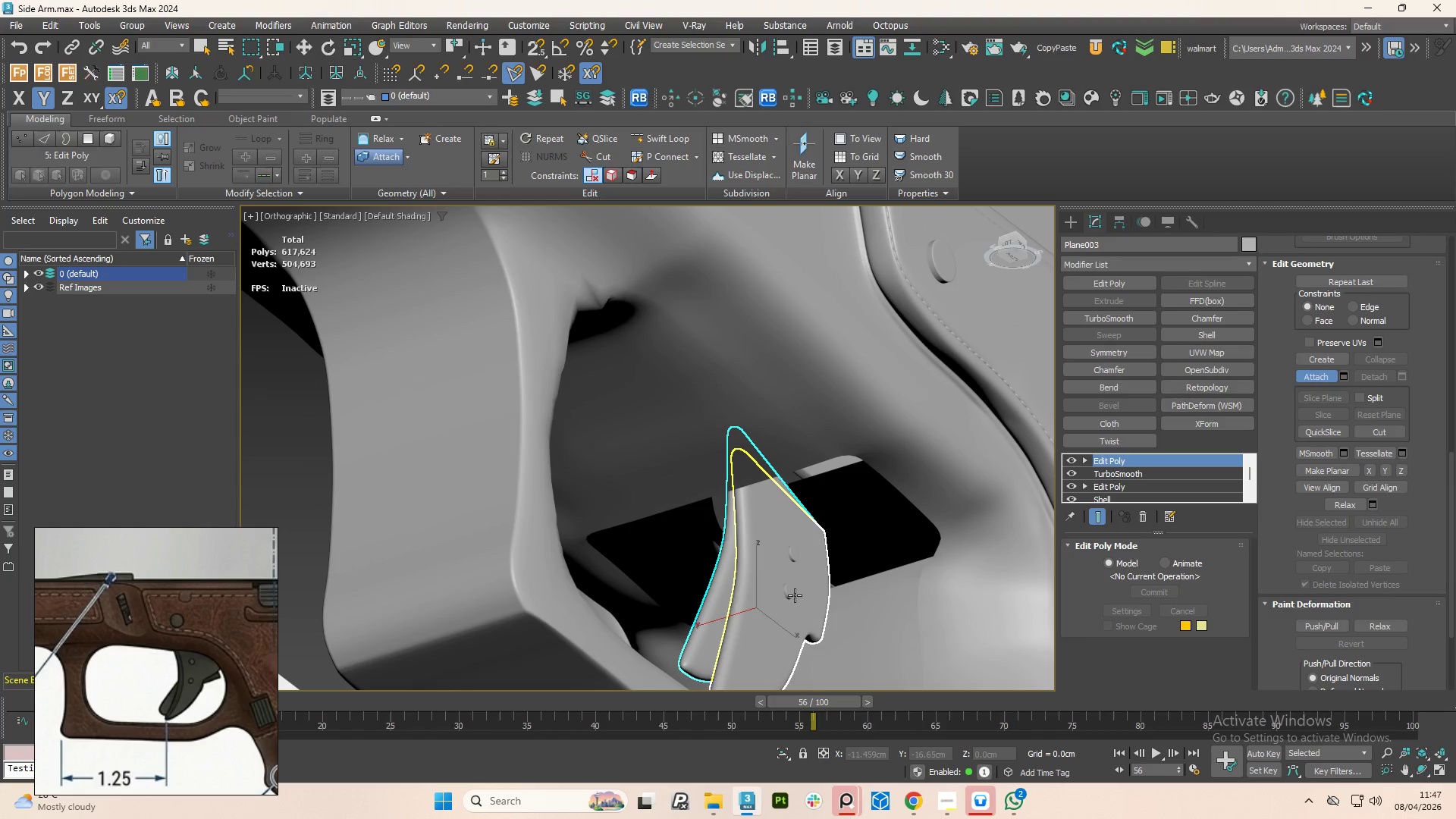 
left_click([788, 593])
 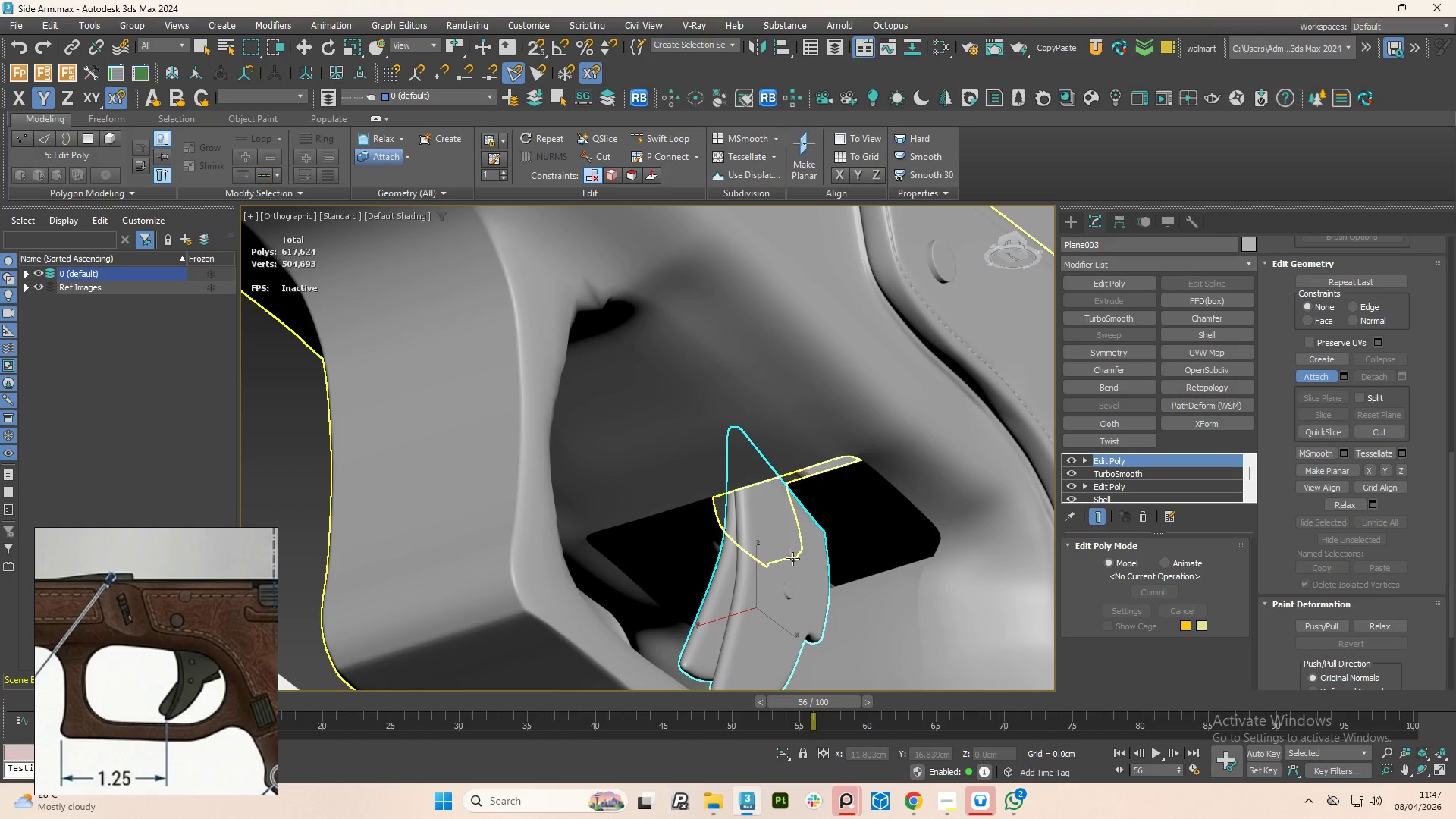 
left_click([793, 557])
 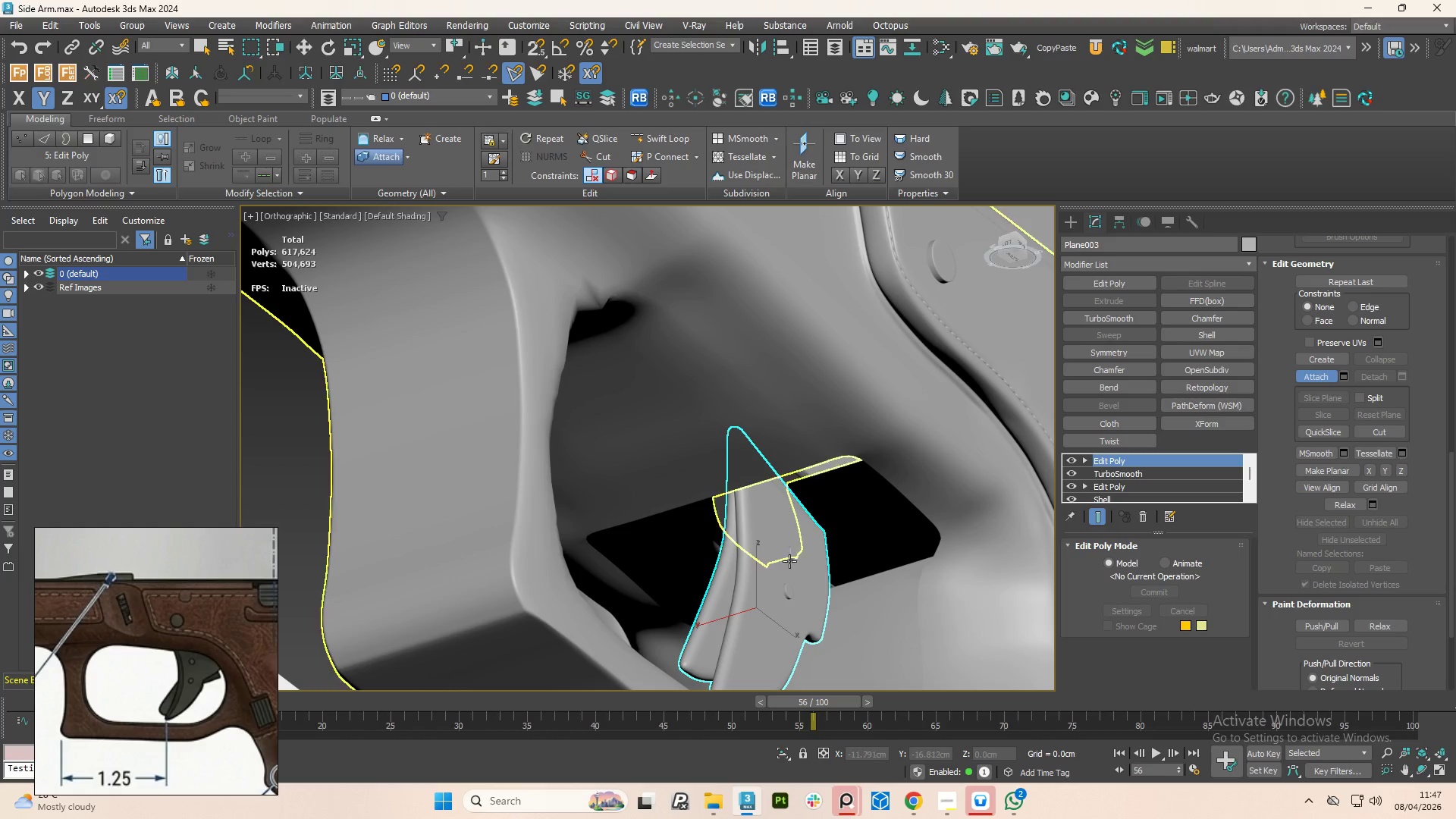 
hold_key(key=AltLeft, duration=0.98)
 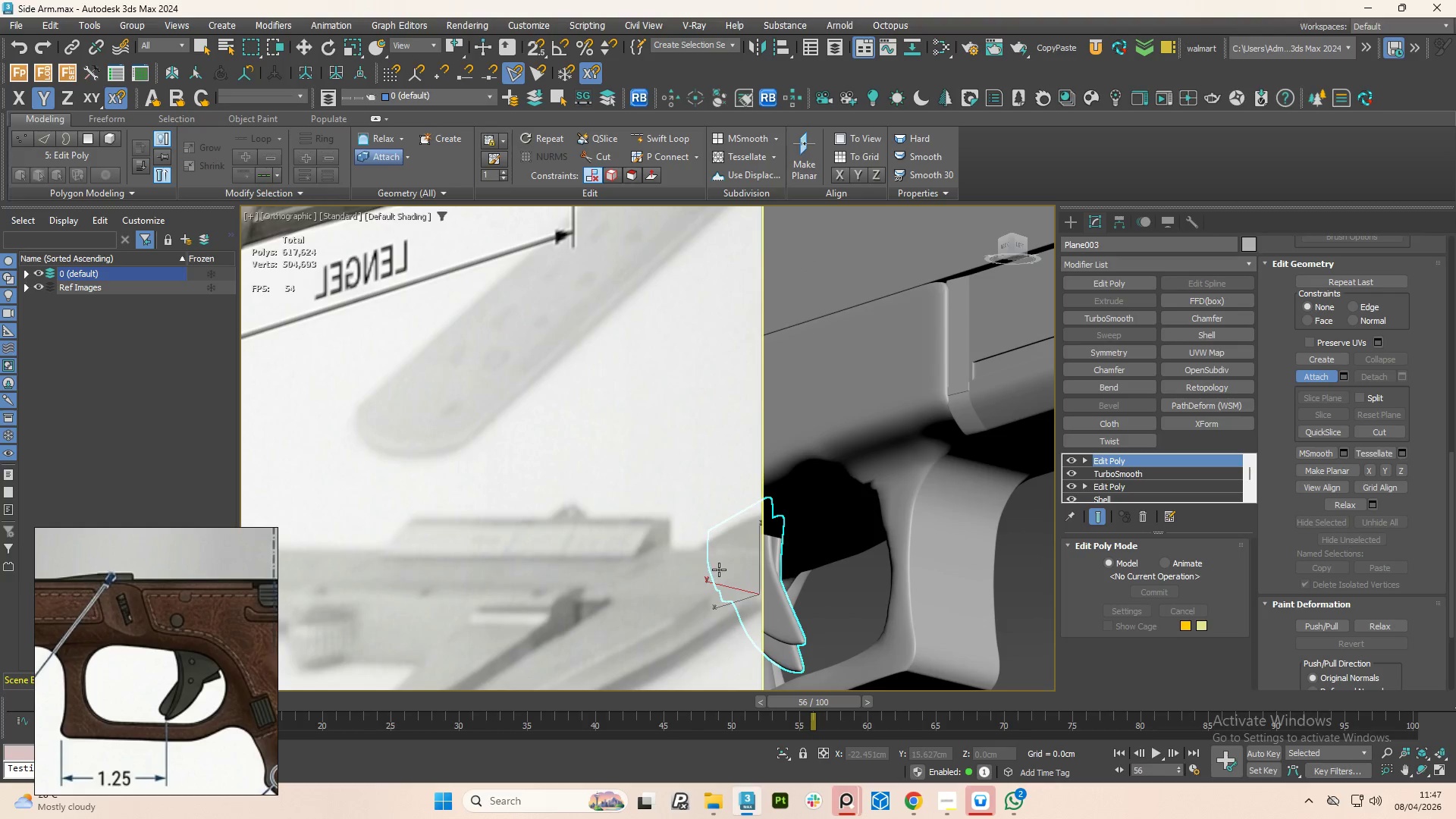 
scroll: coordinate [762, 581], scroll_direction: down, amount: 2.0
 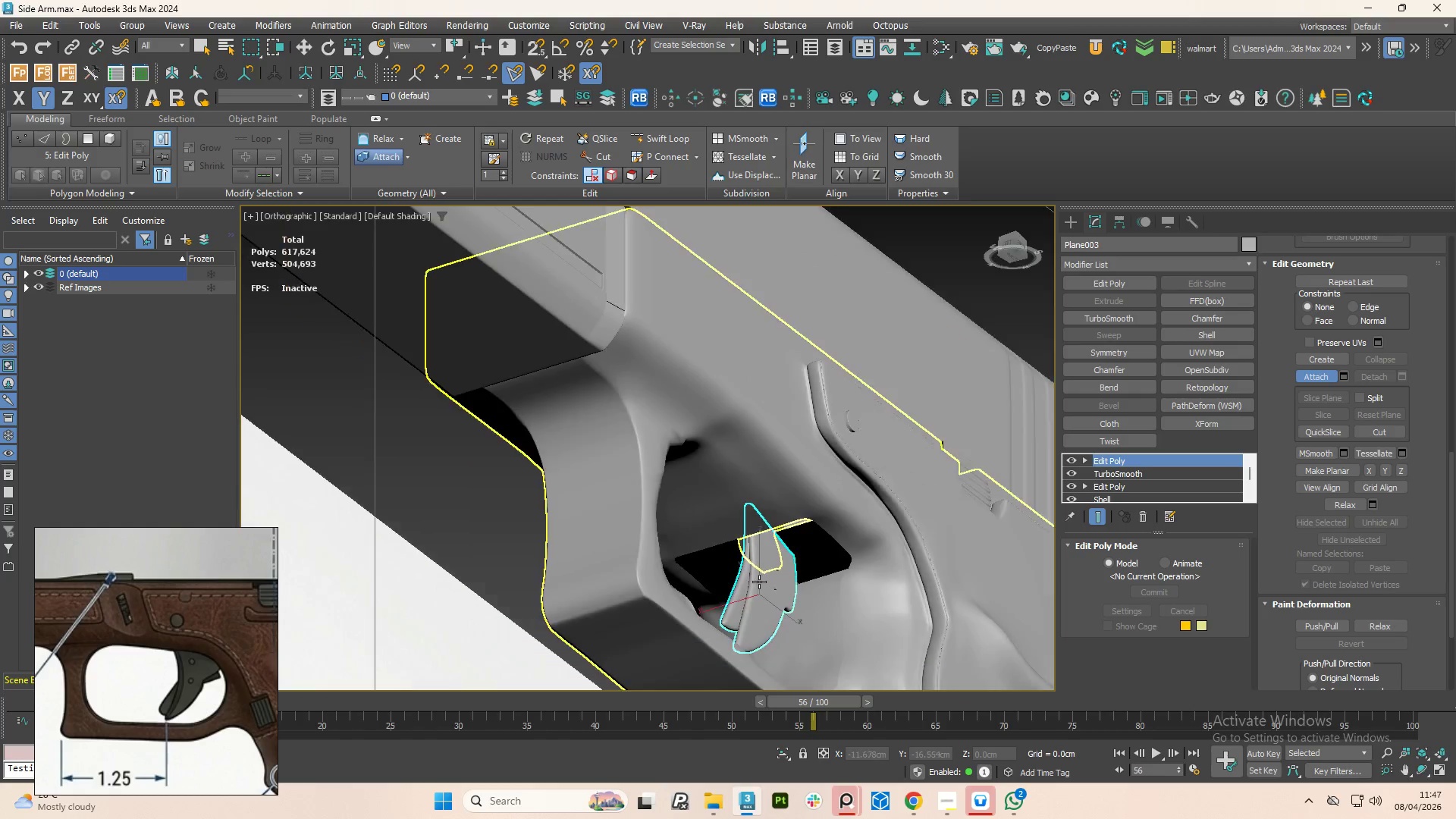 
hold_key(key=AltLeft, duration=0.61)
 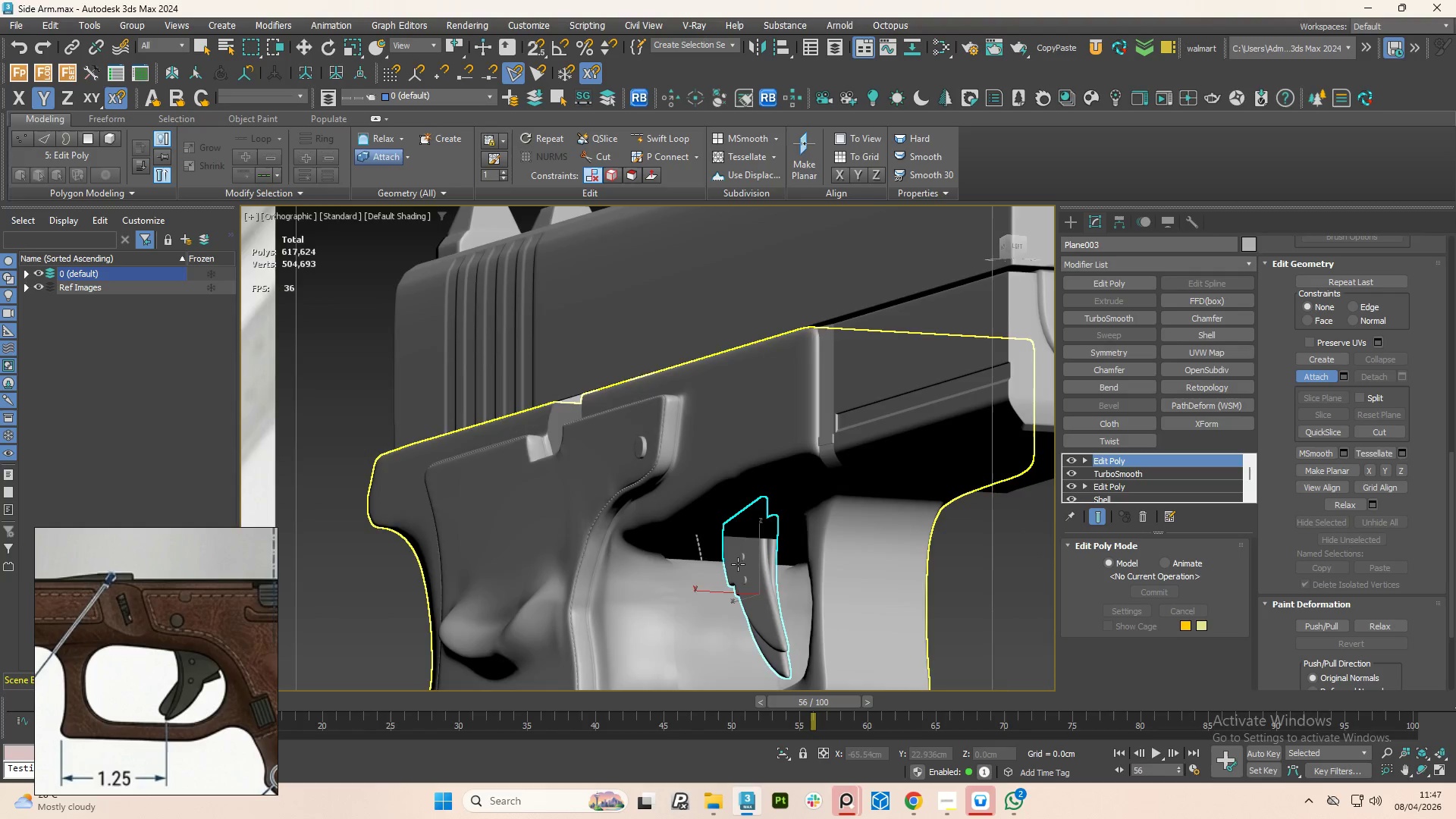 
left_click([753, 541])
 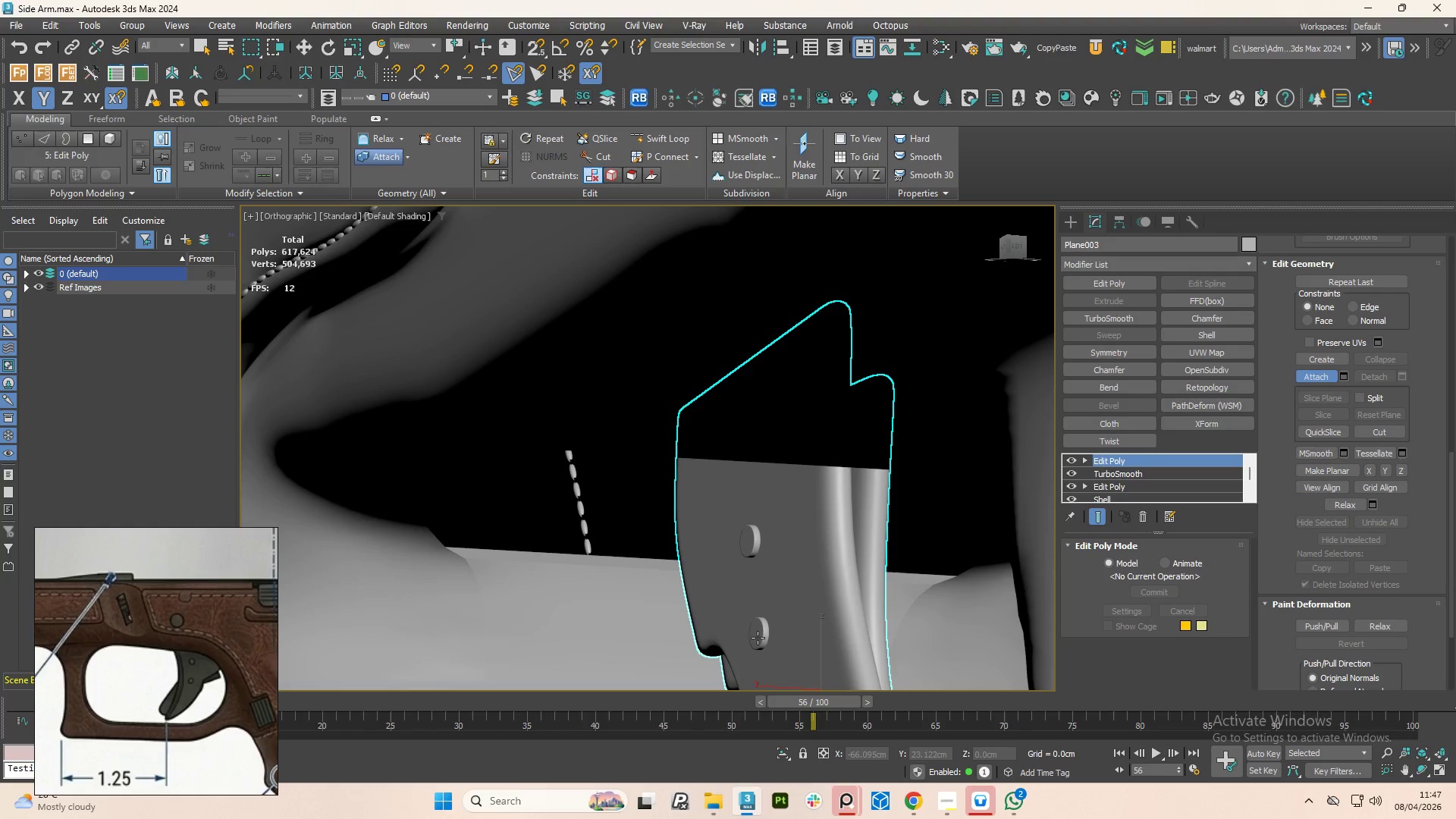 
scroll: coordinate [747, 552], scroll_direction: up, amount: 4.0
 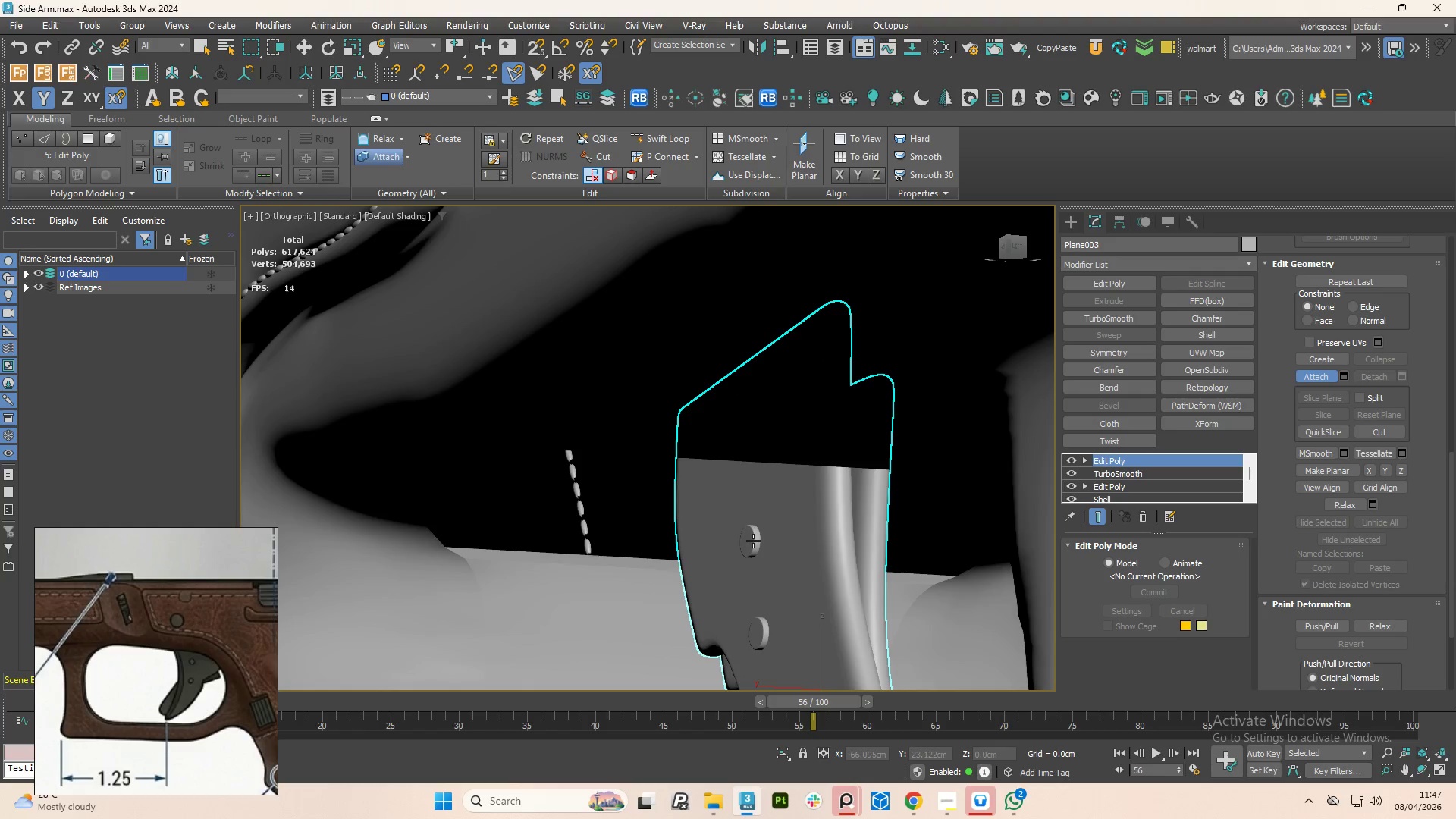 
left_click([756, 637])
 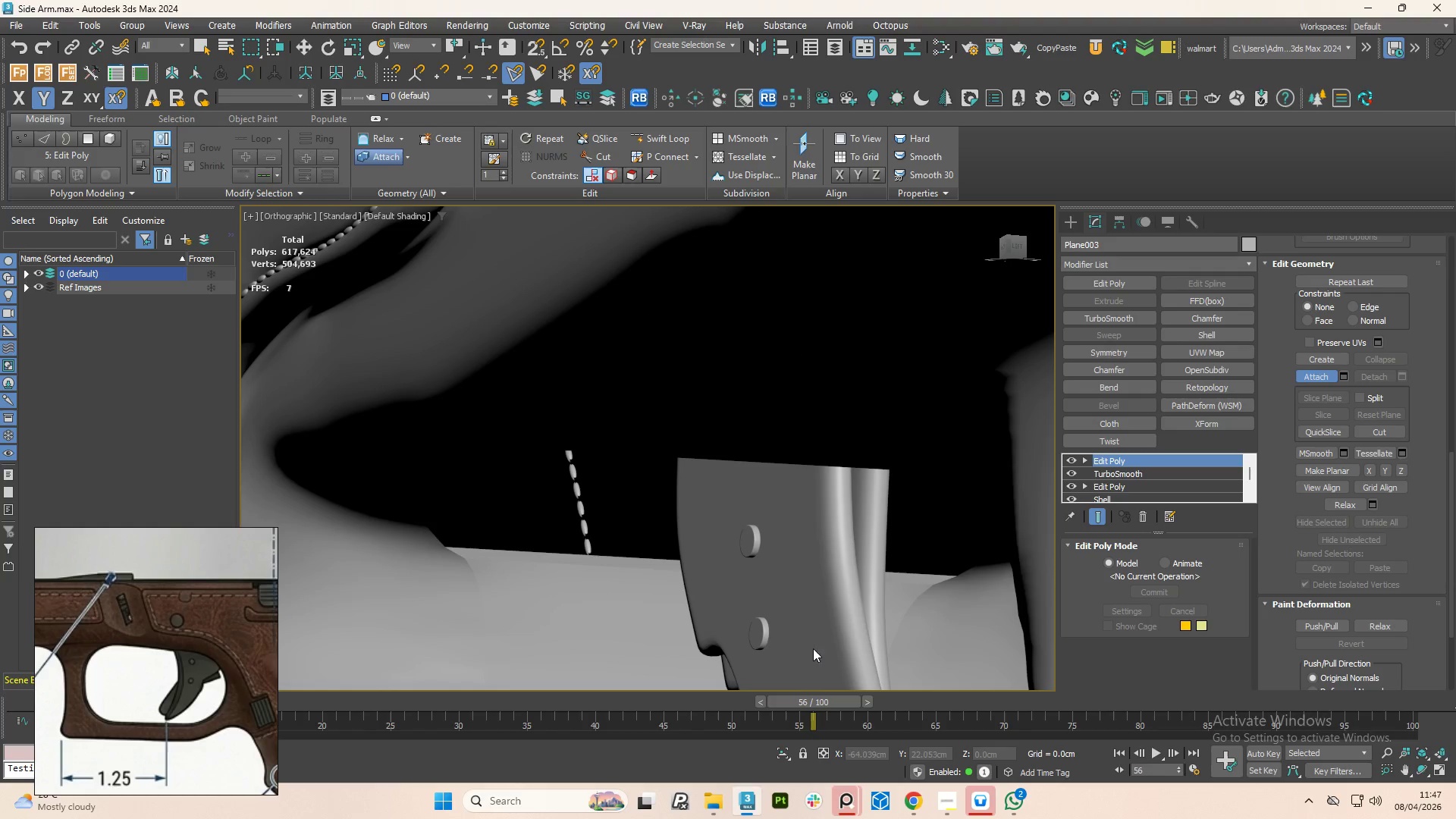 
hold_key(key=AltLeft, duration=1.33)
 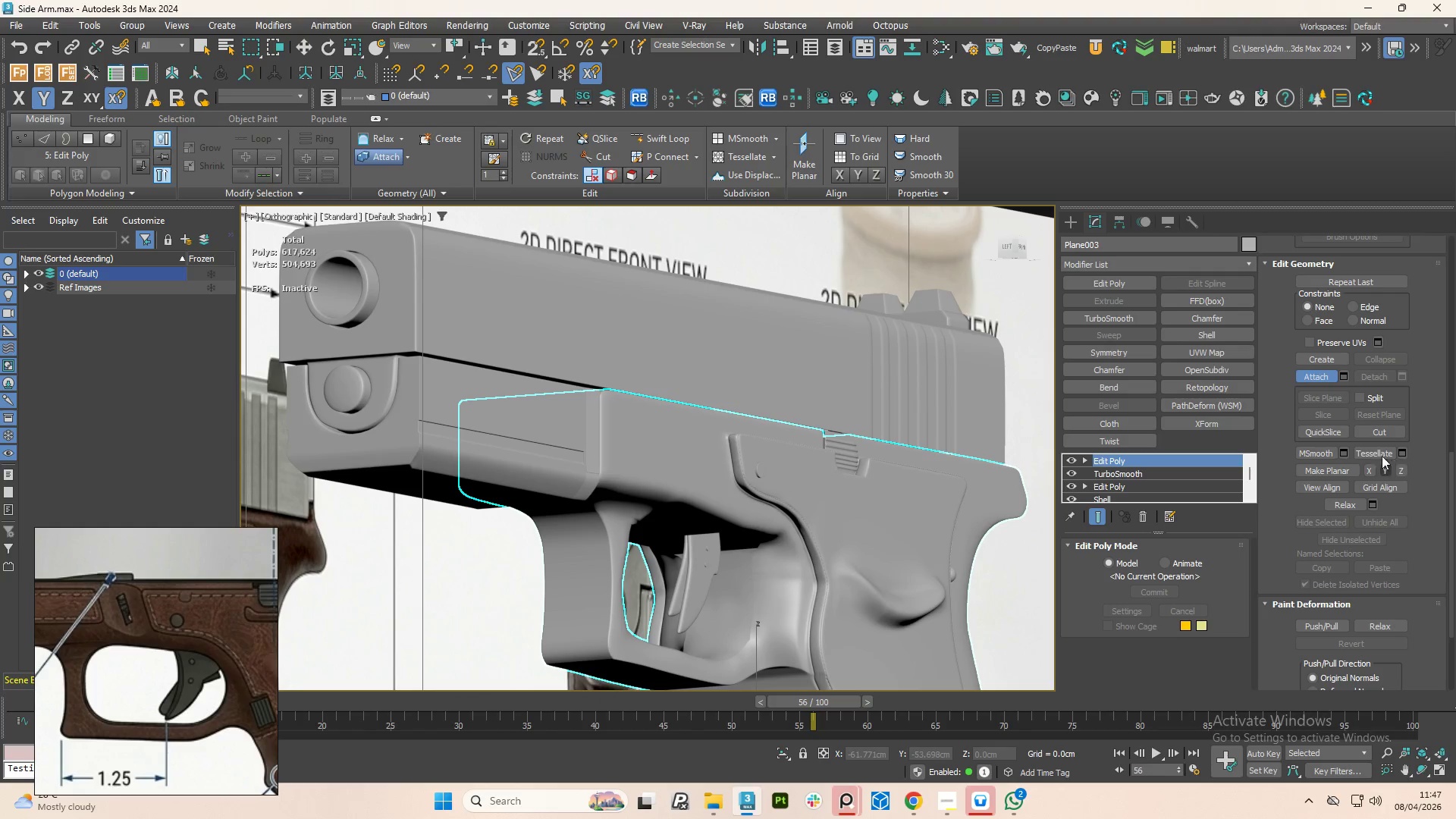 
scroll: coordinate [792, 548], scroll_direction: down, amount: 5.0
 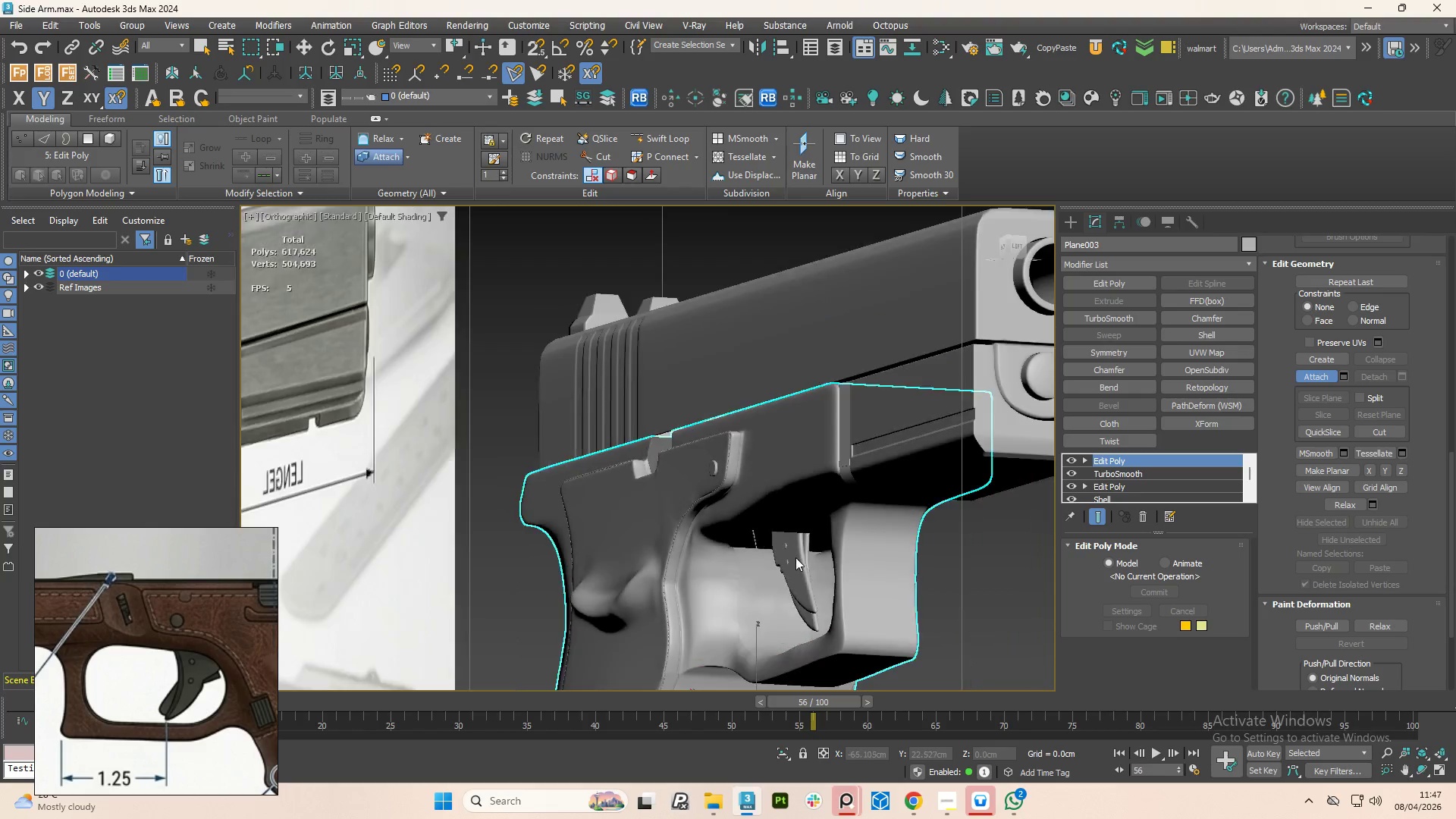 
left_click([1331, 378])
 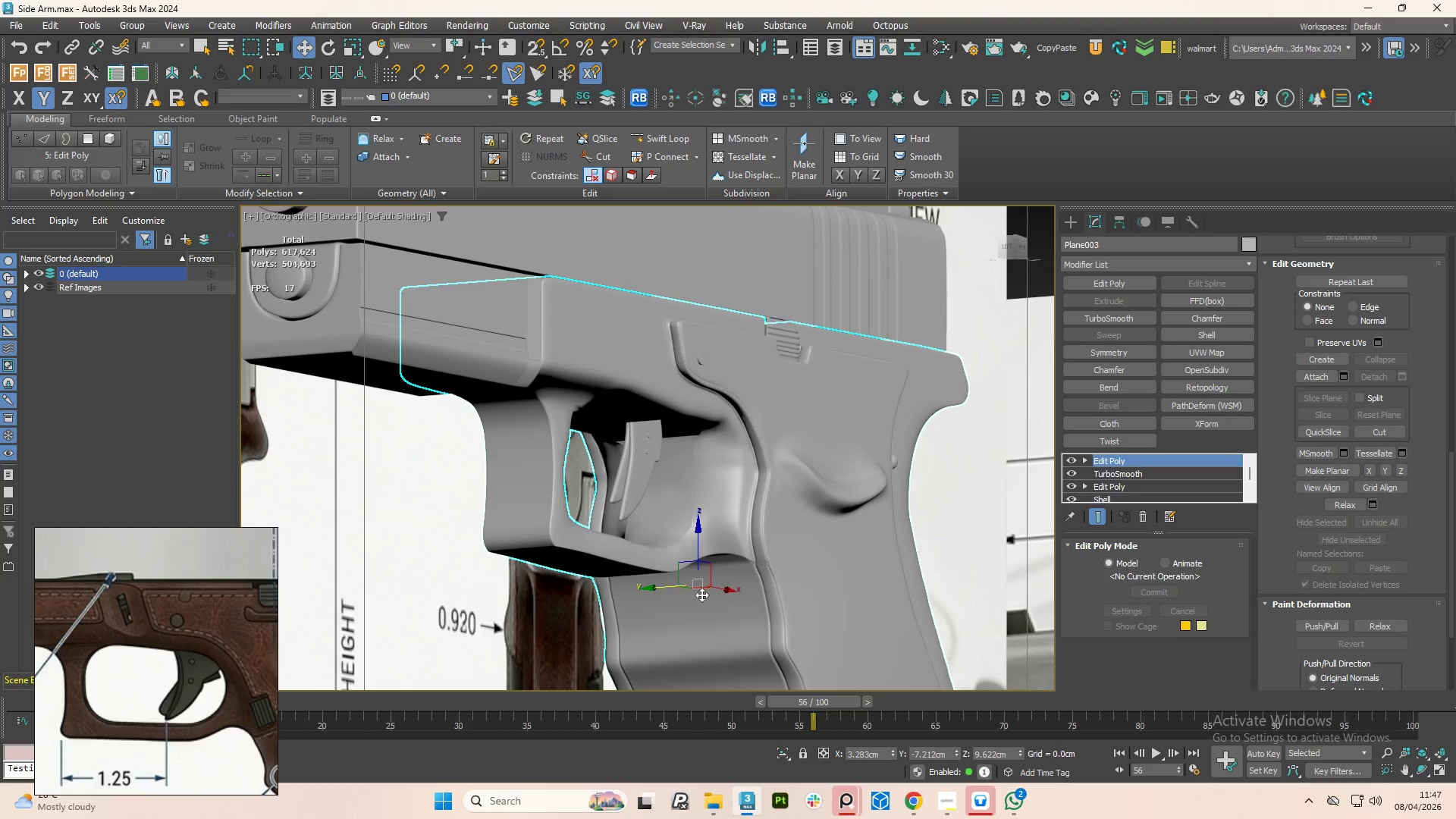 
left_click_drag(start_coordinate=[661, 589], to_coordinate=[686, 595])
 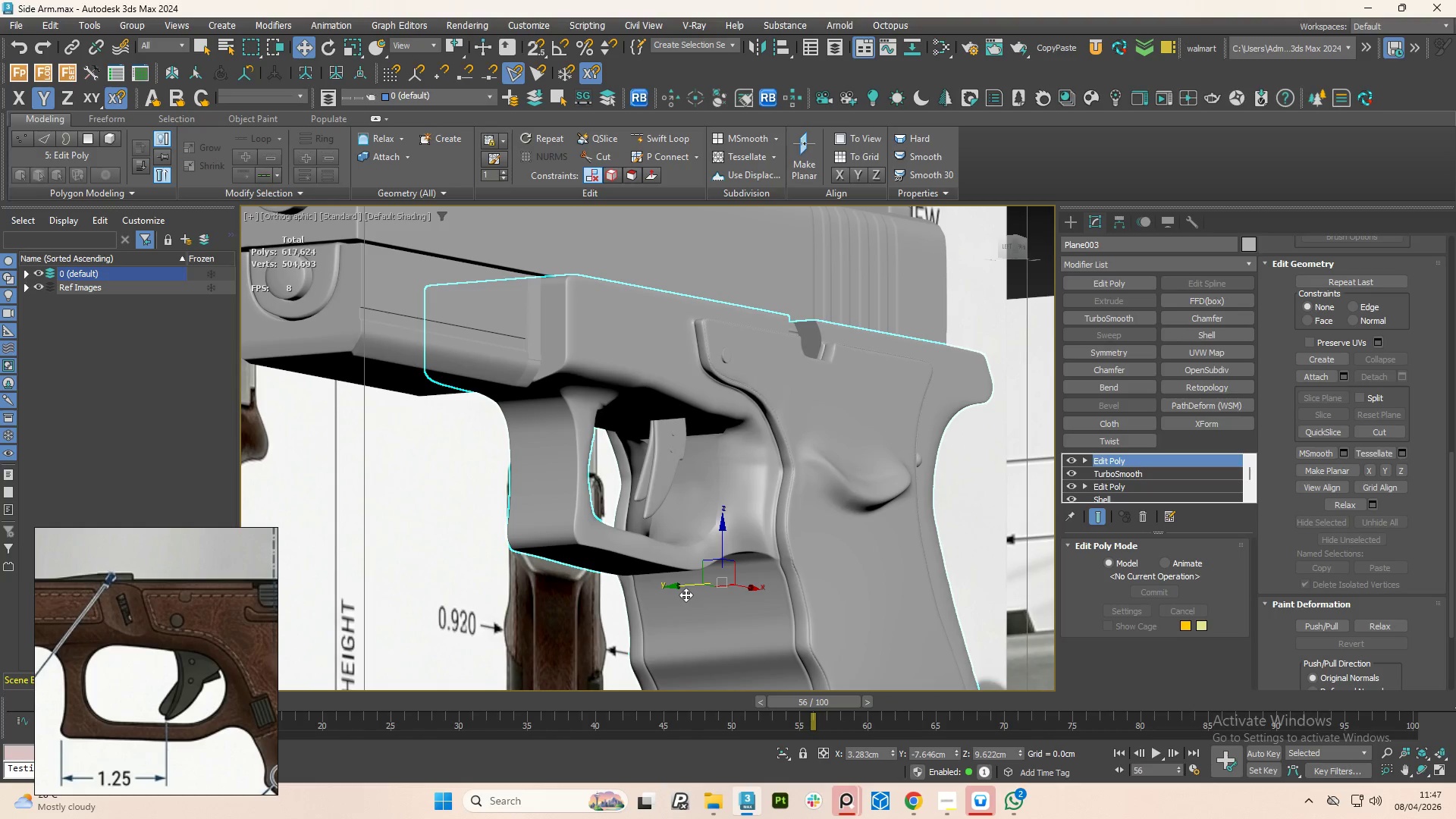 
key(Control+Z)
 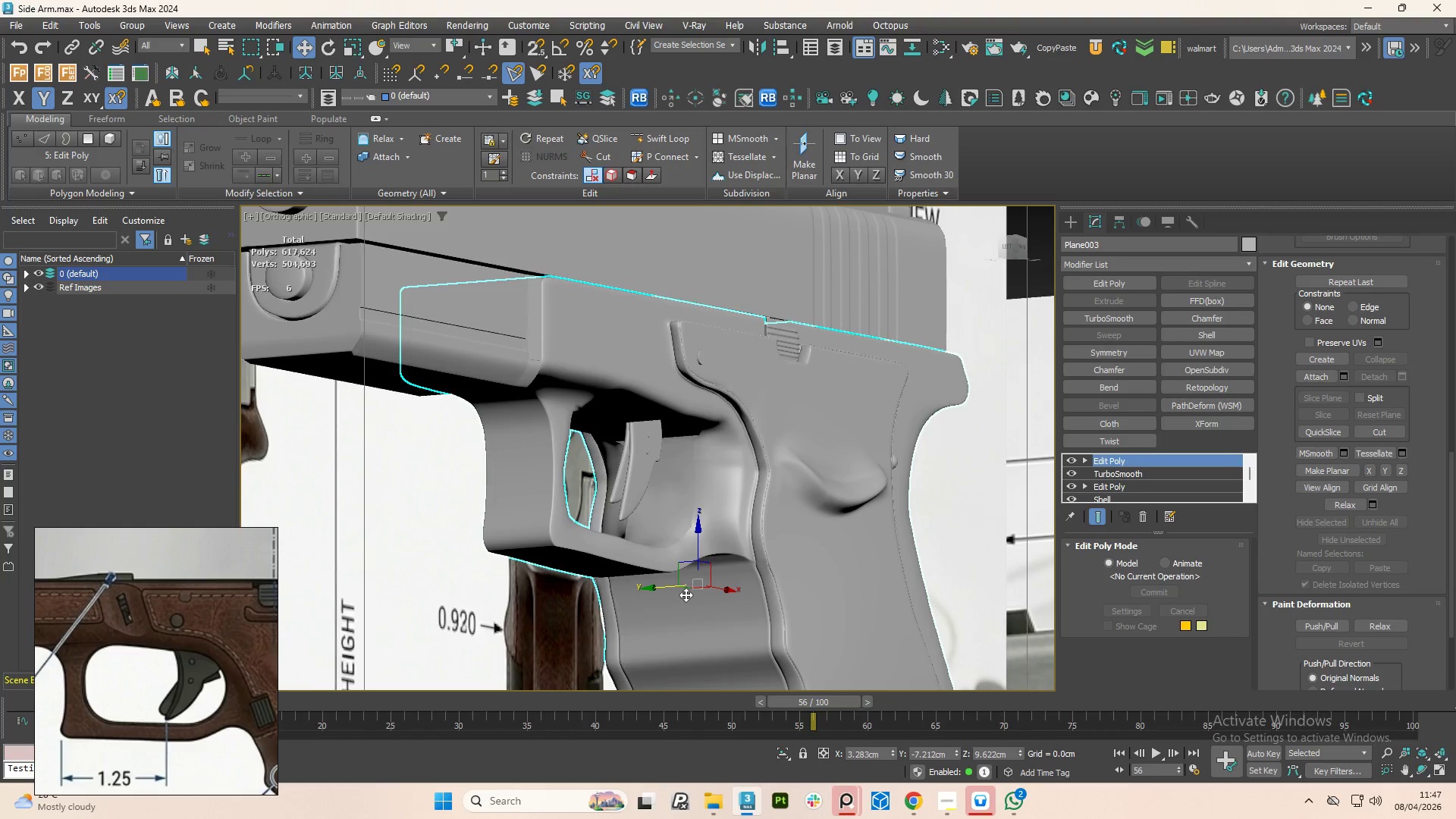 
key(Control+Z)
 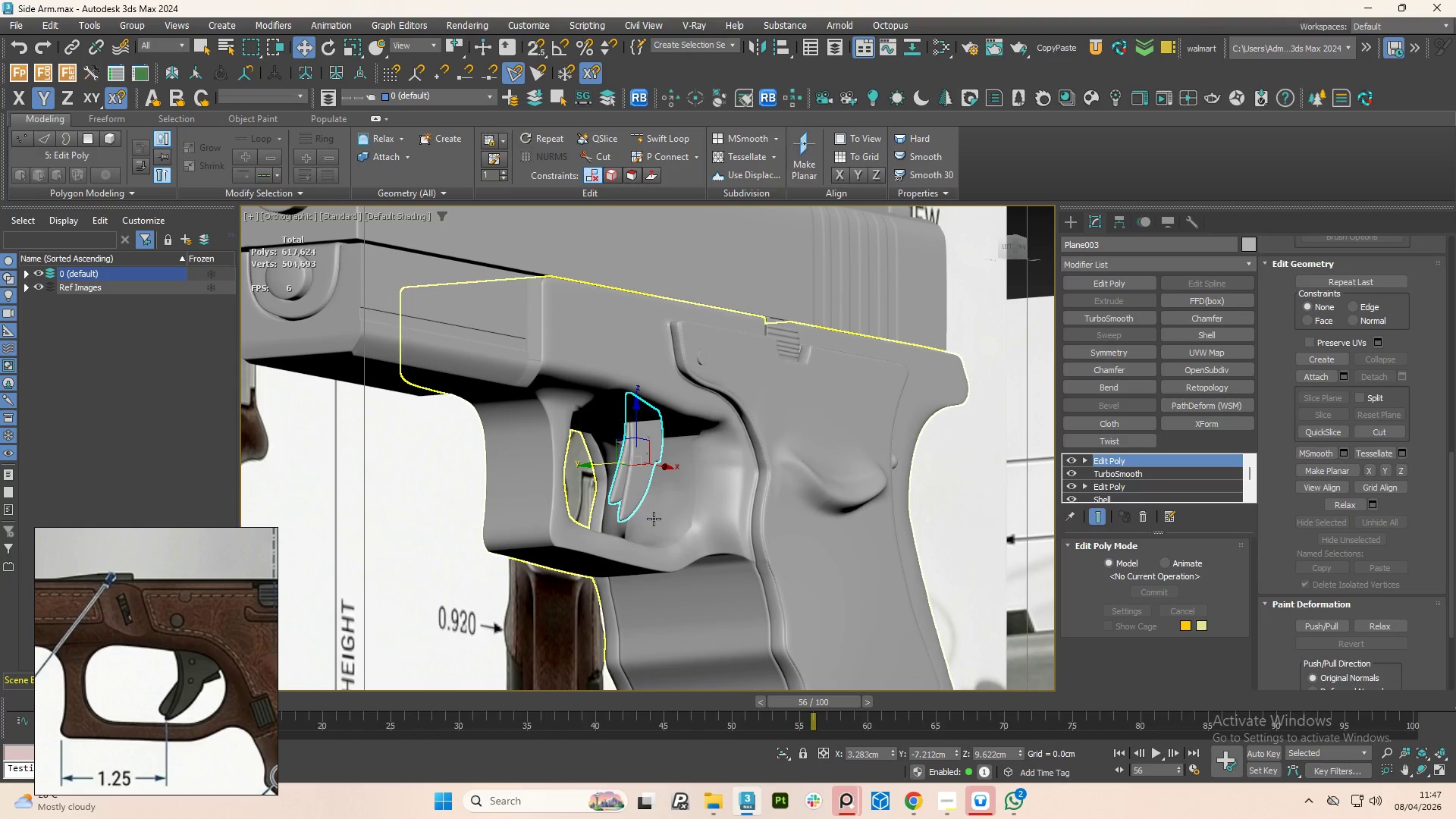 
key(Control+Z)
 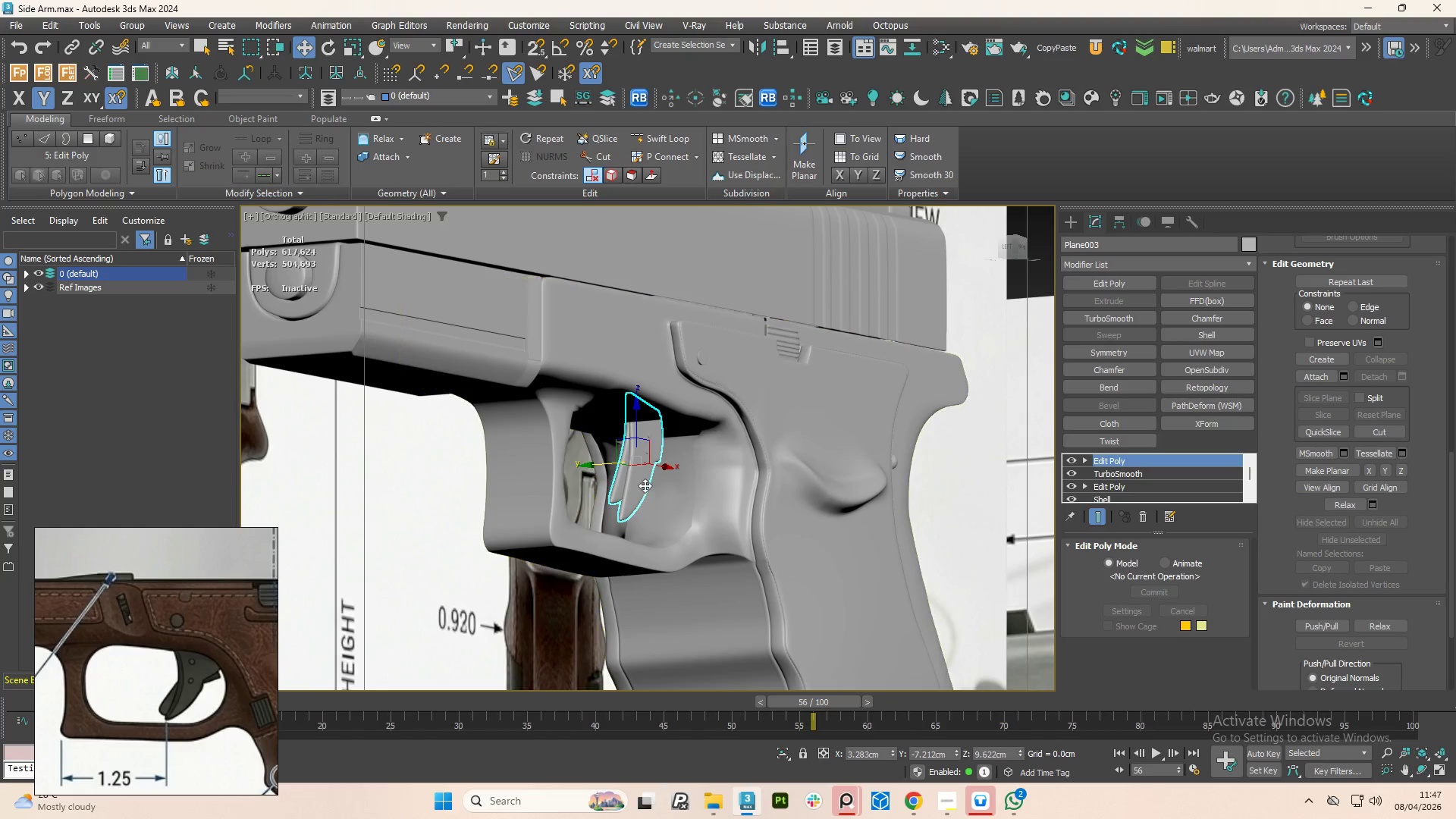 
key(Control+Z)
 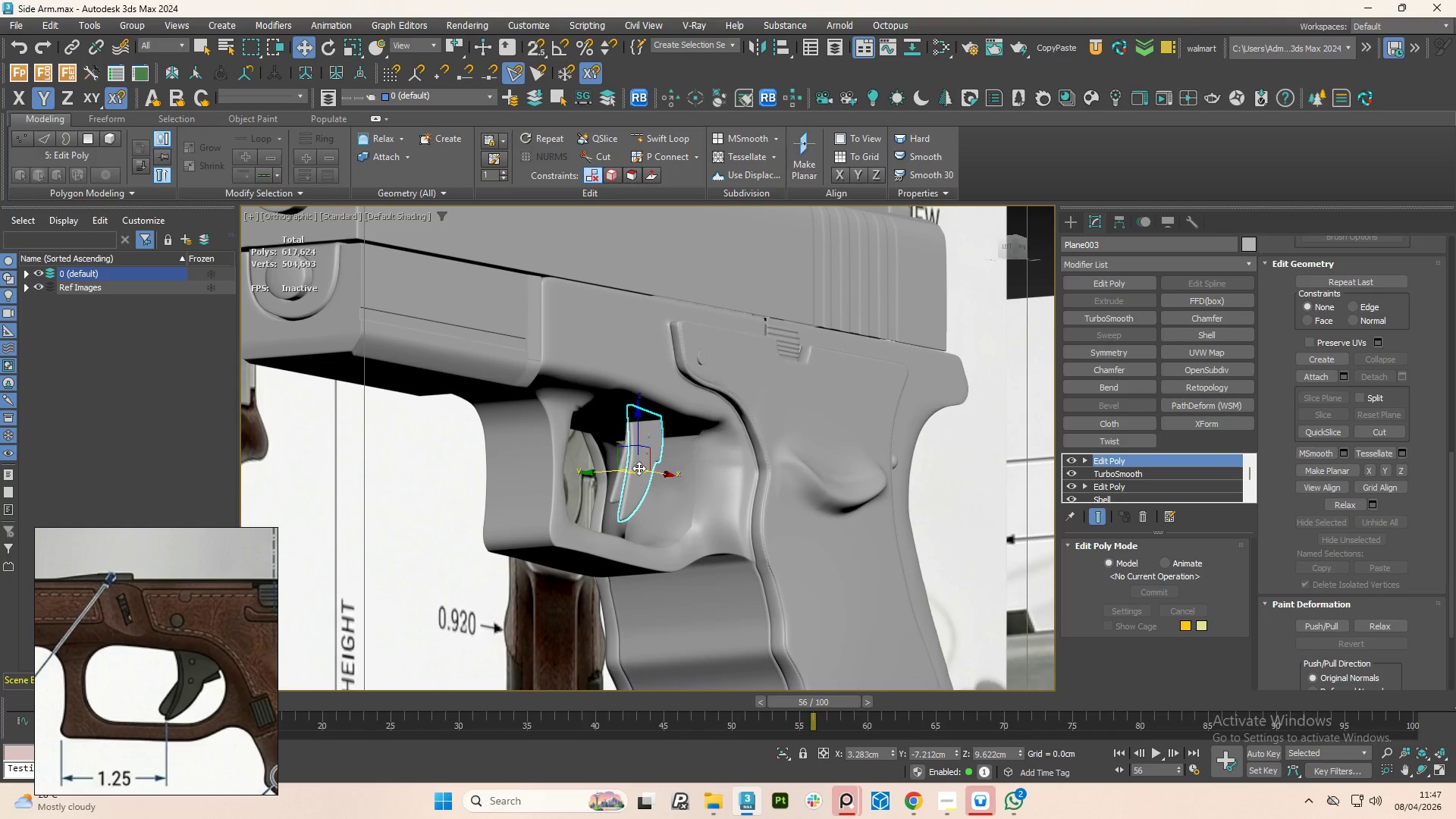 
scroll: coordinate [637, 457], scroll_direction: up, amount: 3.0
 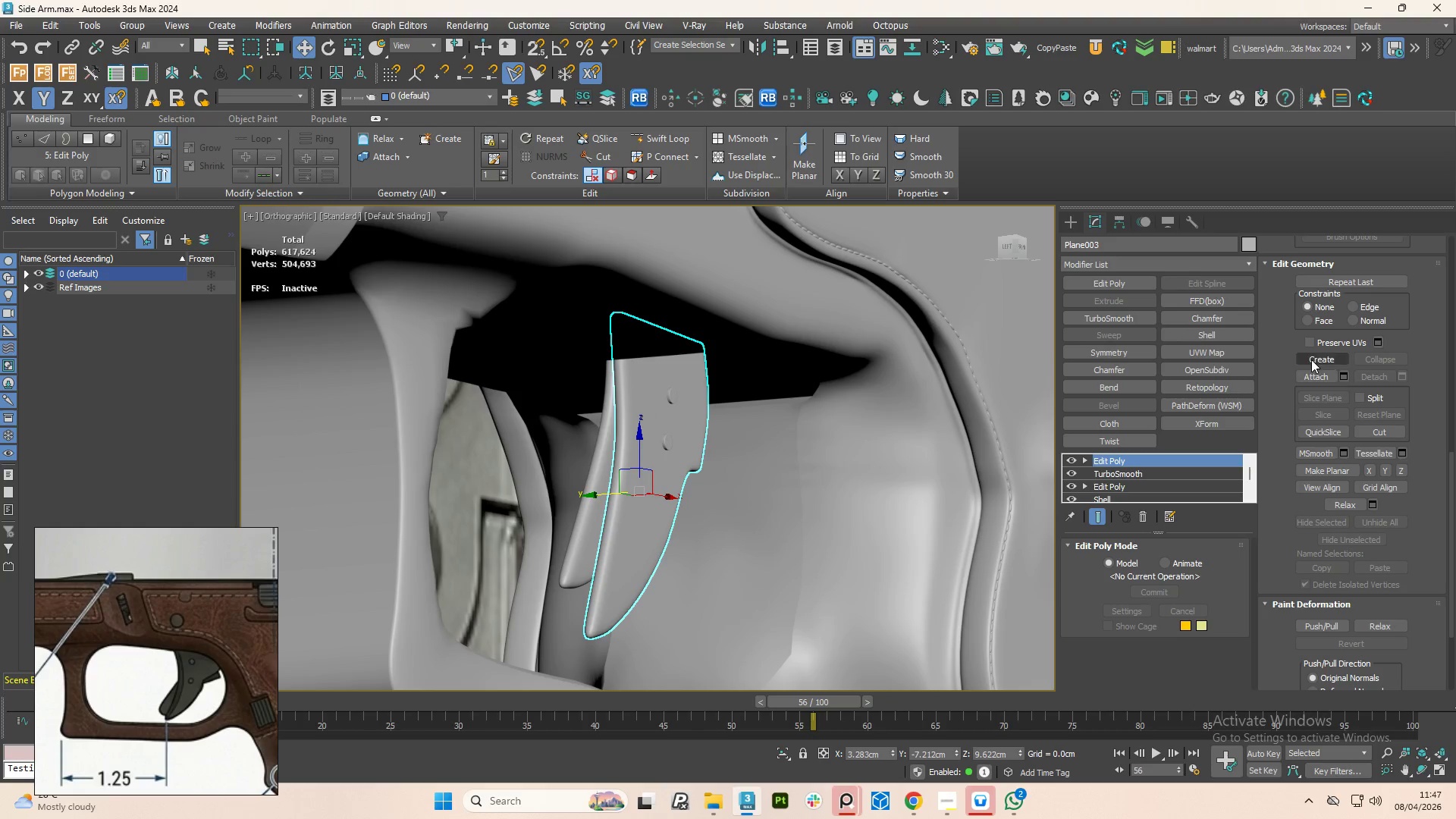 
left_click([1313, 373])
 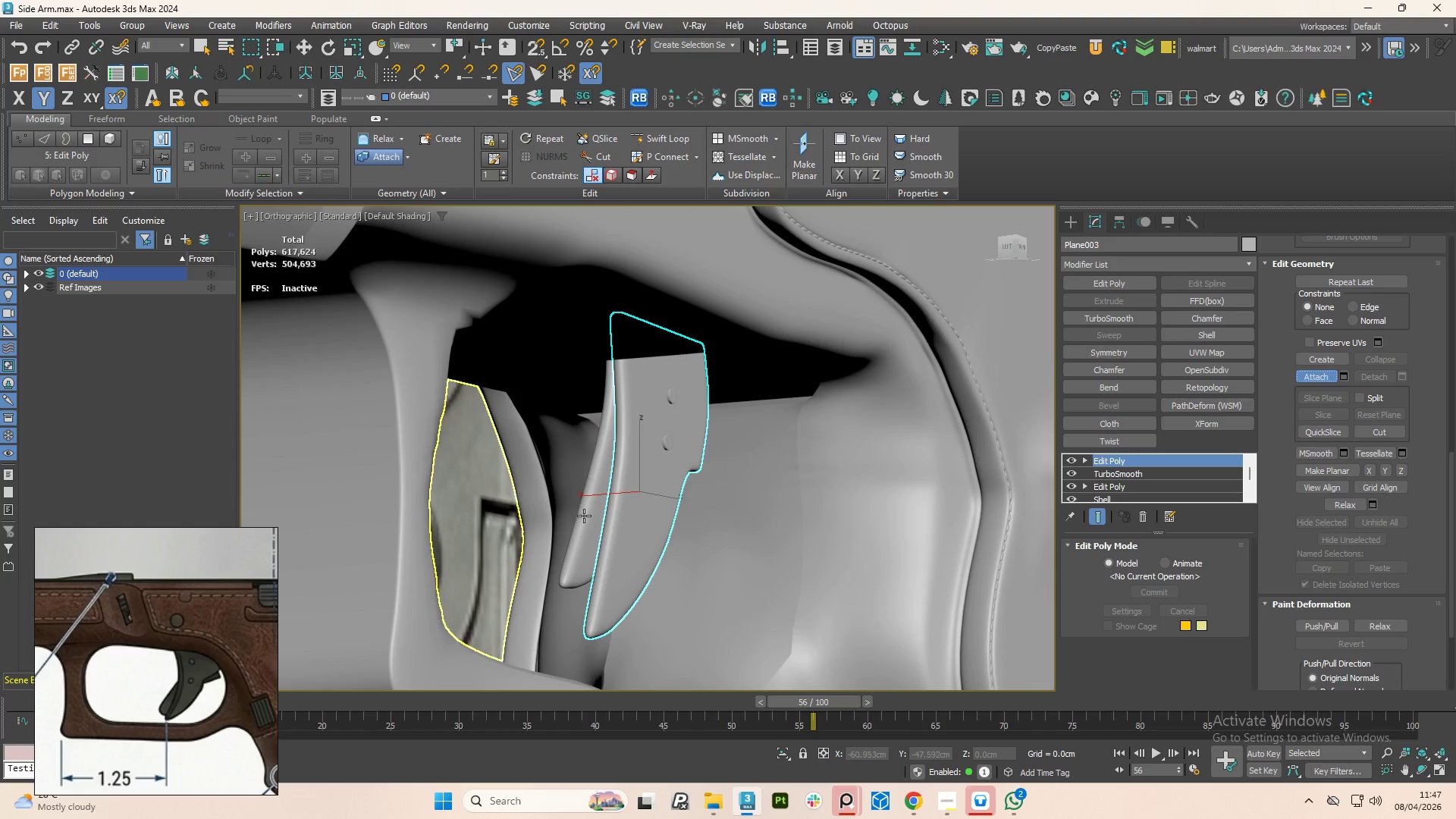 
left_click([594, 519])
 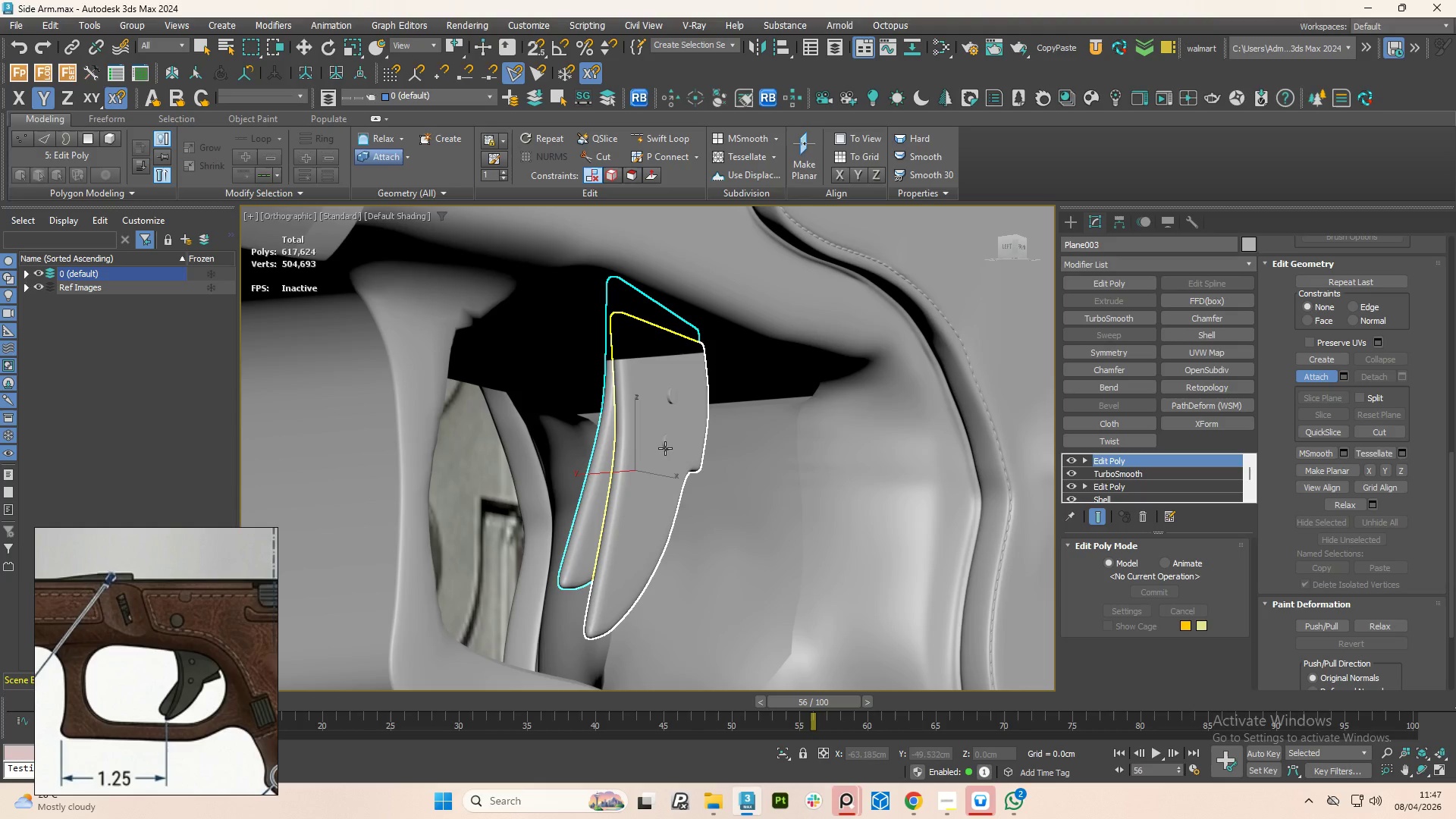 
left_click([668, 442])
 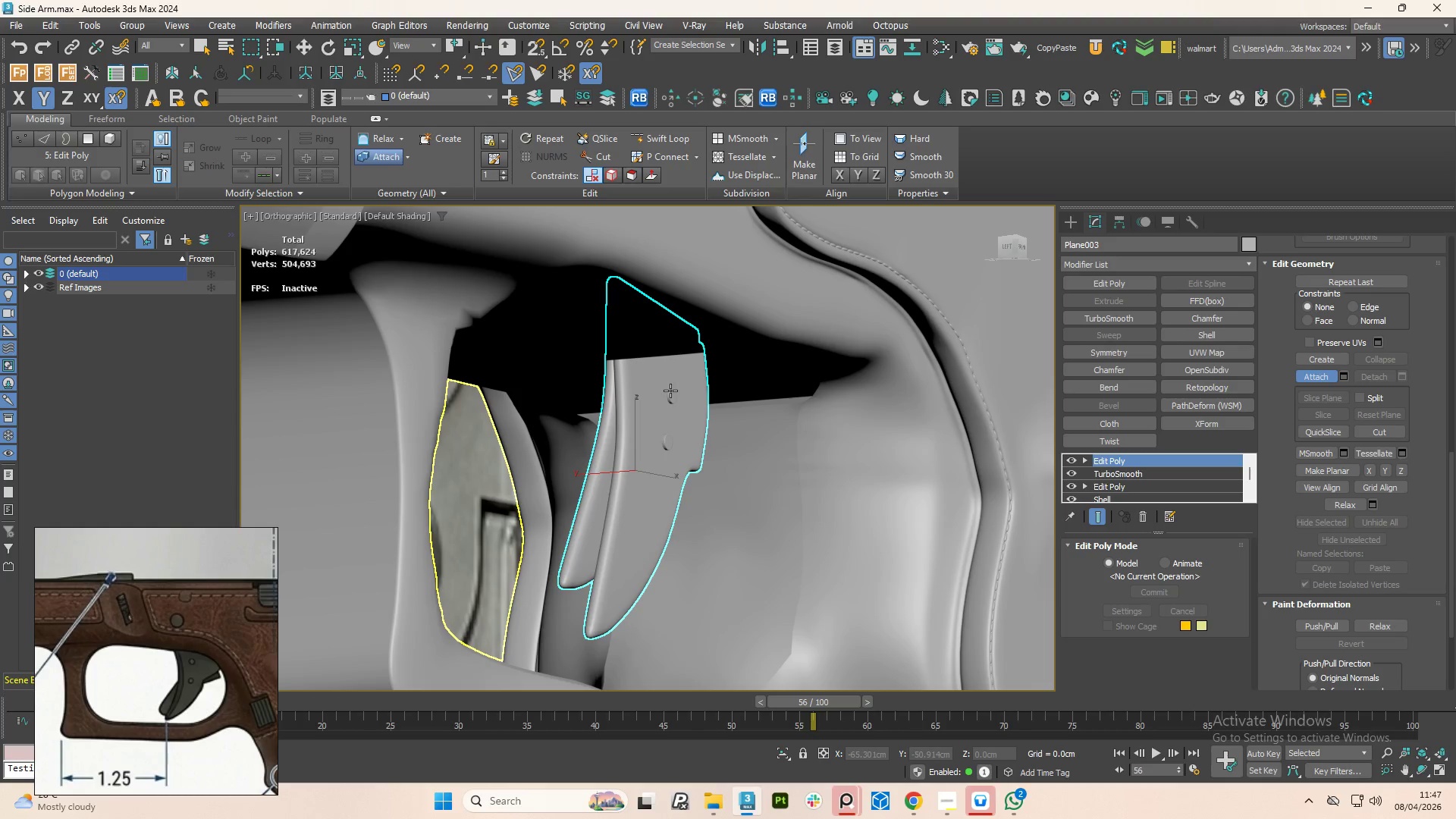 
left_click([670, 398])
 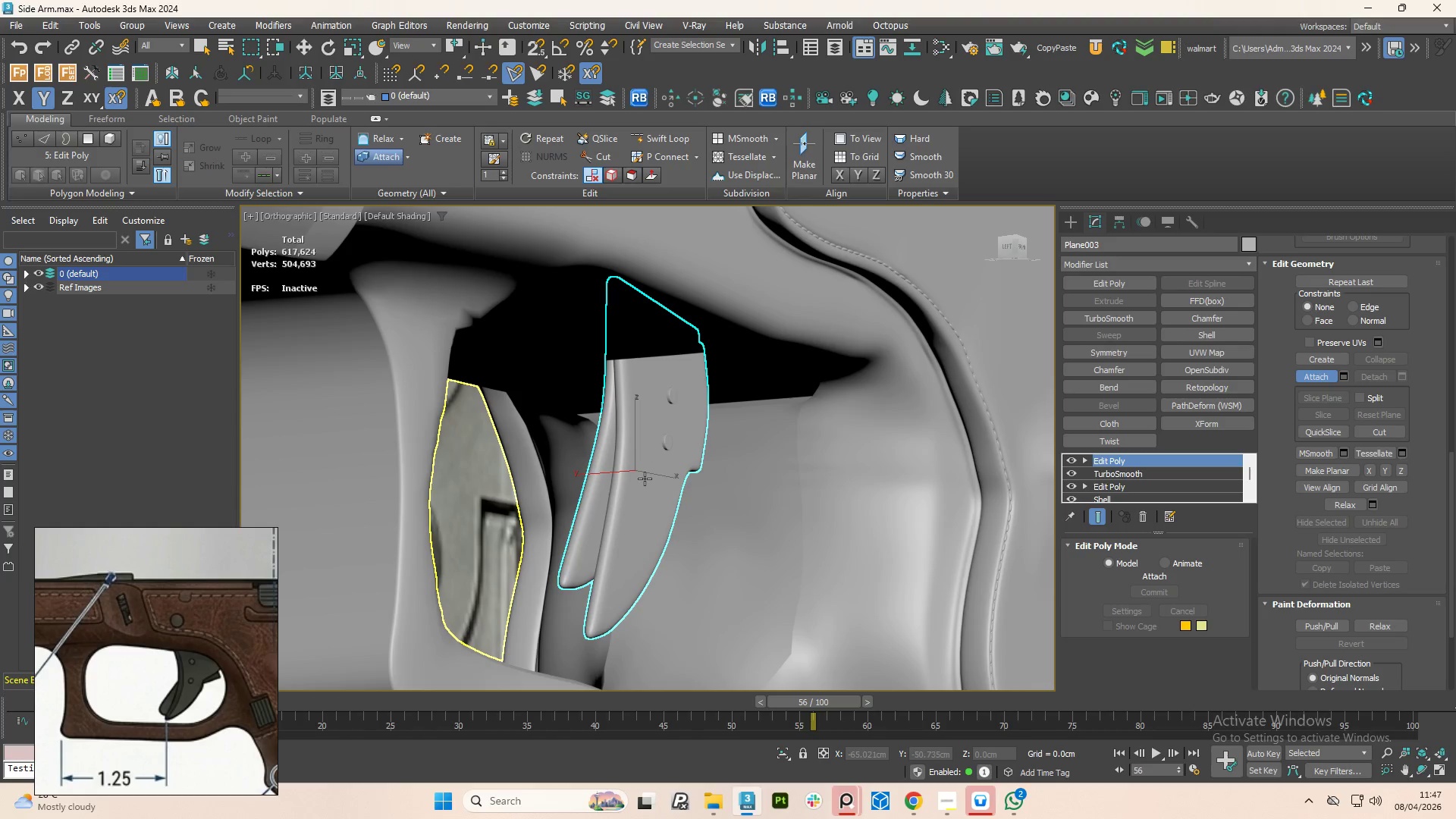 
scroll: coordinate [643, 486], scroll_direction: down, amount: 6.0
 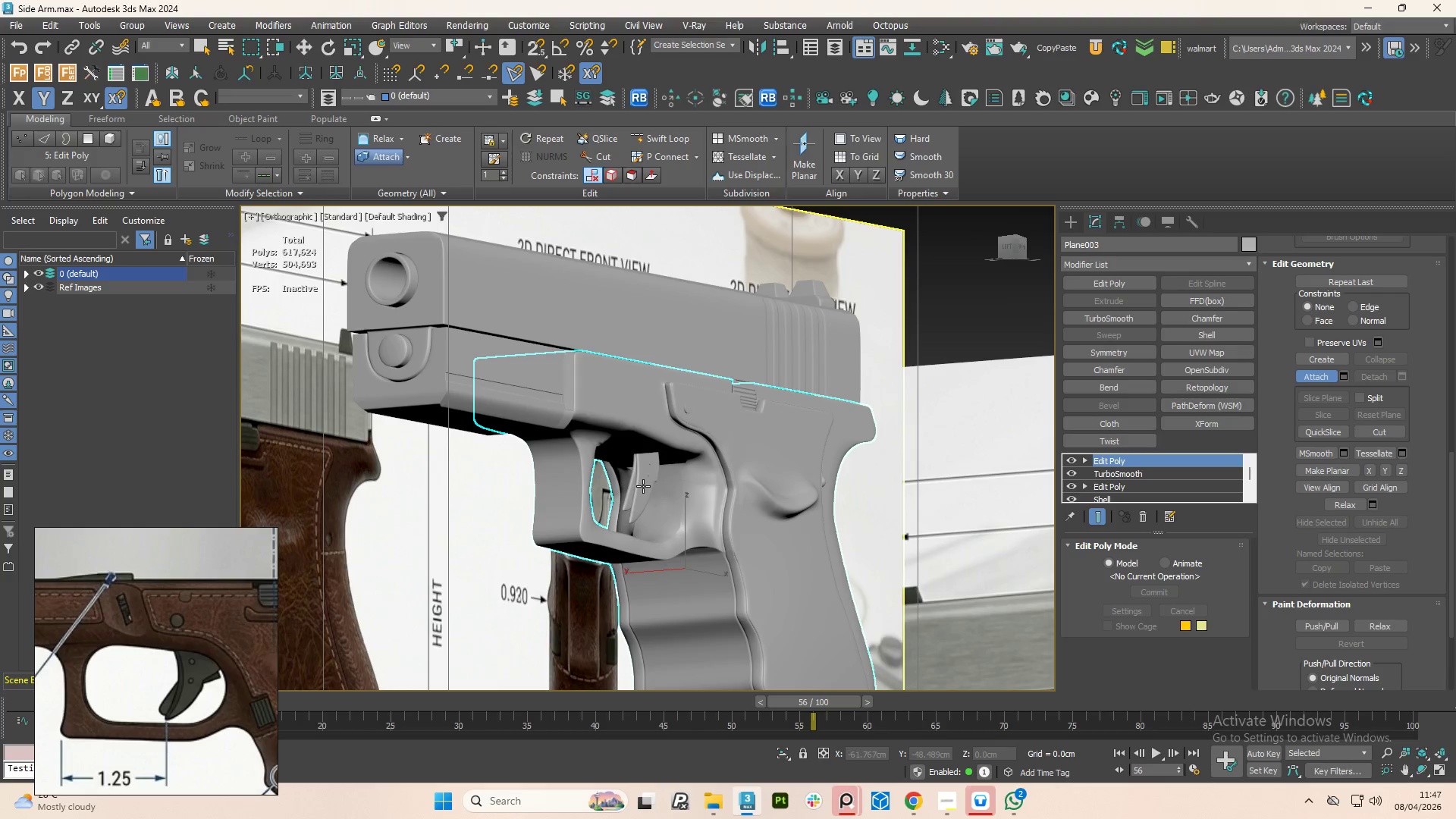 
key(Control+Z)
 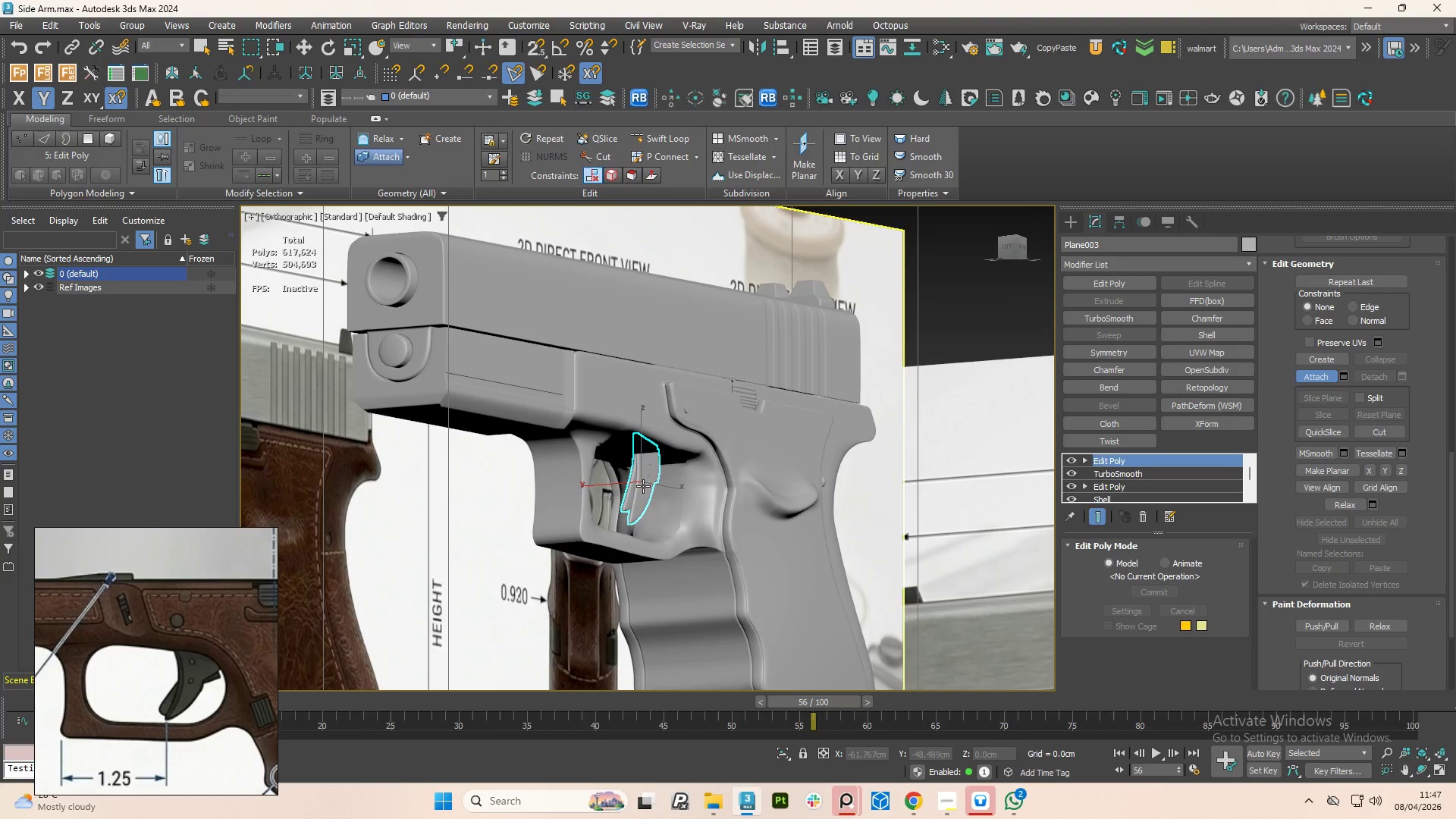 
right_click([646, 484])
 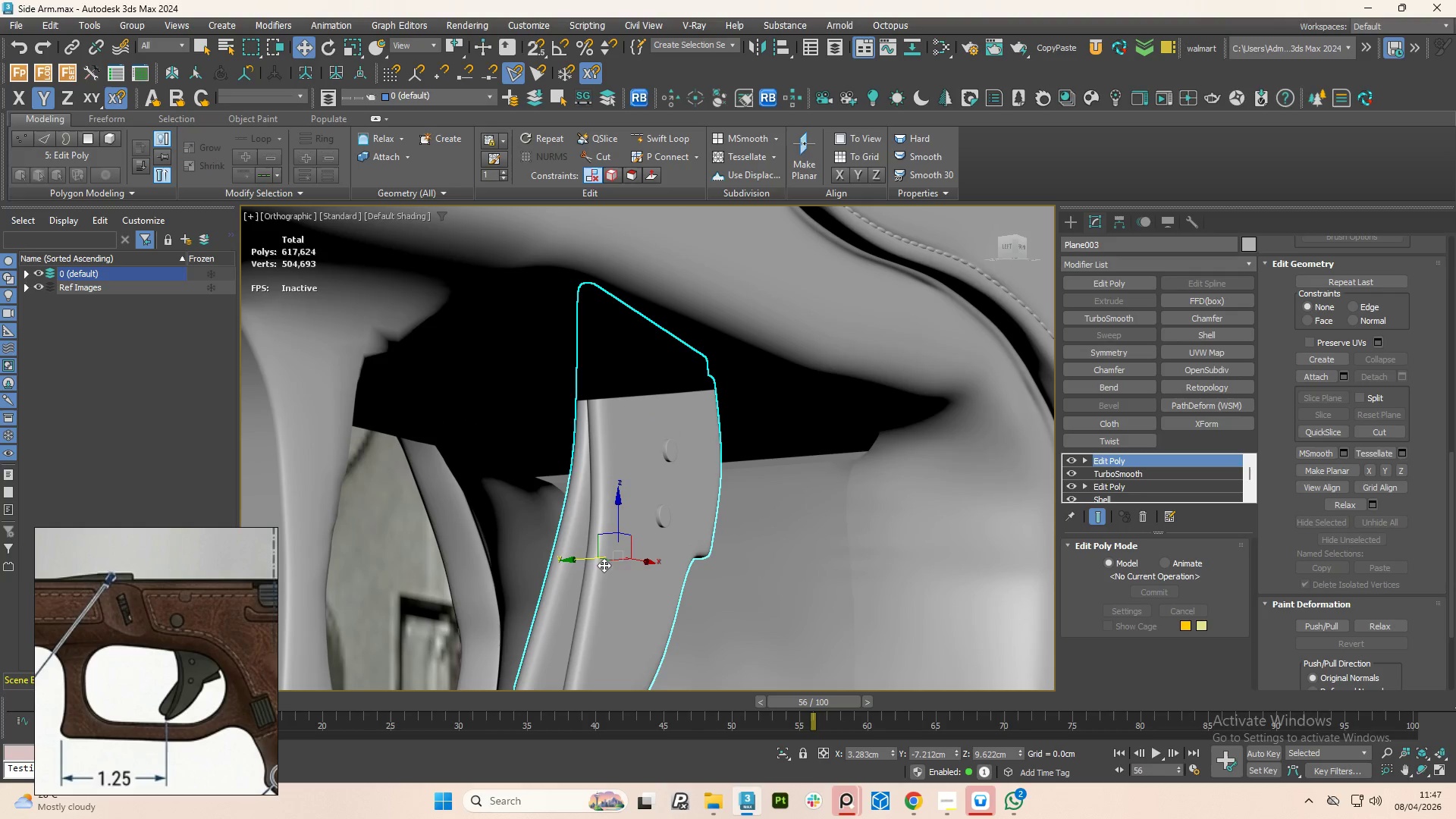 
scroll: coordinate [646, 466], scroll_direction: up, amount: 5.0
 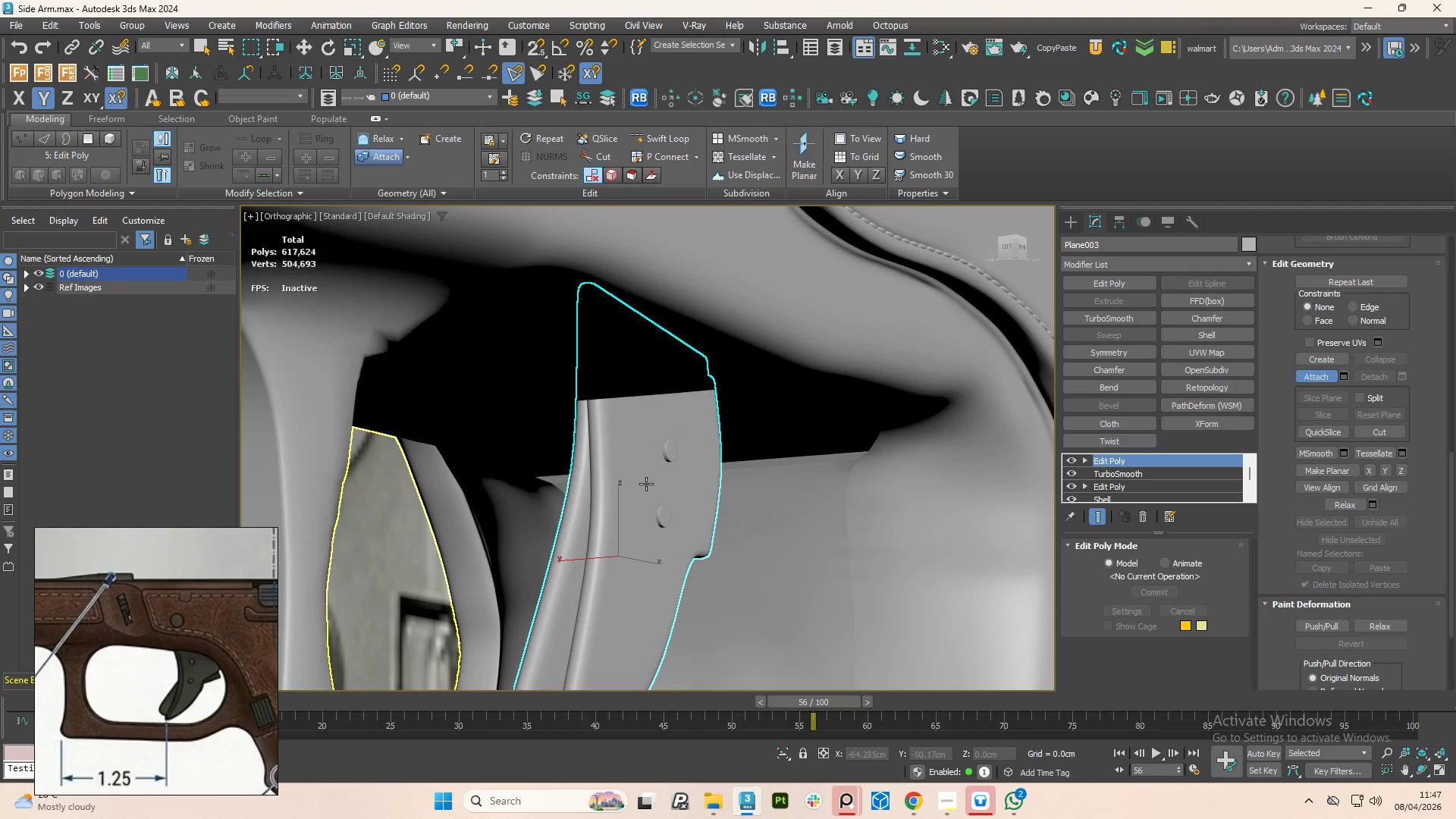 
left_click_drag(start_coordinate=[587, 561], to_coordinate=[607, 575])
 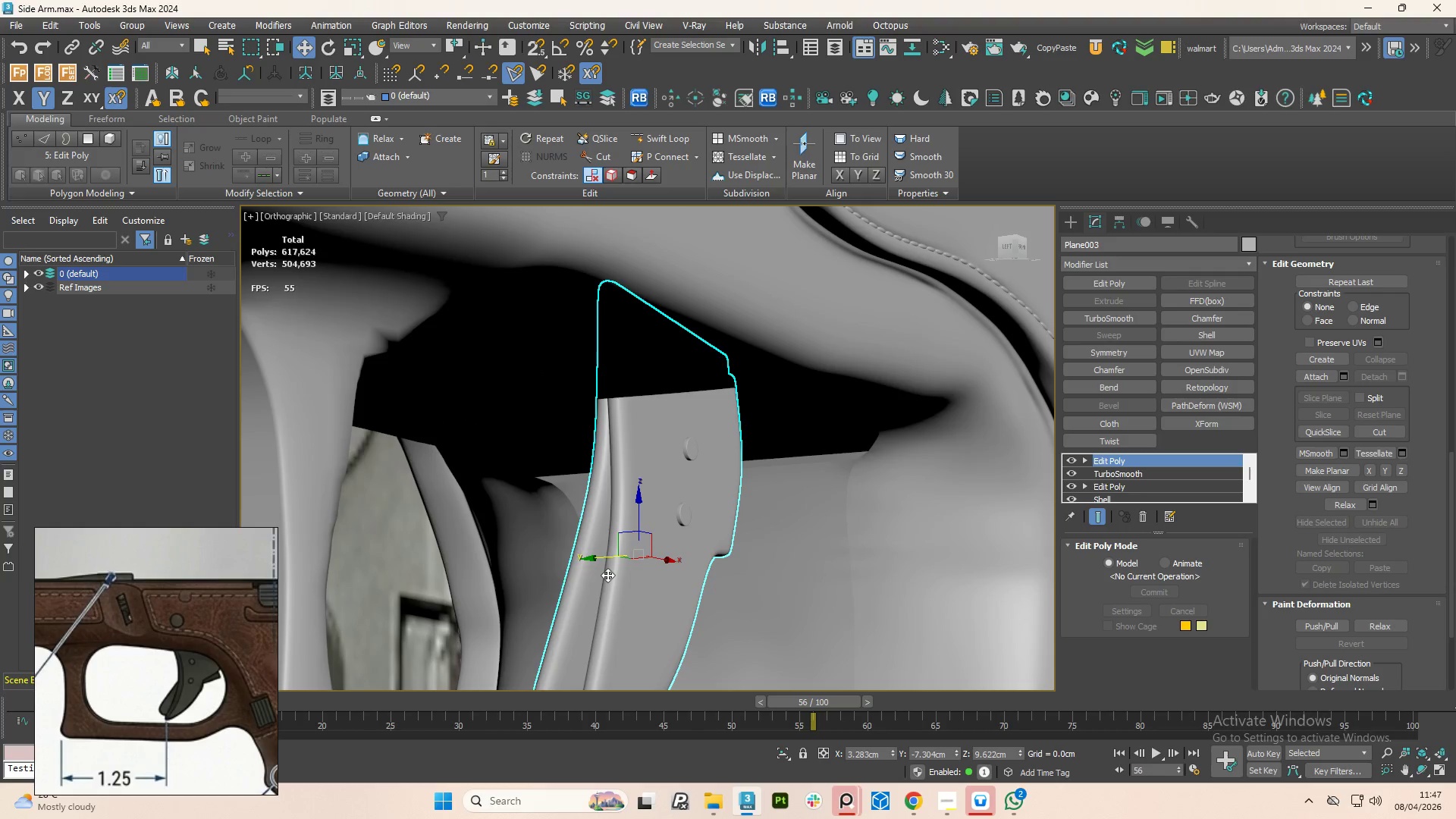 
key(Control+Z)
 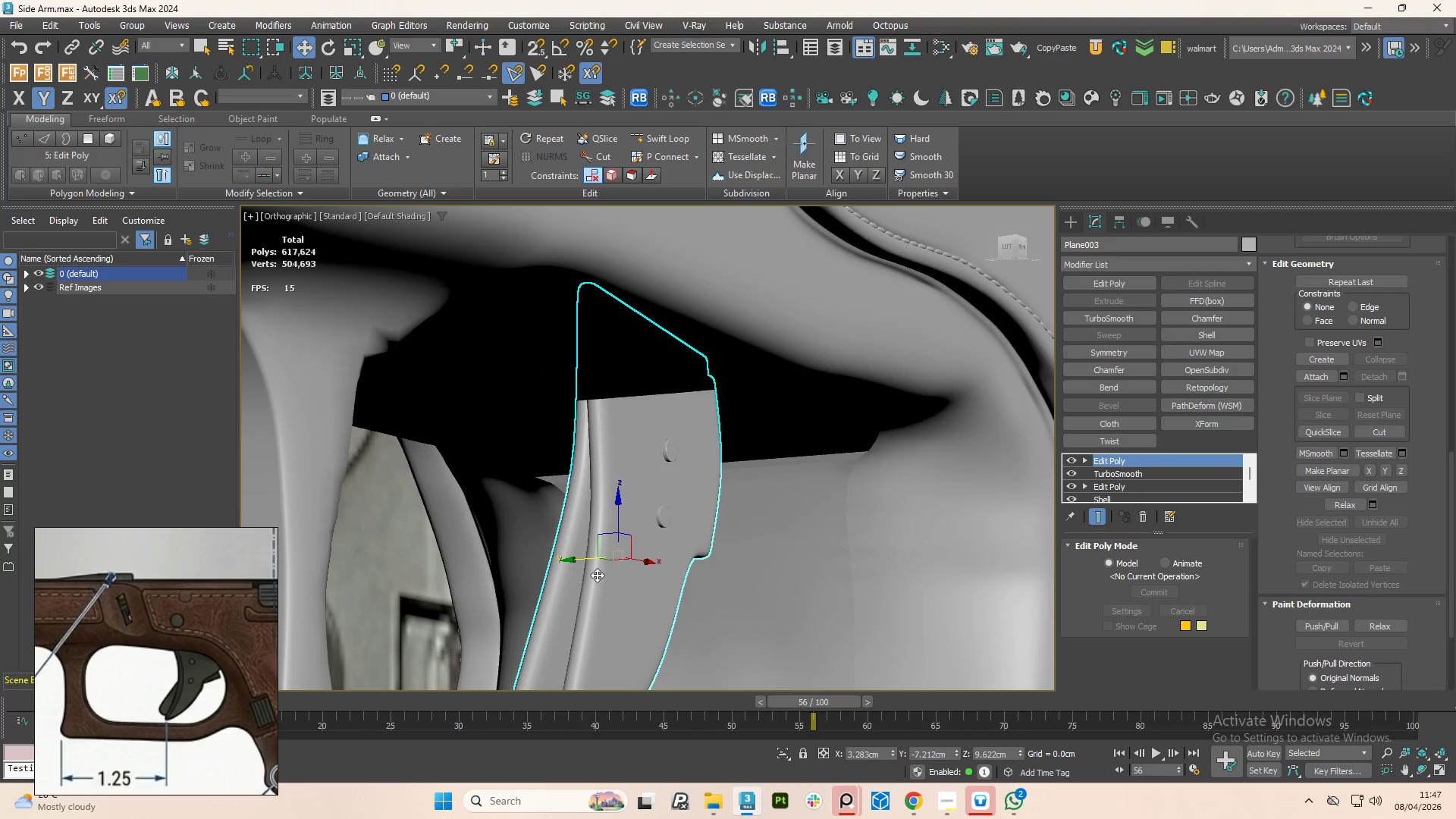 
hold_key(key=AltLeft, duration=1.5)
 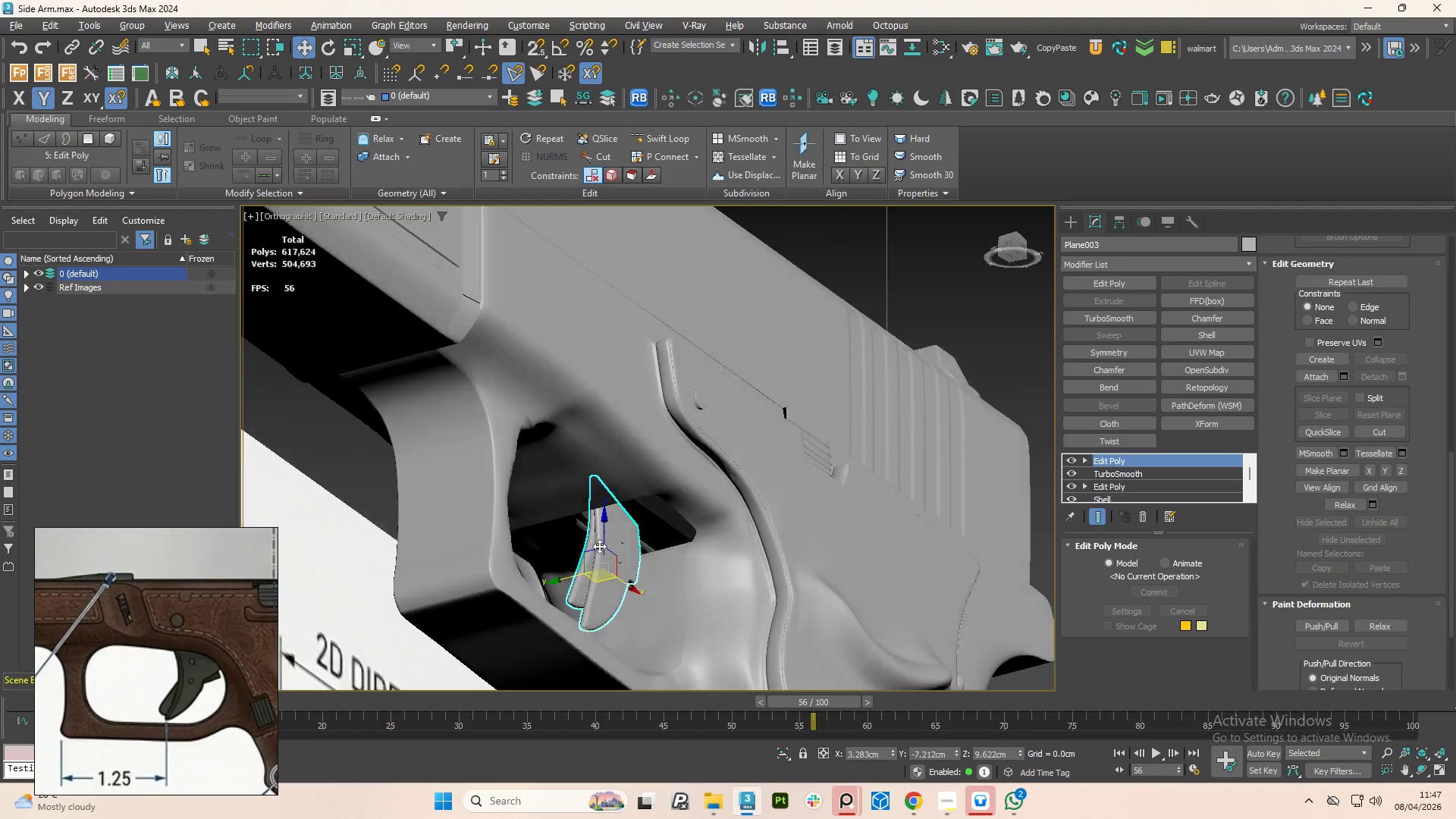 
scroll: coordinate [597, 575], scroll_direction: down, amount: 3.0
 